 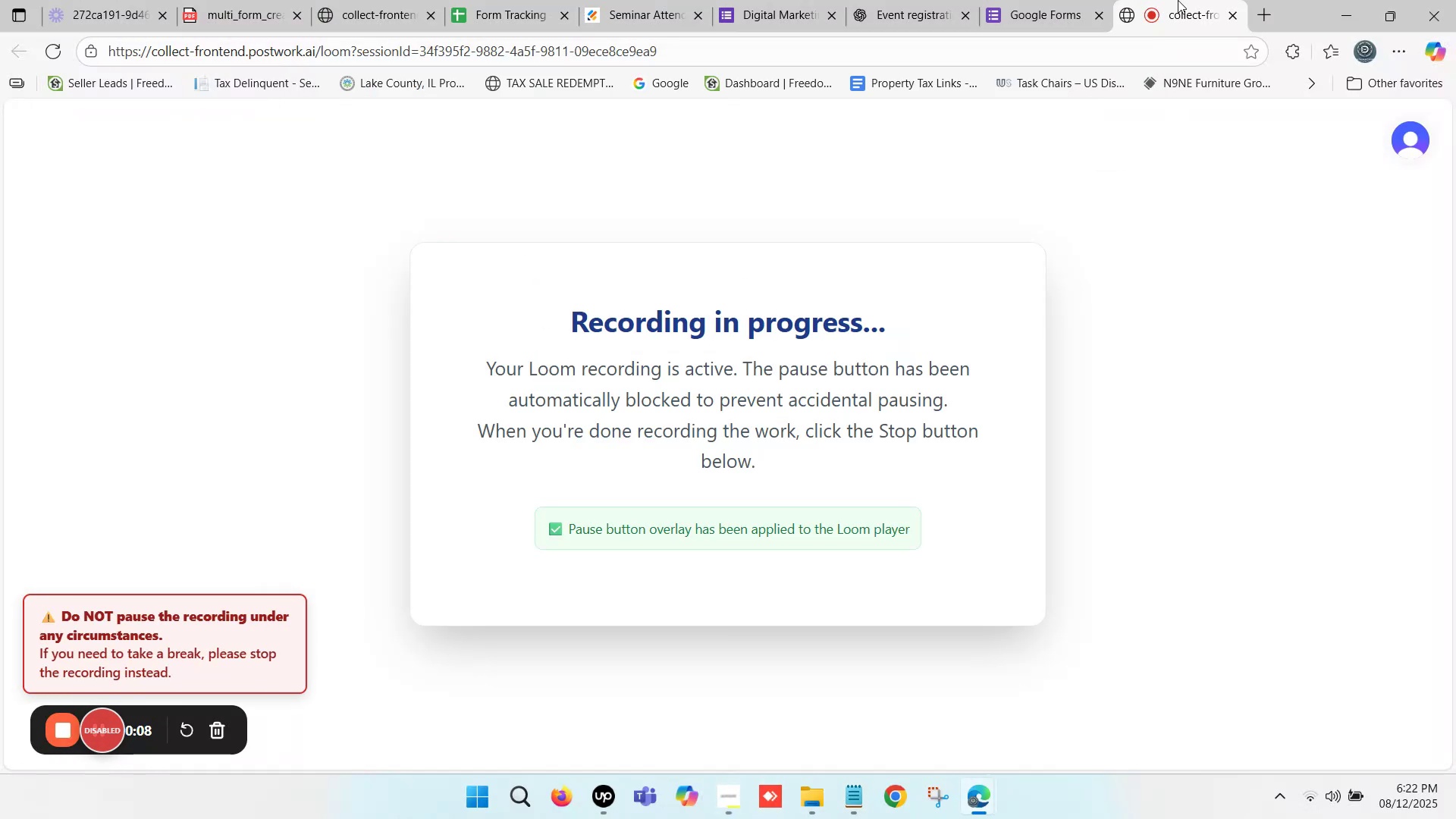 
left_click_drag(start_coordinate=[1178, 0], to_coordinate=[278, 0])
 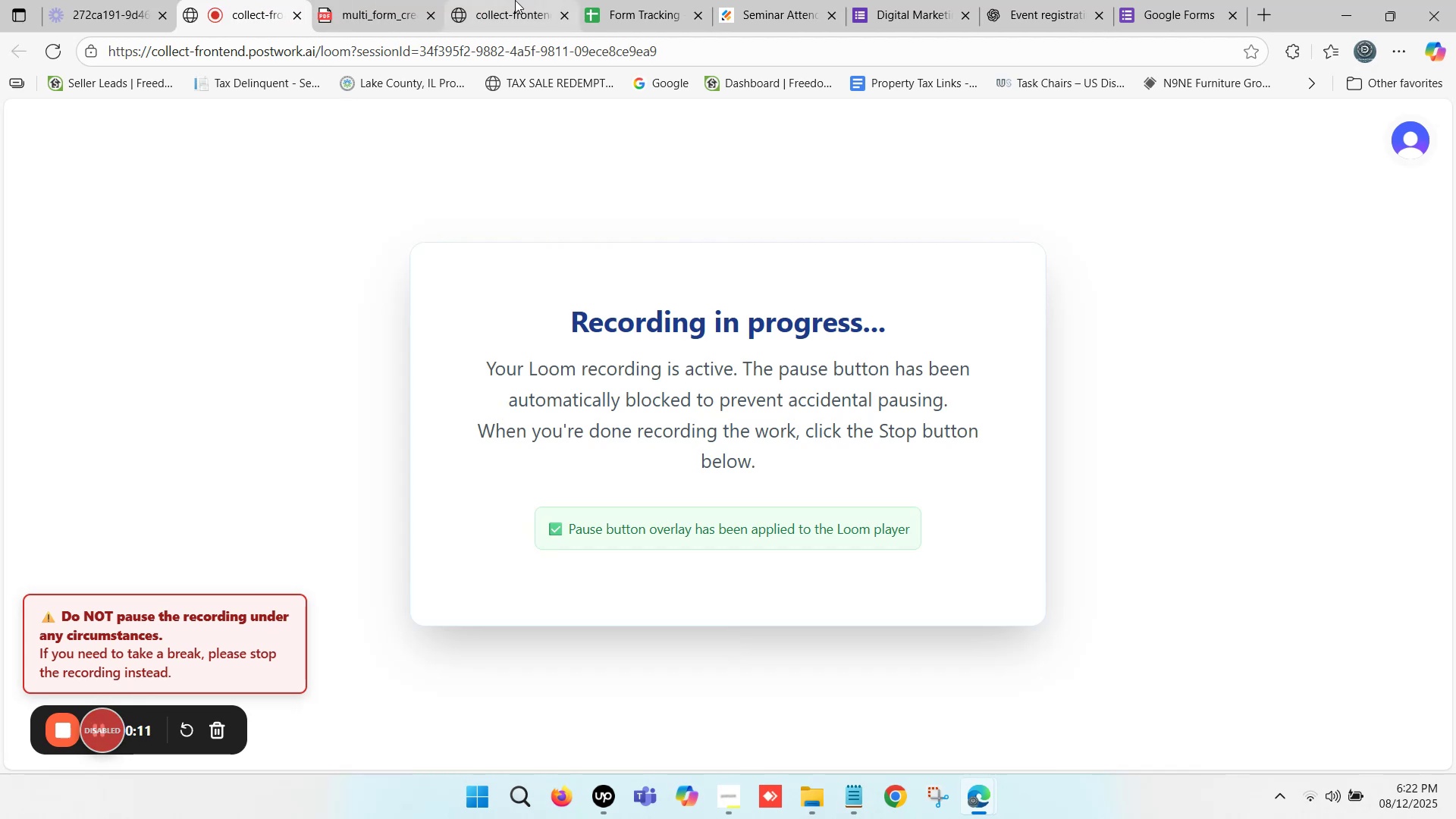 
left_click([515, 0])
 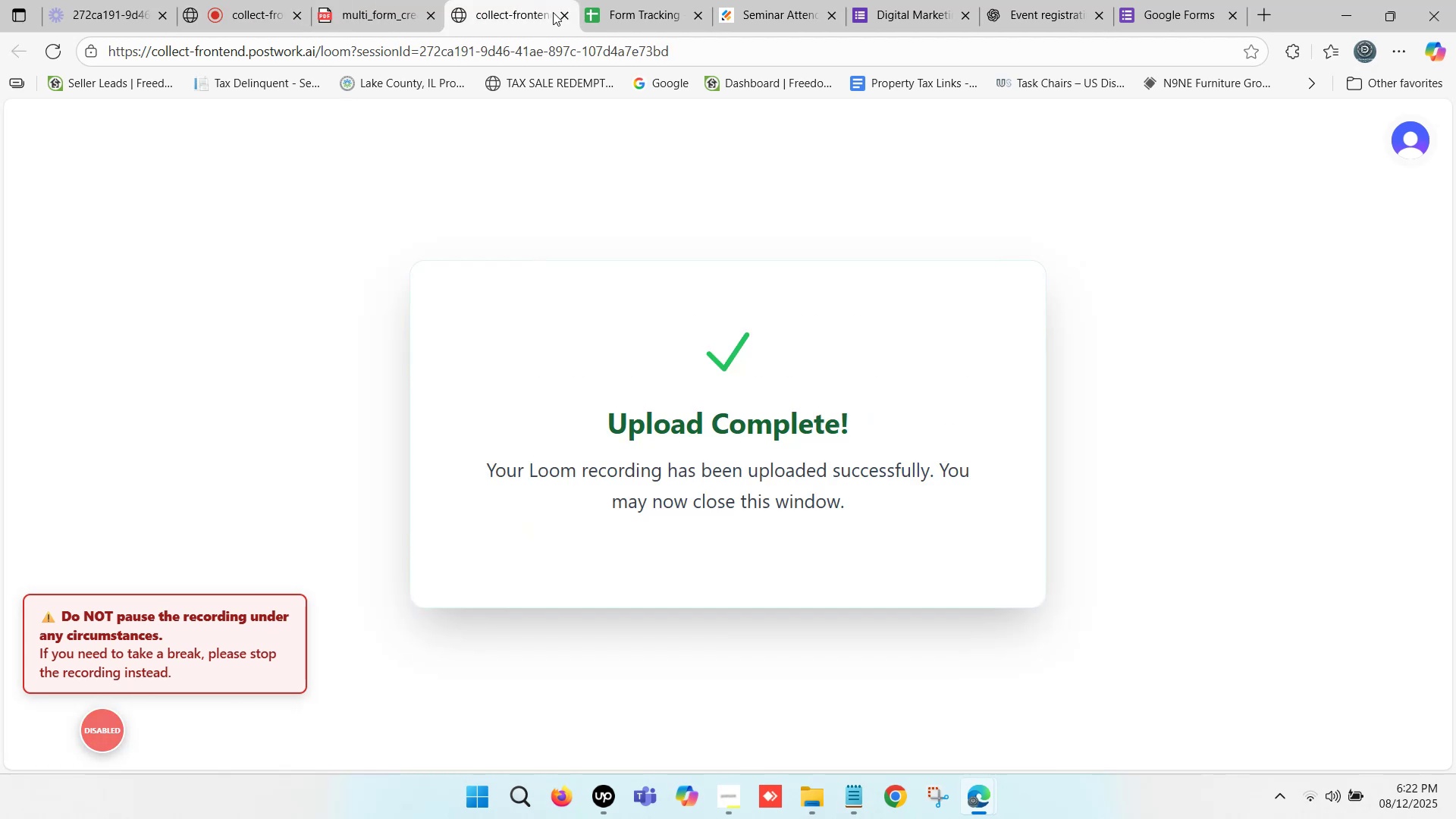 
left_click([553, 12])
 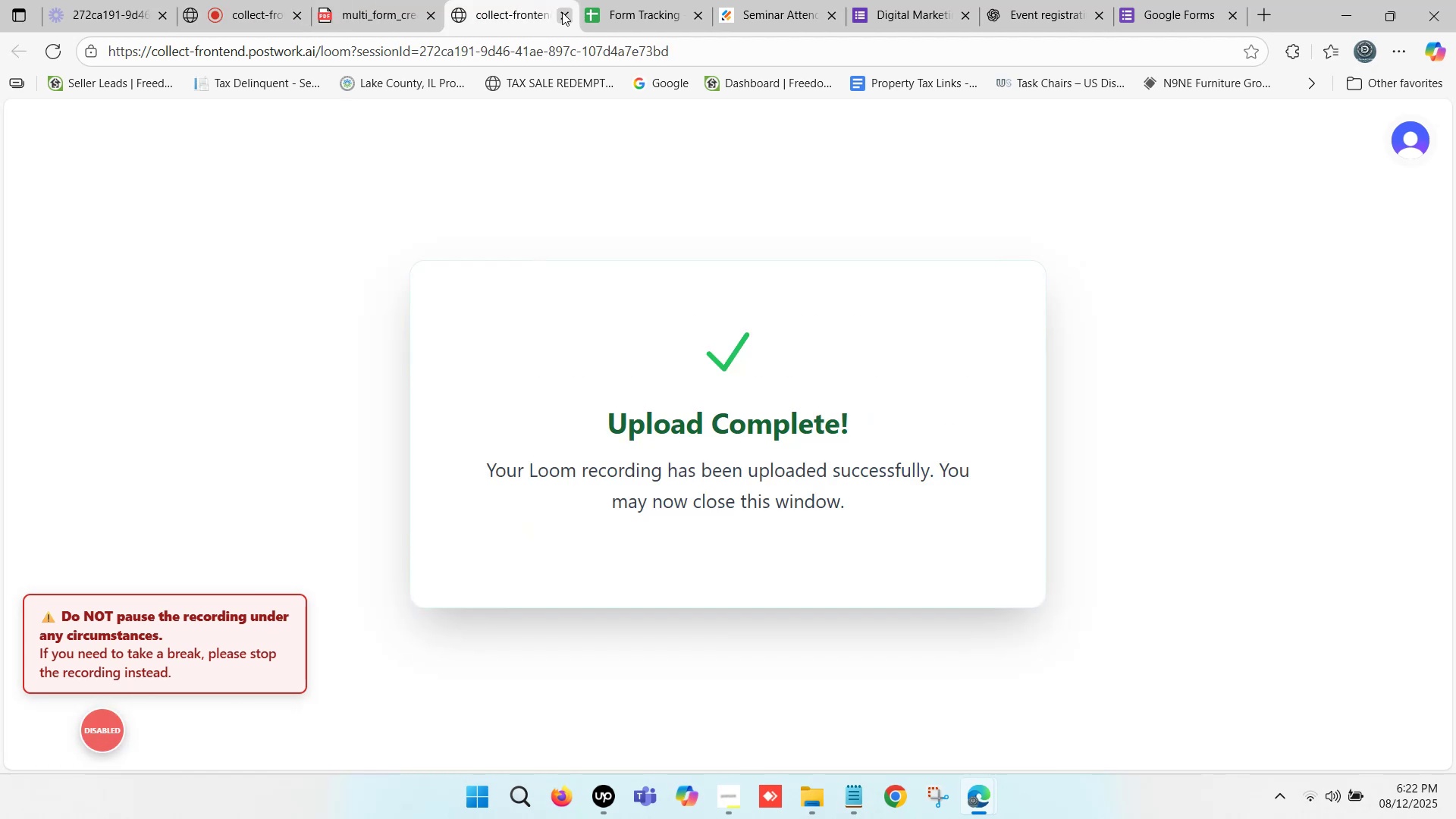 
left_click([563, 12])
 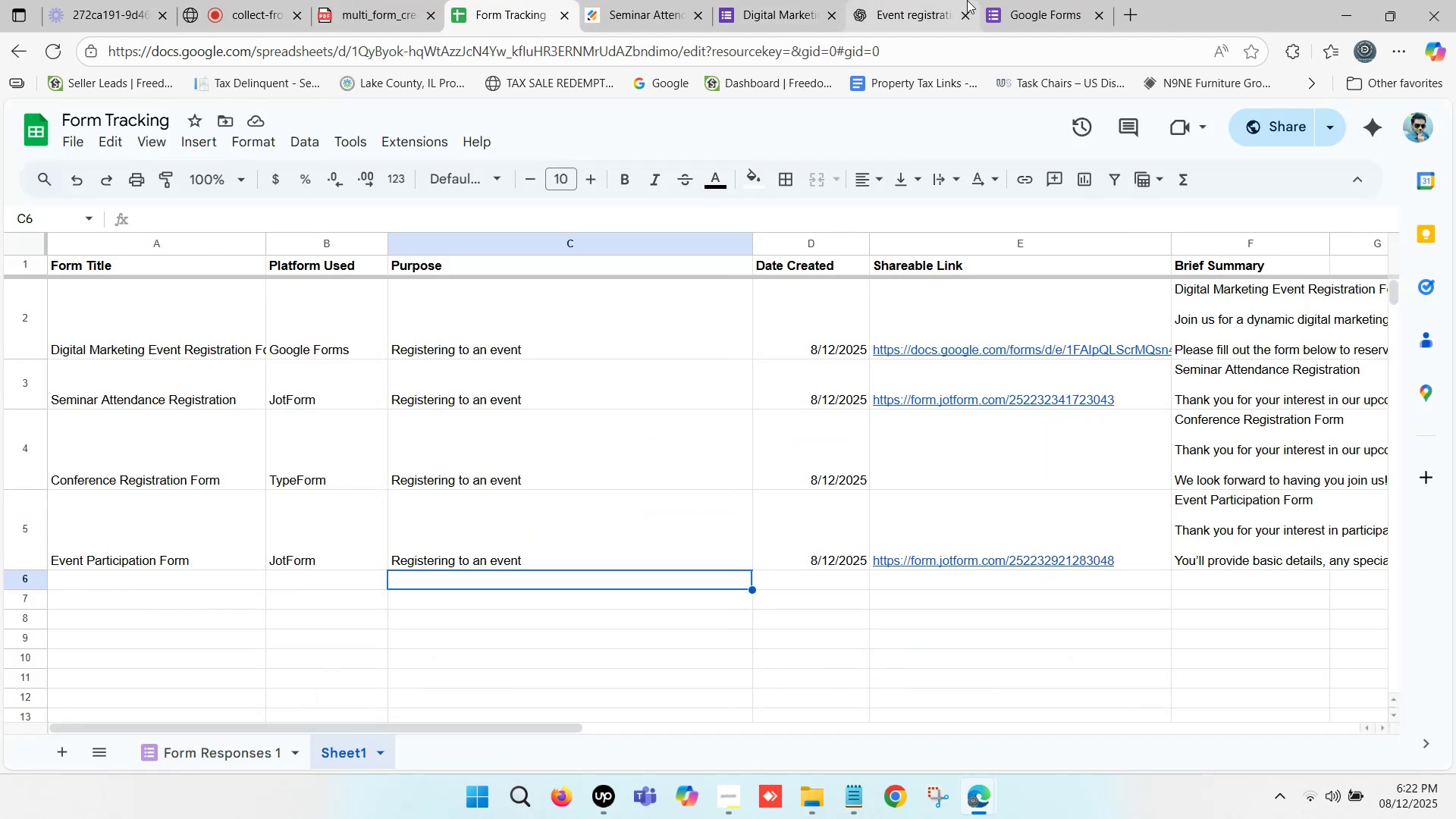 
left_click([1096, 0])
 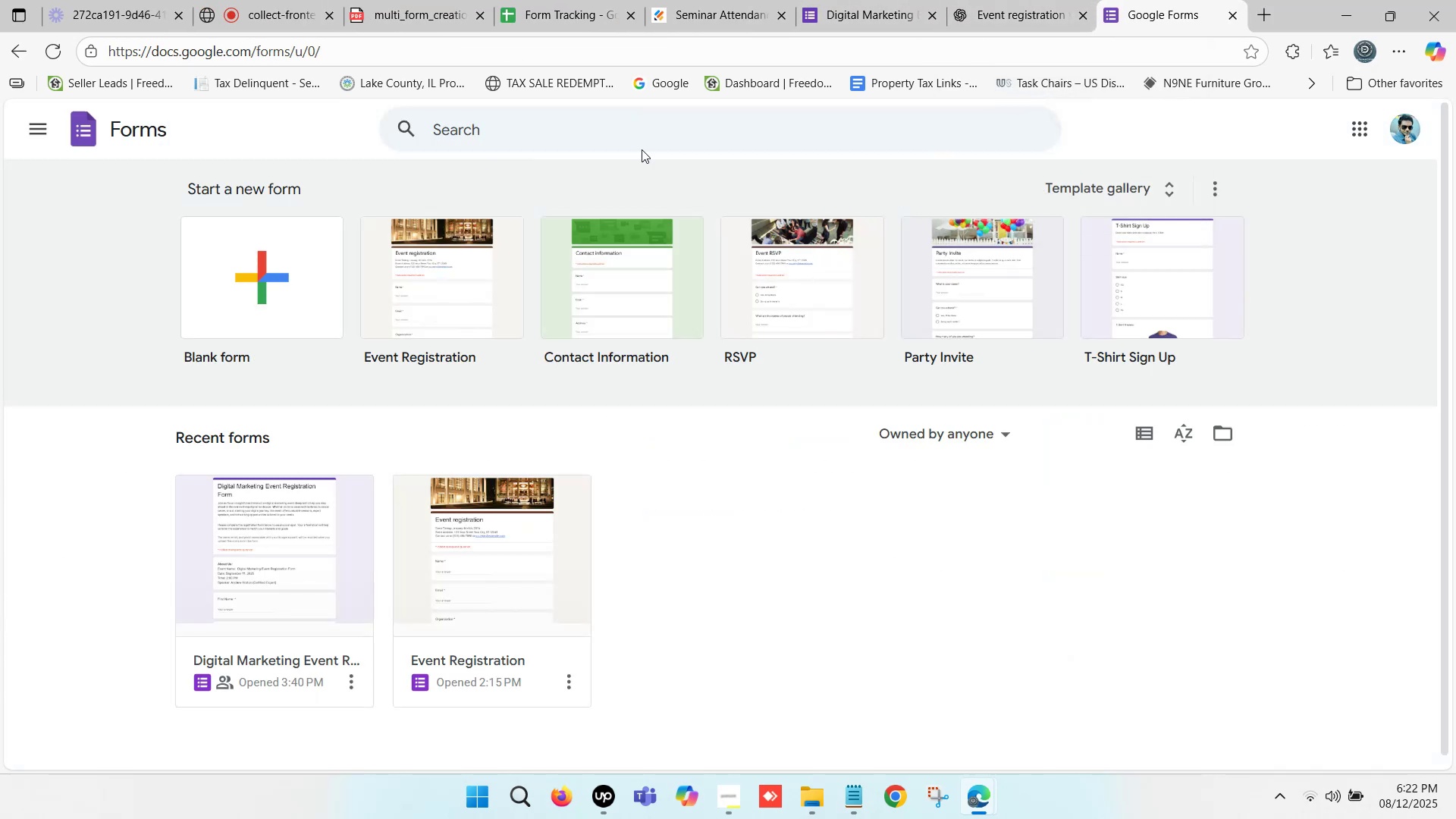 
left_click([403, 0])
 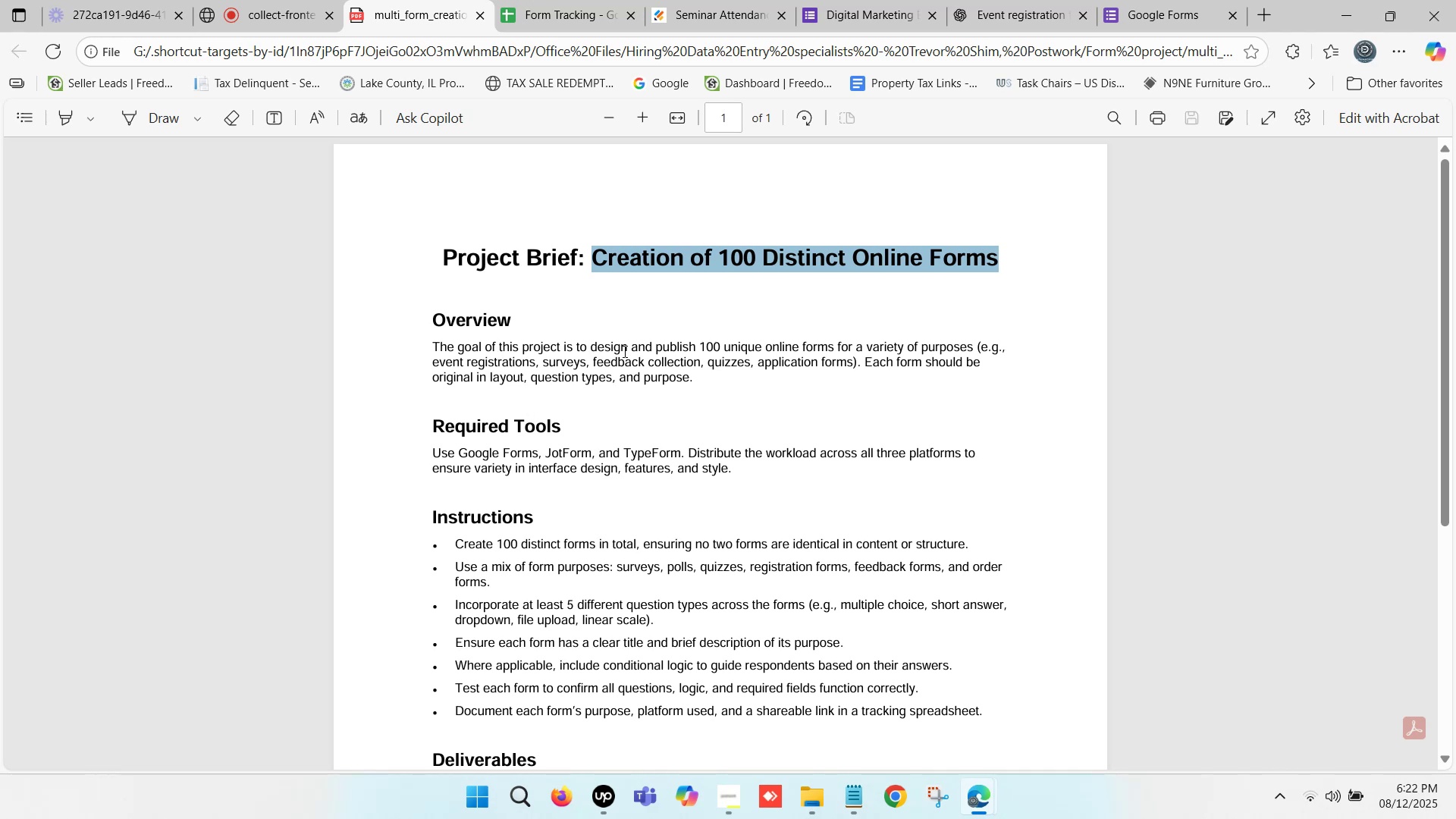 
wait(9.15)
 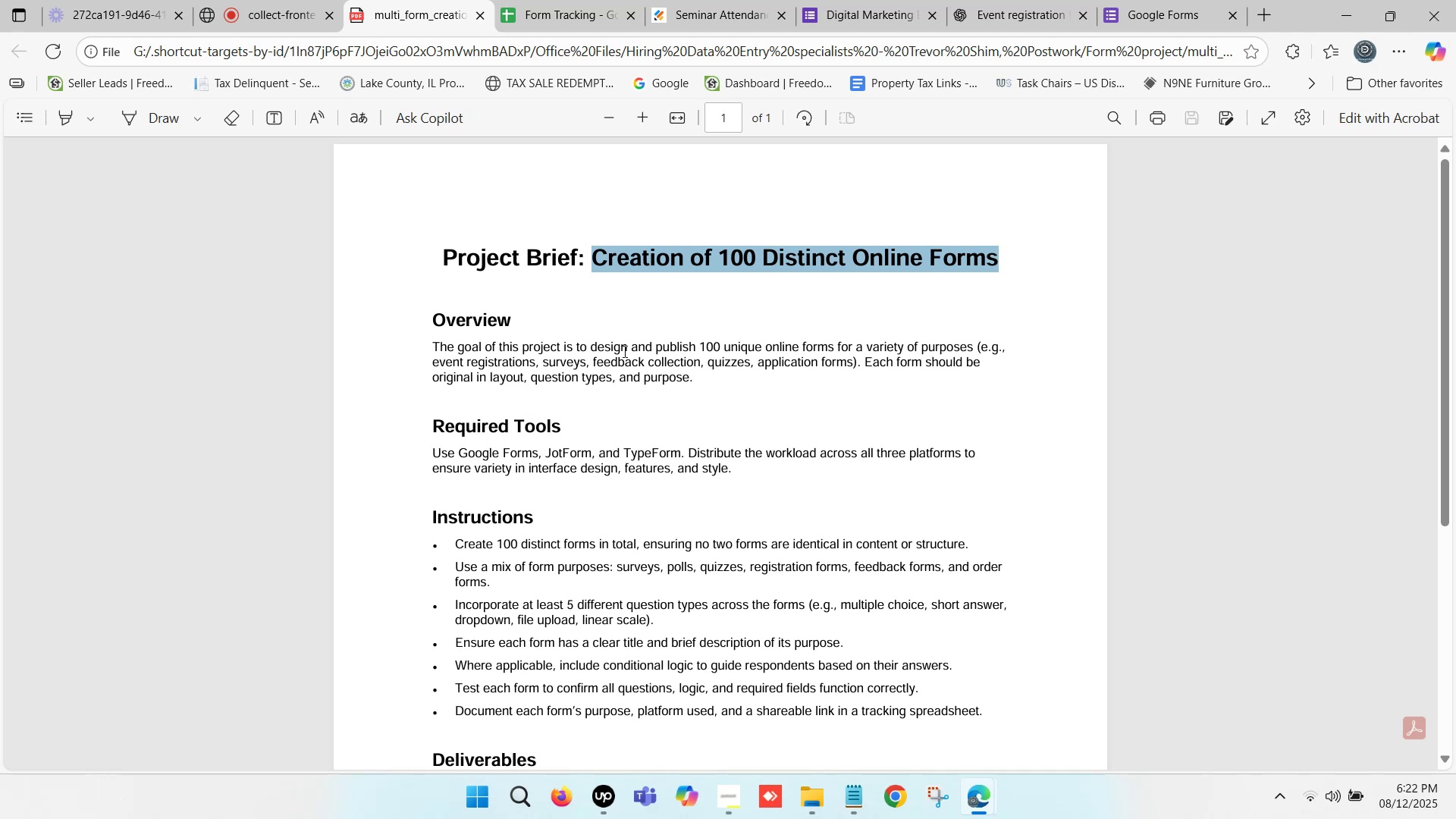 
left_click_drag(start_coordinate=[699, 341], to_coordinate=[535, 359])
 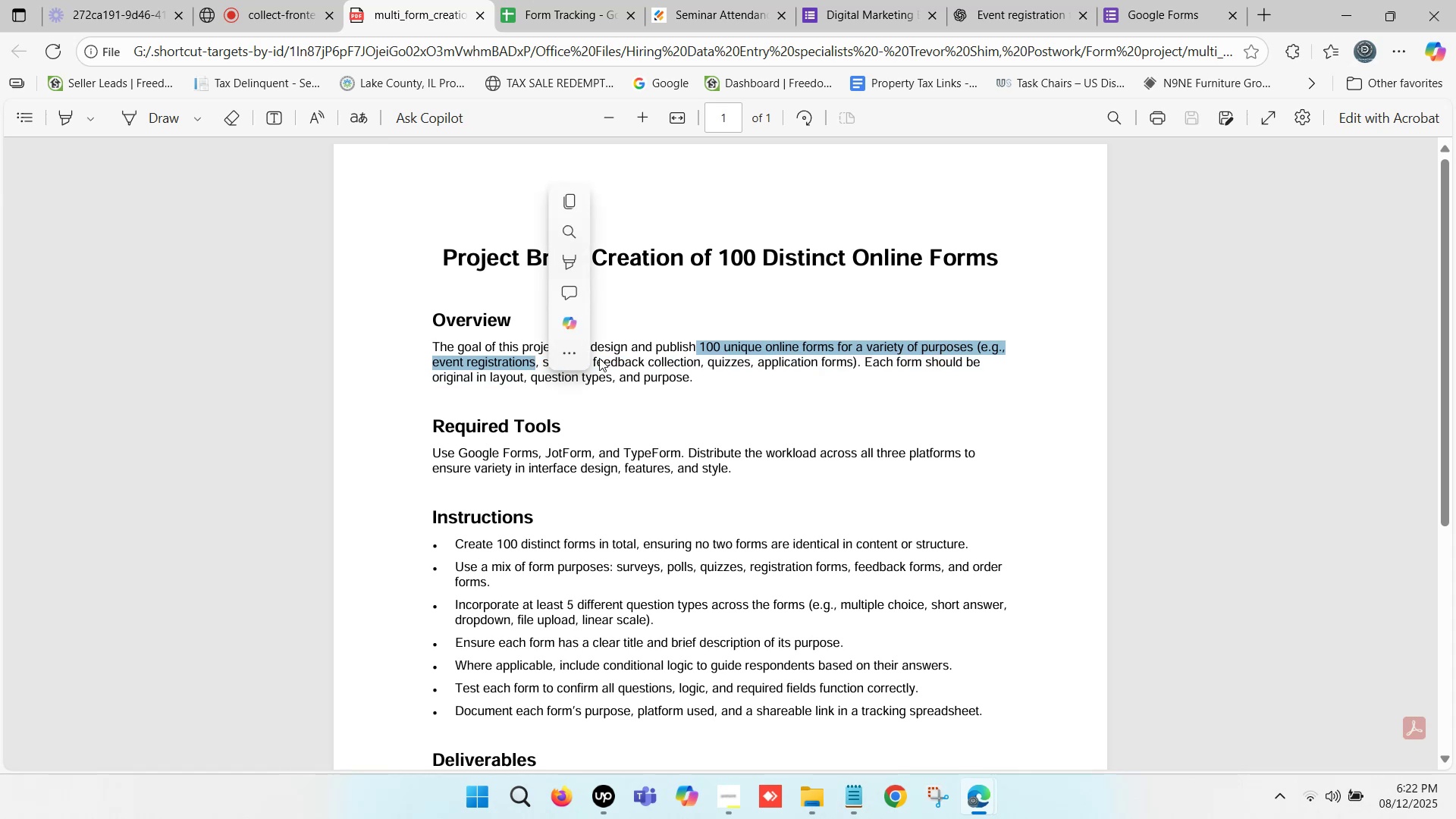 
key(Control+C)
 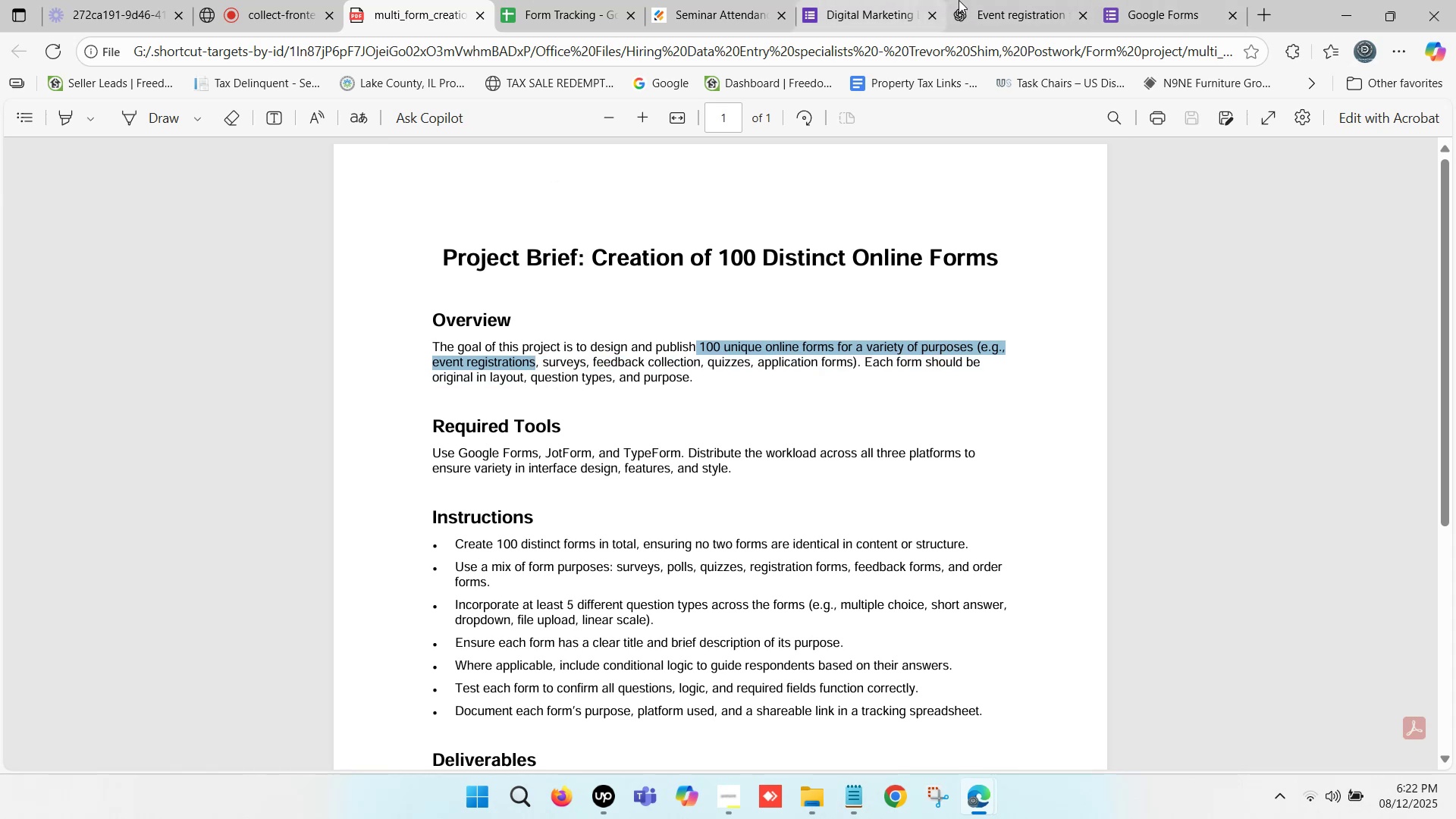 
left_click([984, 0])
 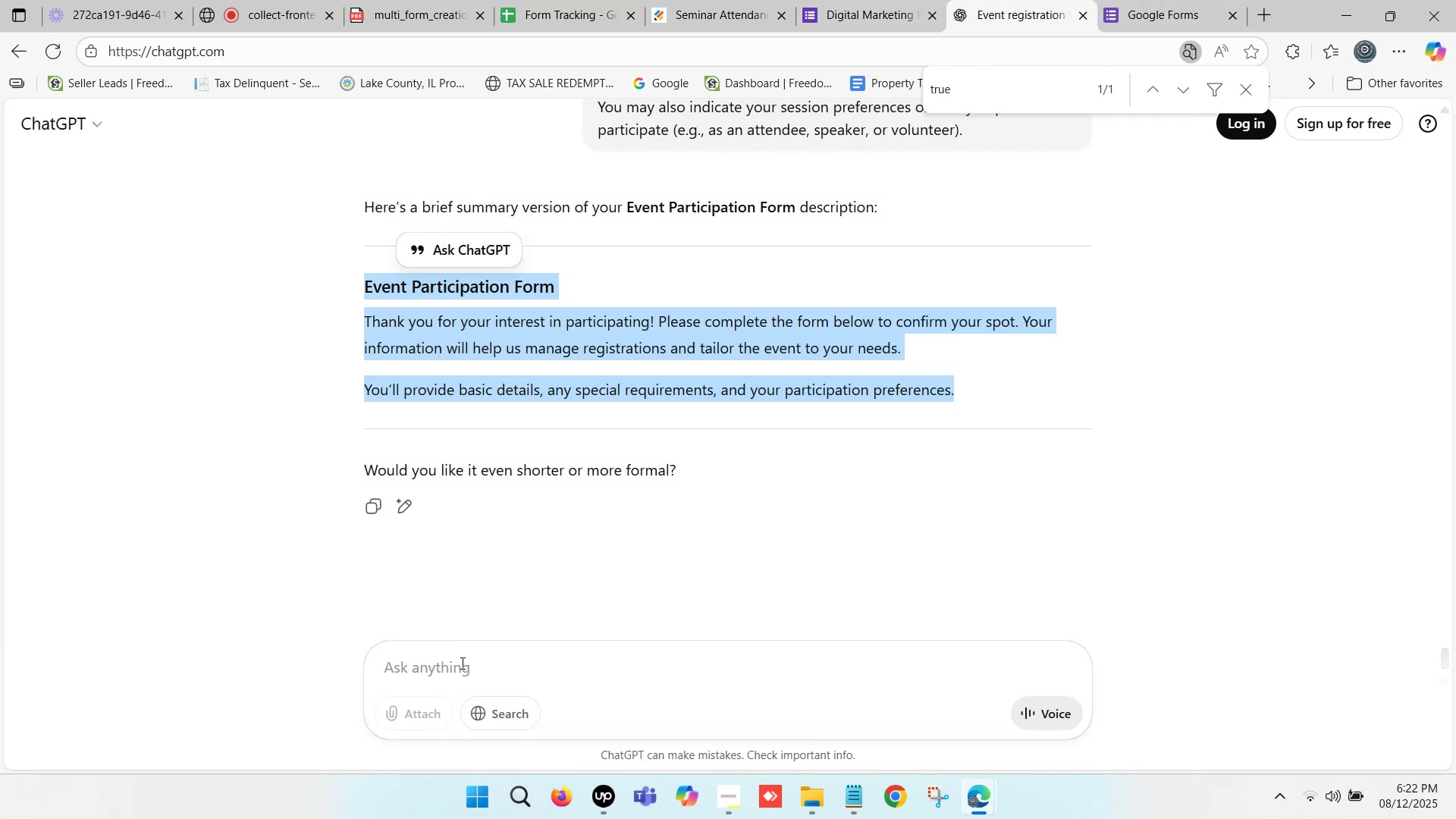 
left_click([453, 676])
 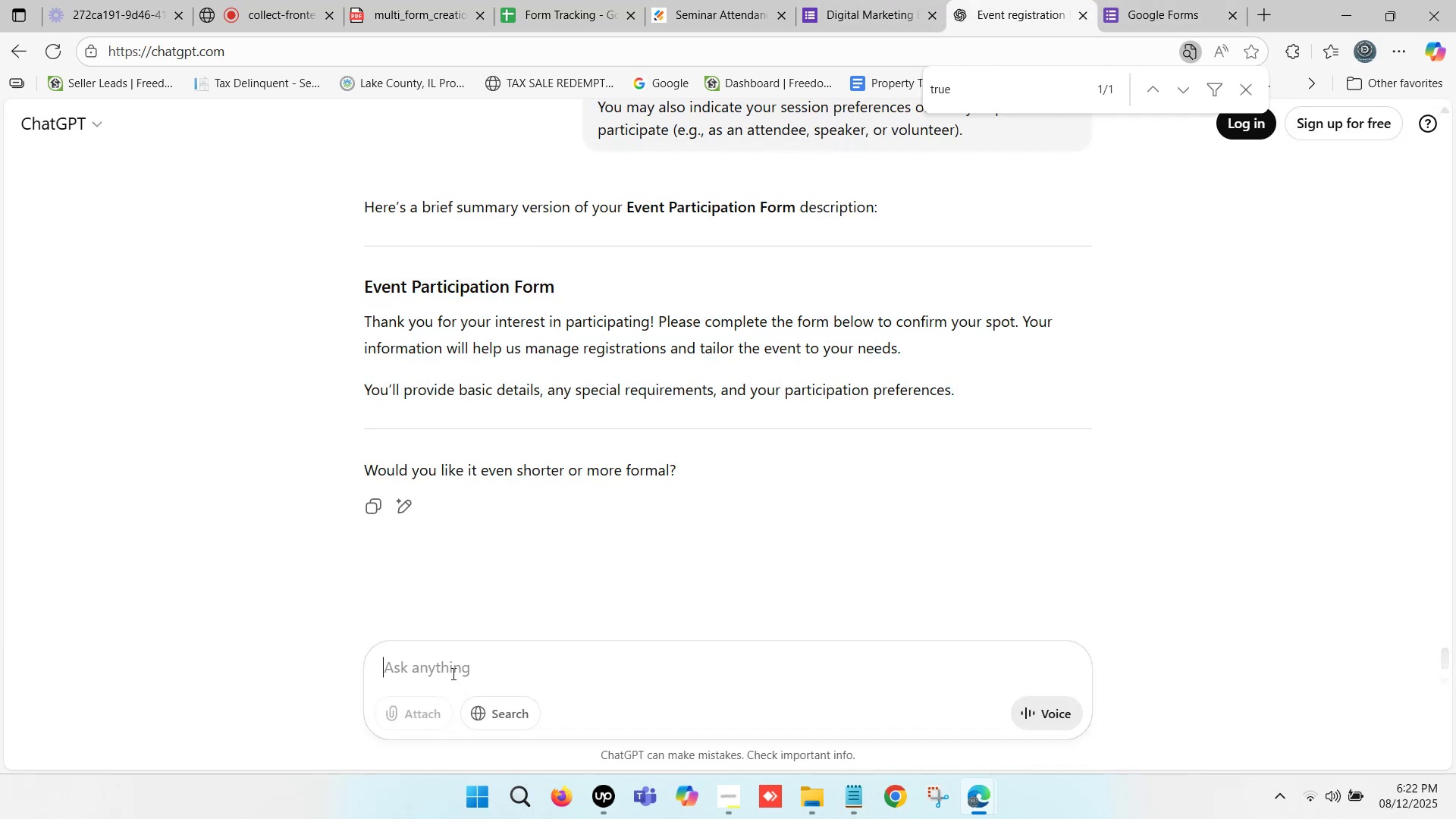 
key(Control+ControlLeft)
 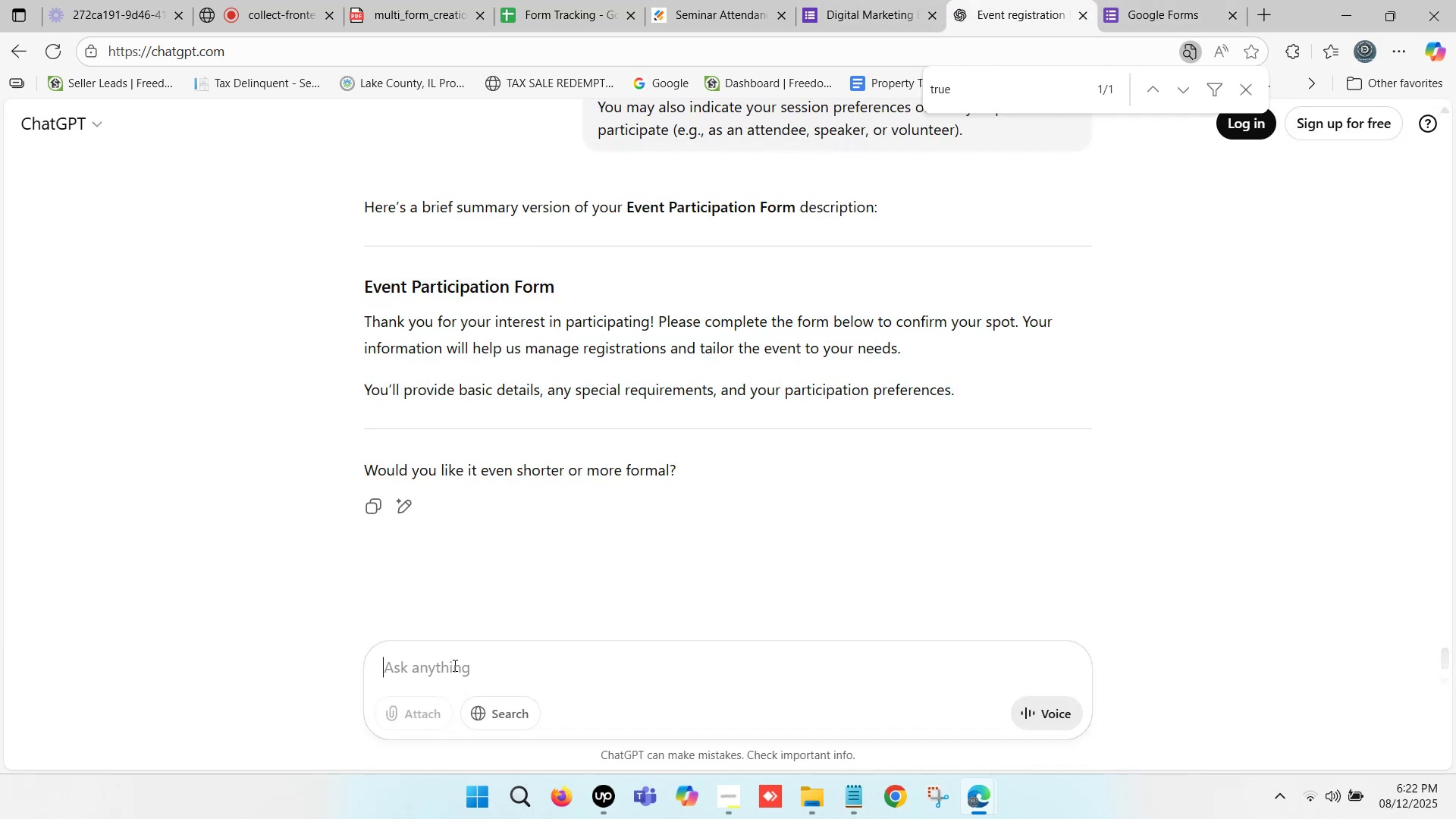 
key(Control+V)
 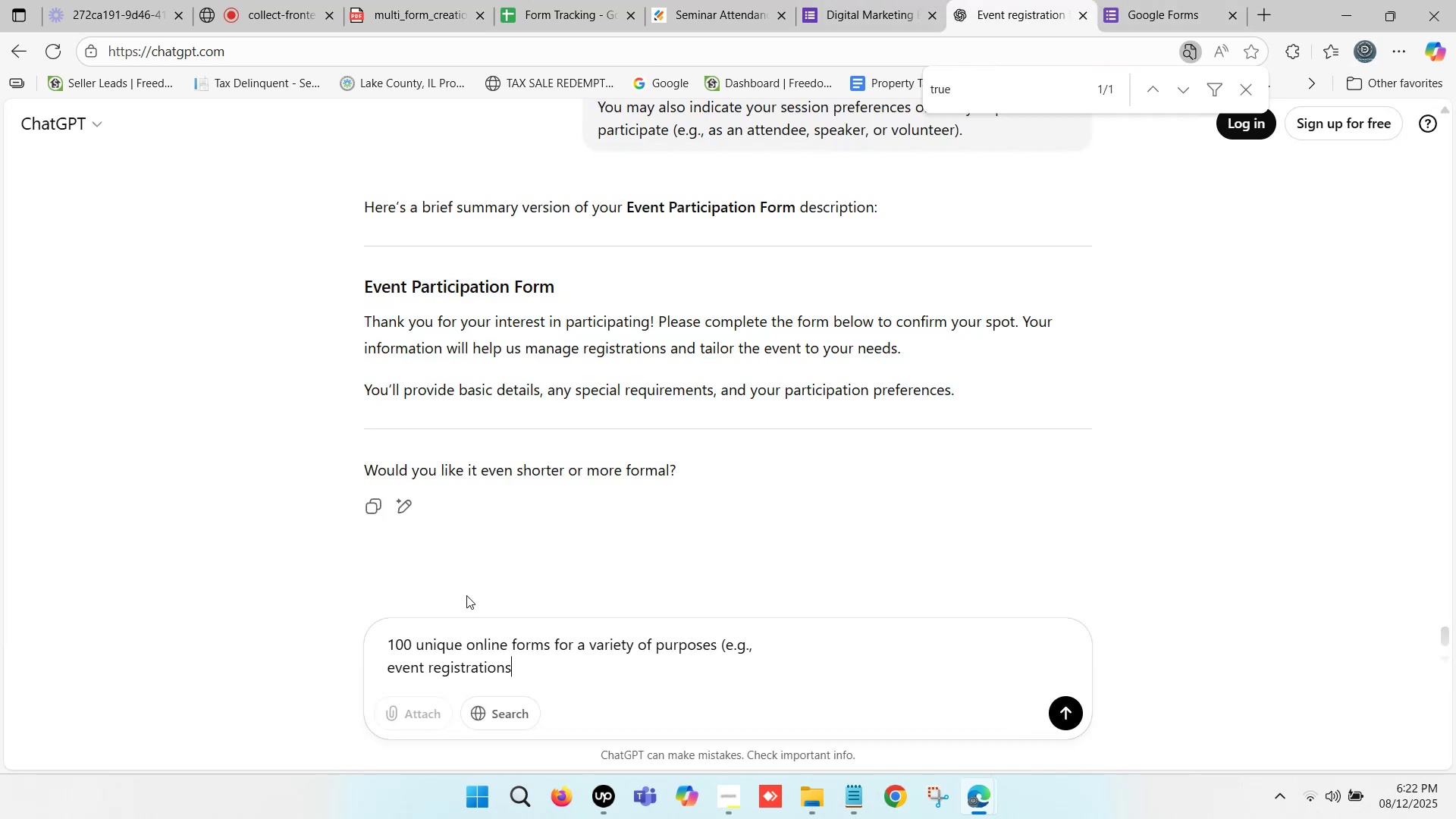 
scroll: coordinate [497, 565], scroll_direction: down, amount: 2.0
 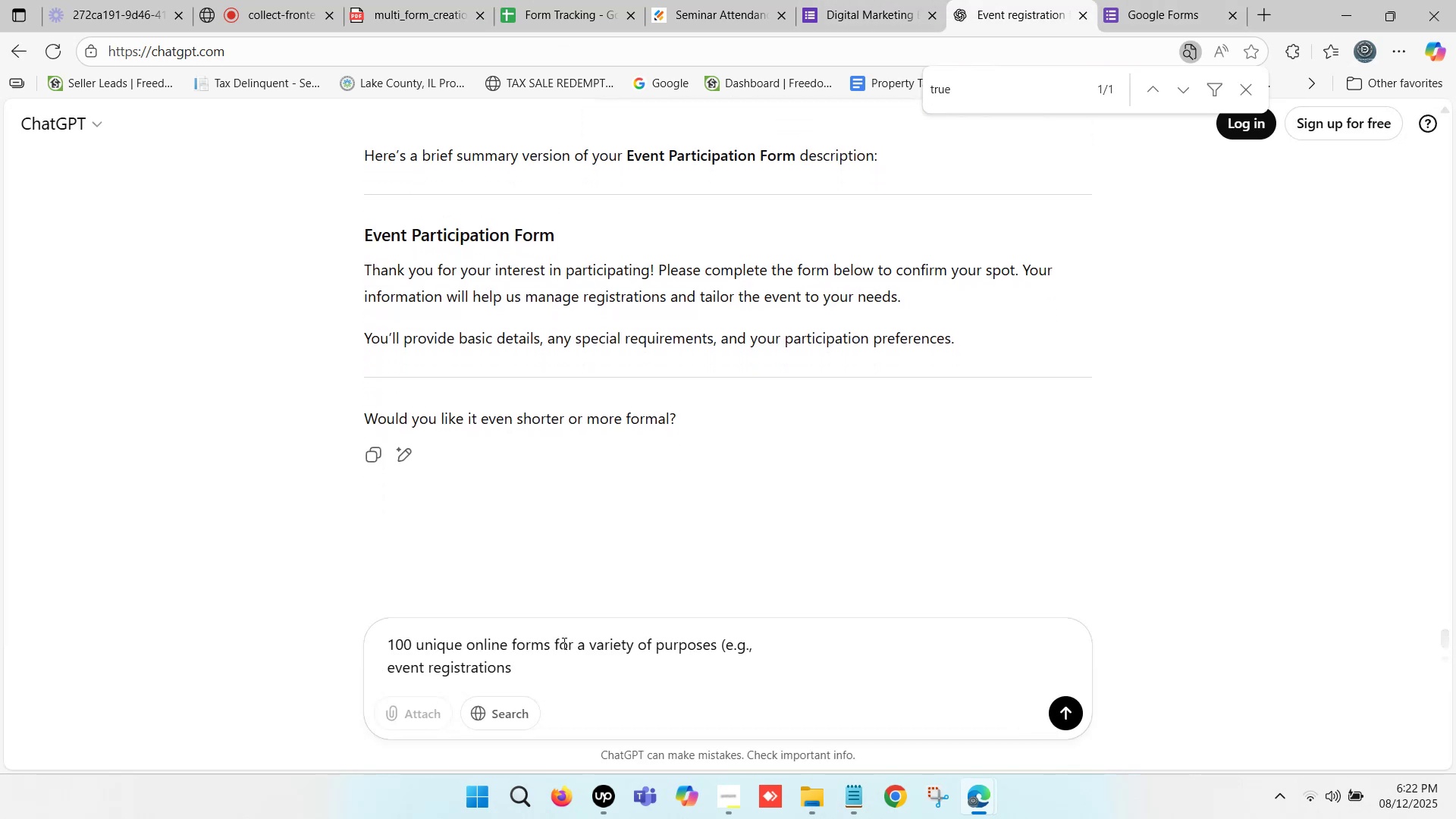 
left_click_drag(start_coordinate=[580, 642], to_coordinate=[767, 651])
 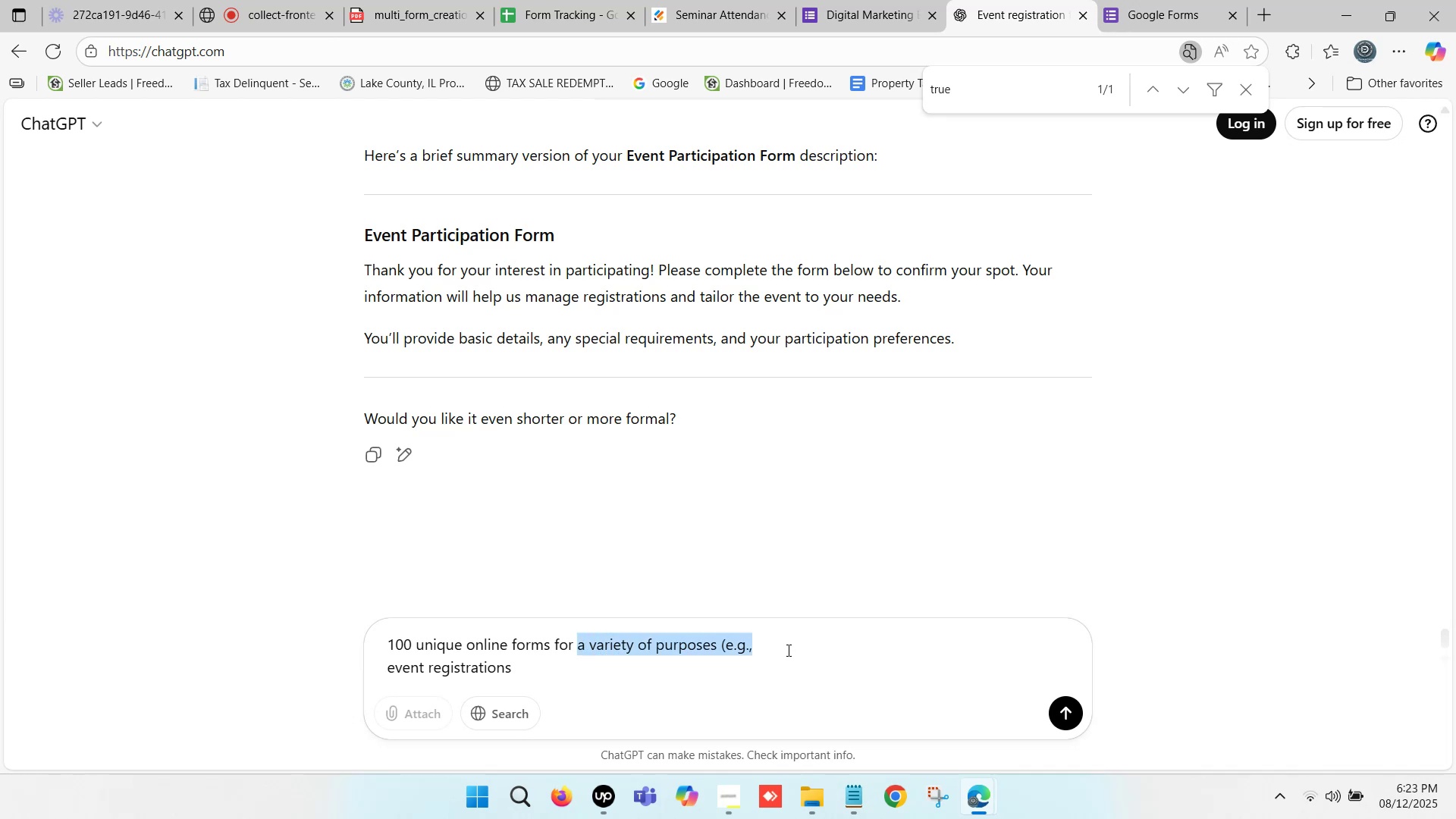 
key(Backspace)
 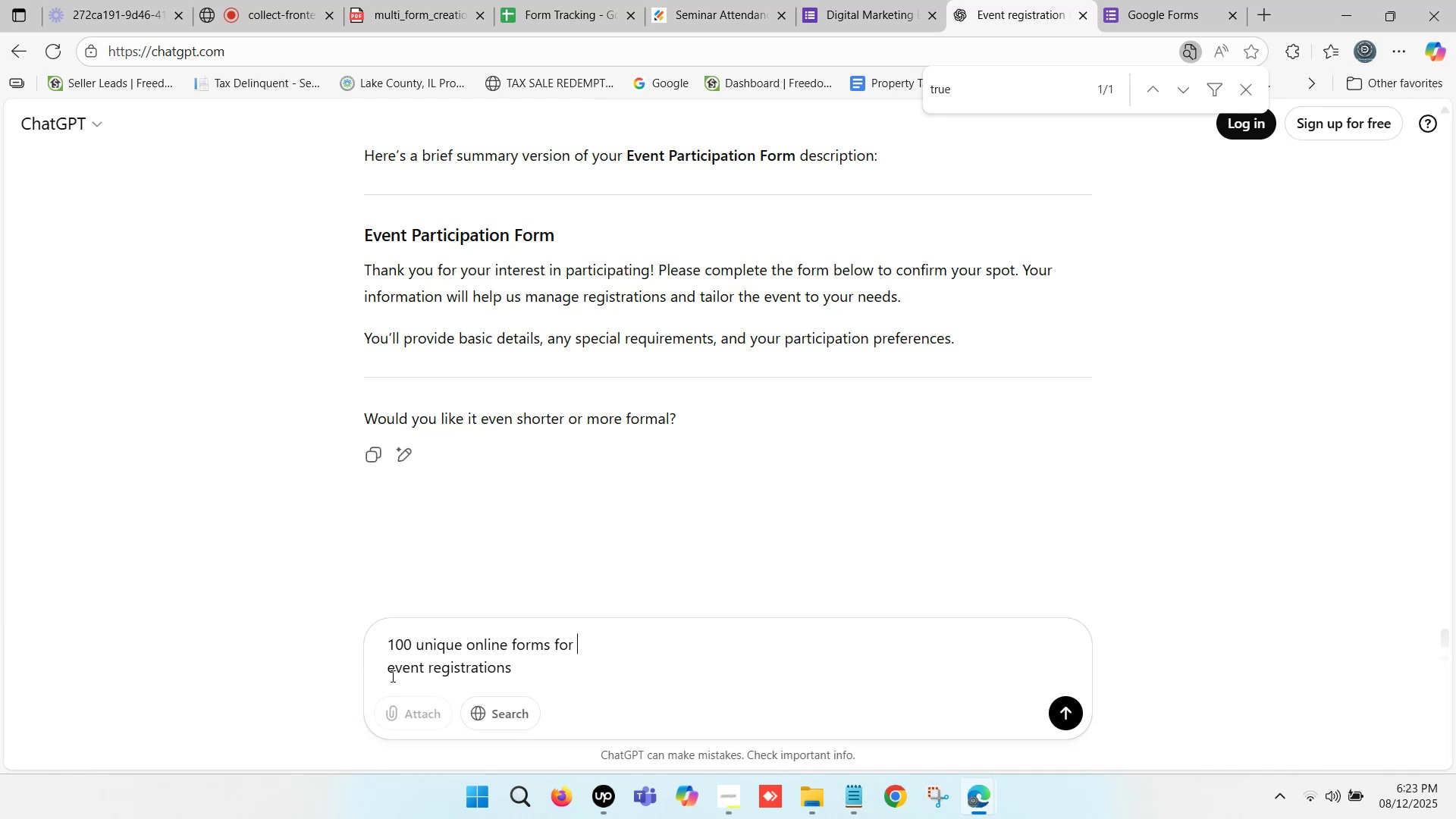 
left_click([384, 667])
 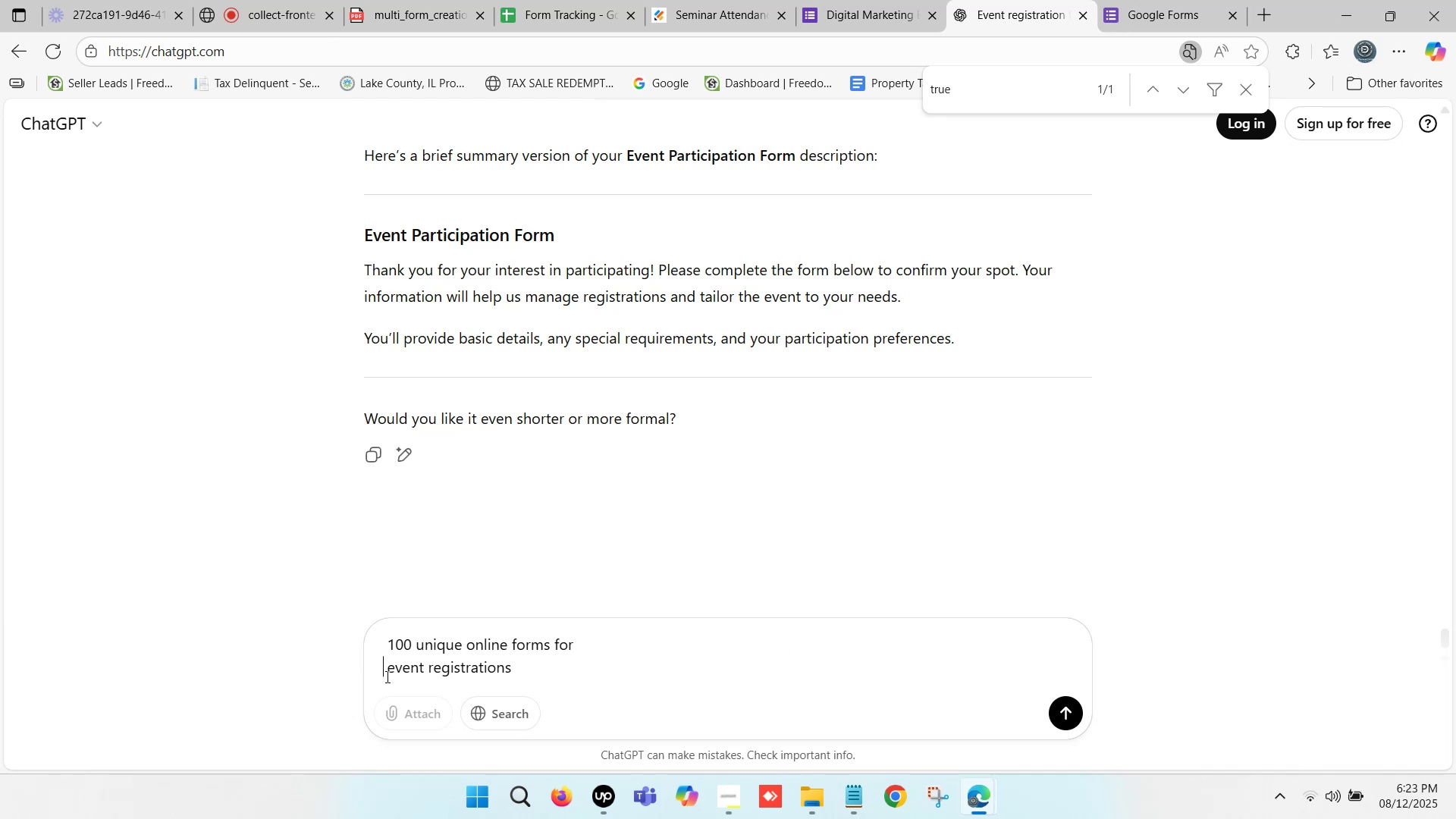 
key(Backspace)
 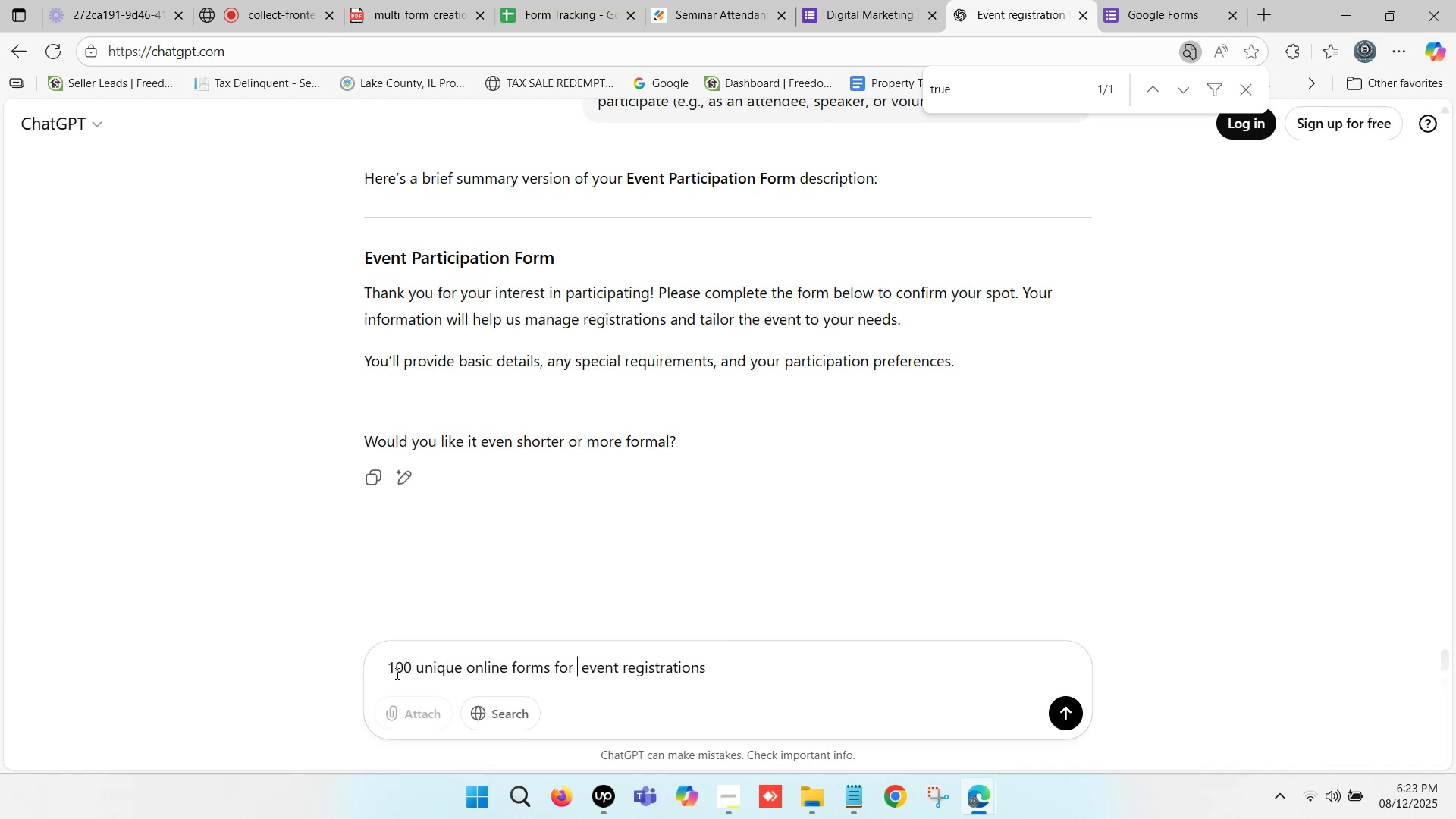 
key(Minus)
 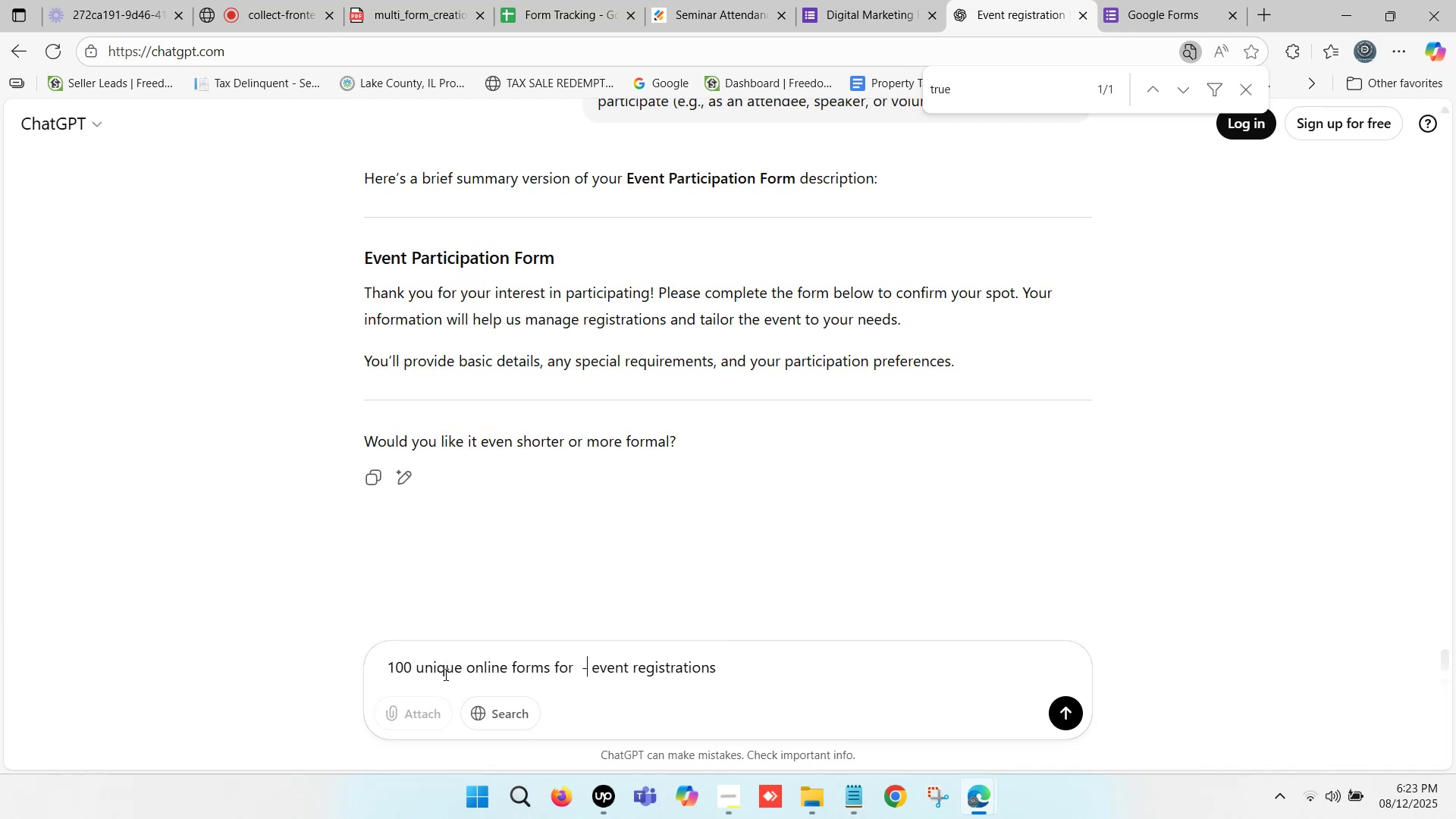 
key(Space)
 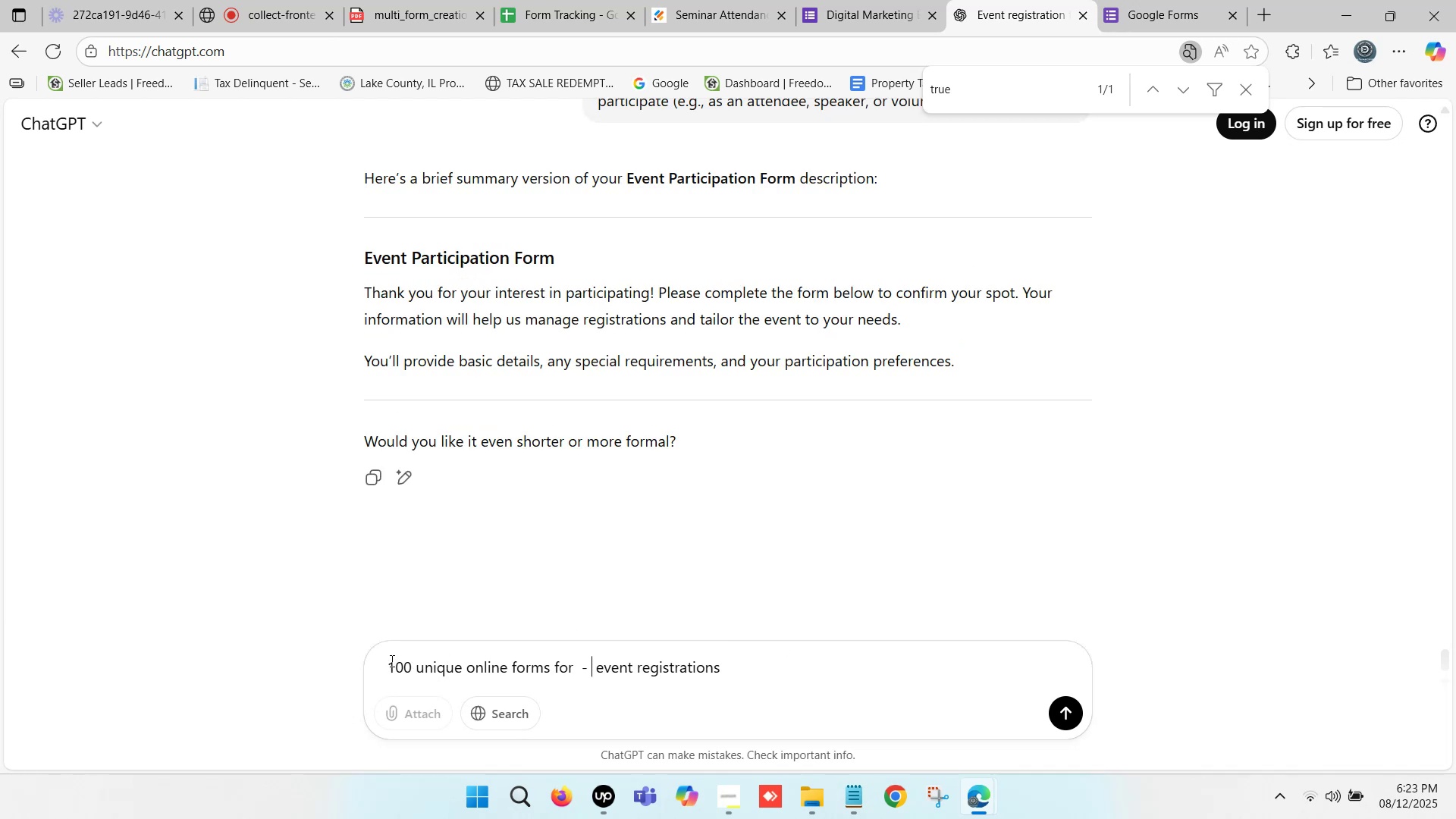 
left_click([389, 659])
 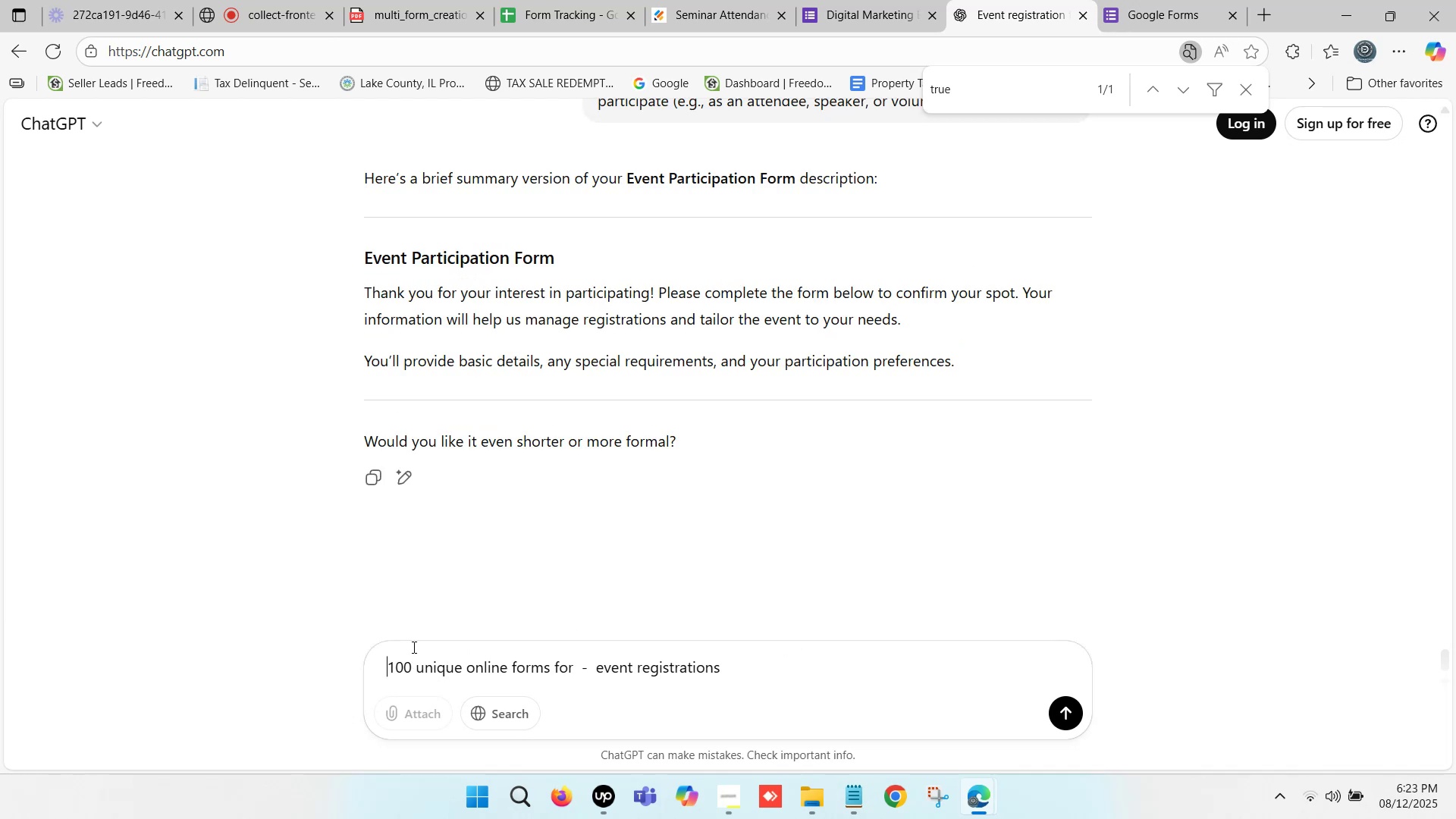 
type(Titale)
key(Backspace)
key(Backspace)
key(Backspace)
type(le - )
 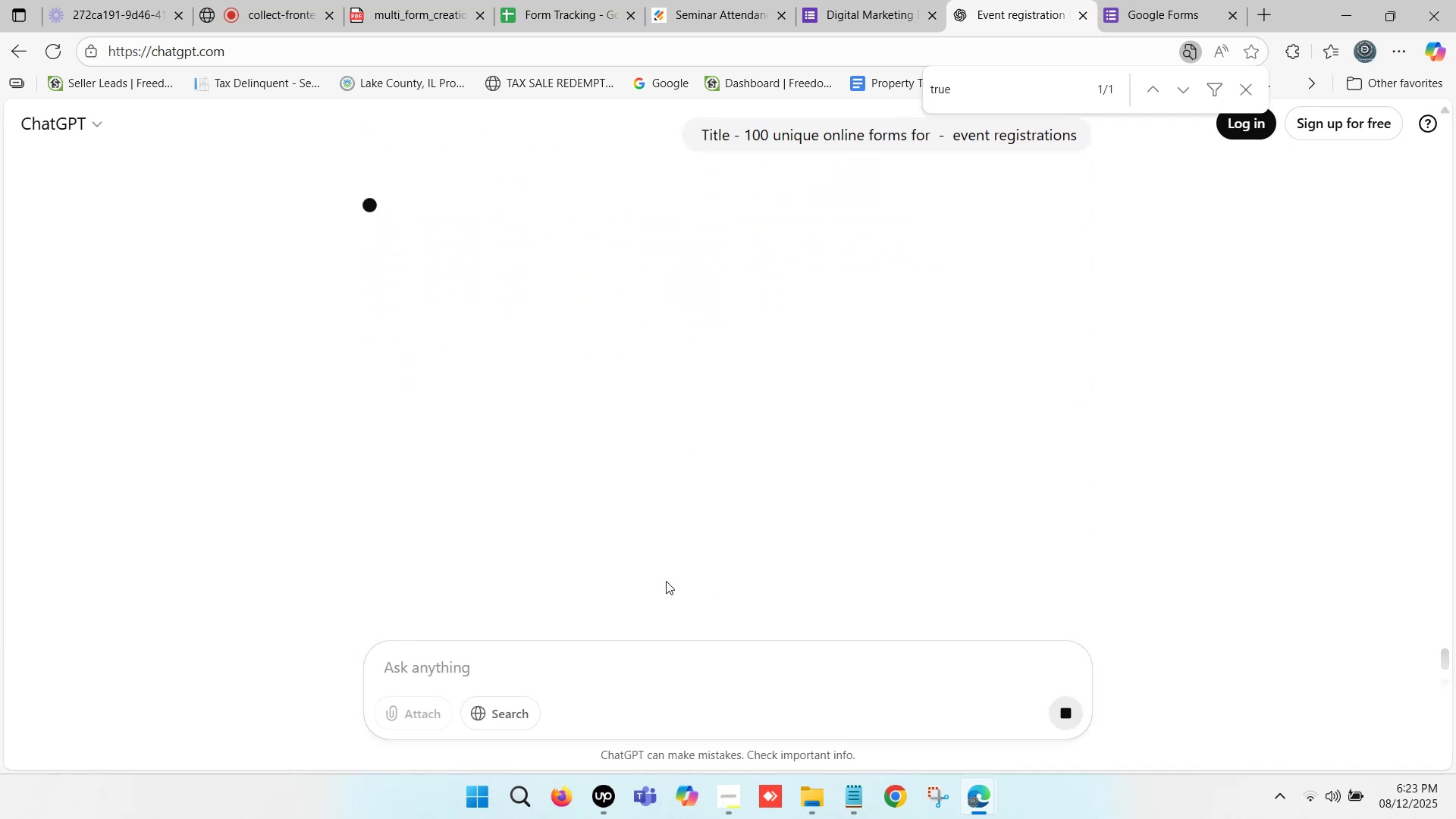 
wait(8.79)
 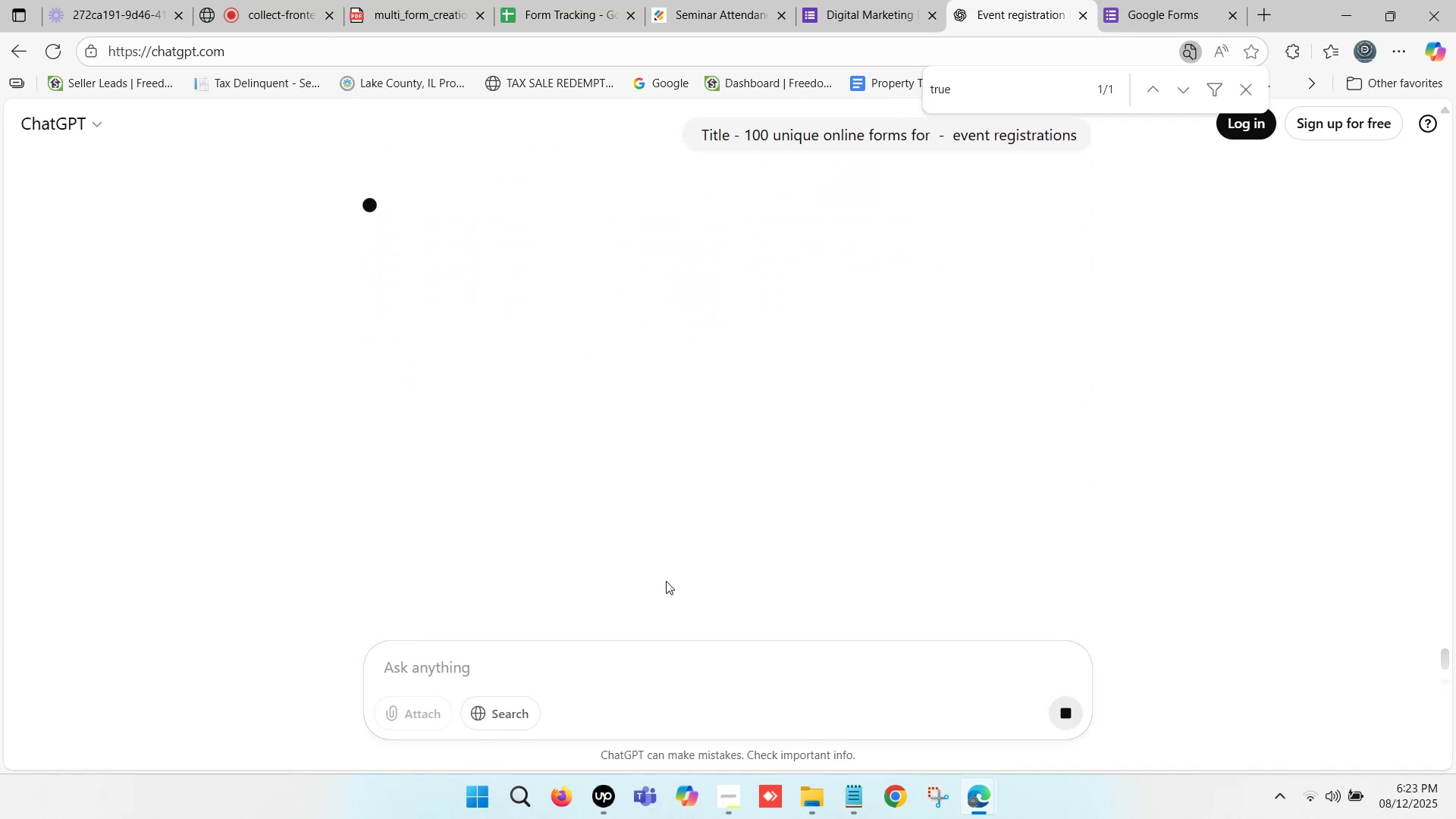 
scroll: coordinate [658, 473], scroll_direction: down, amount: 2.0
 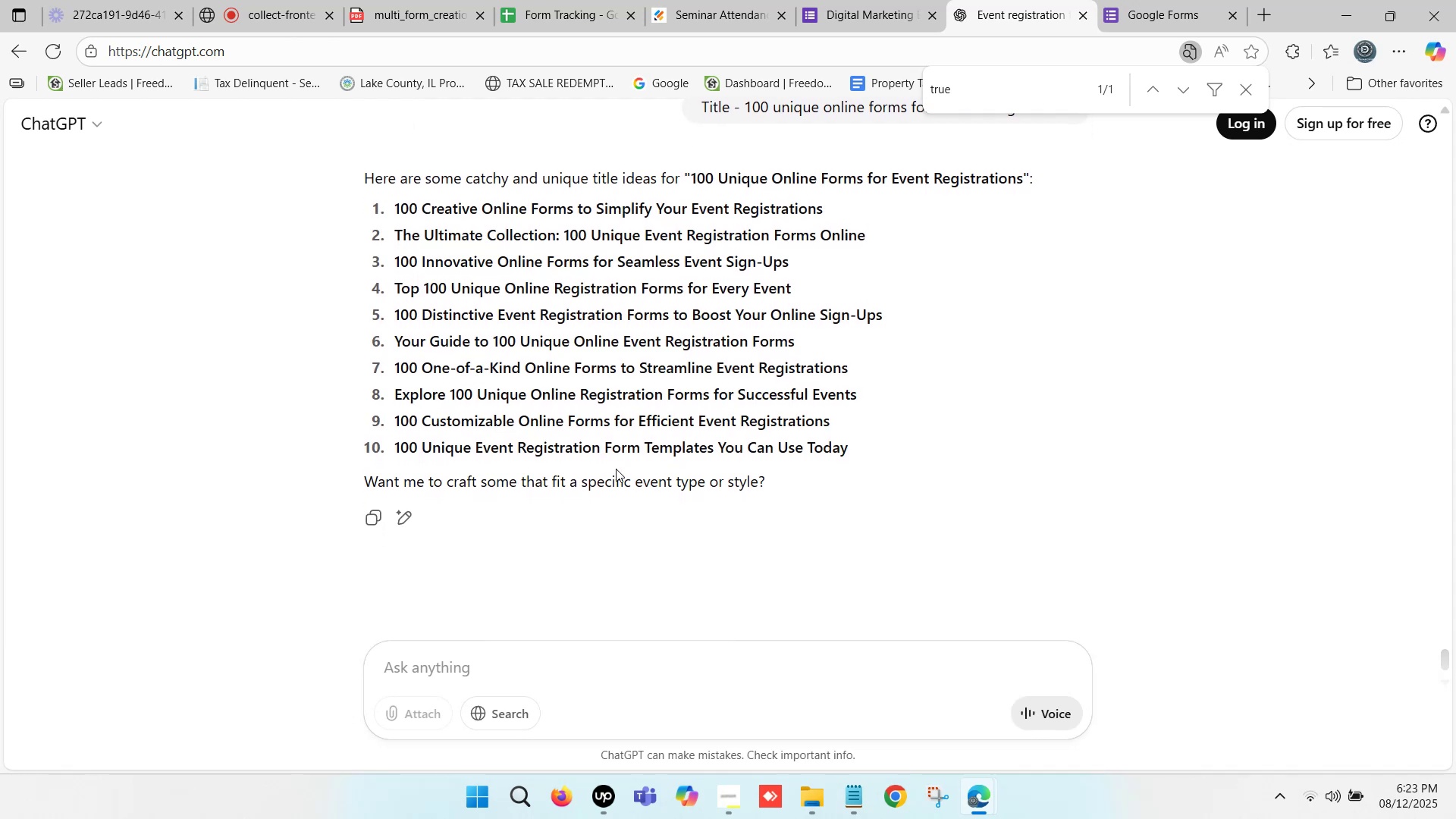 
scroll: coordinate [595, 467], scroll_direction: up, amount: 1.0
 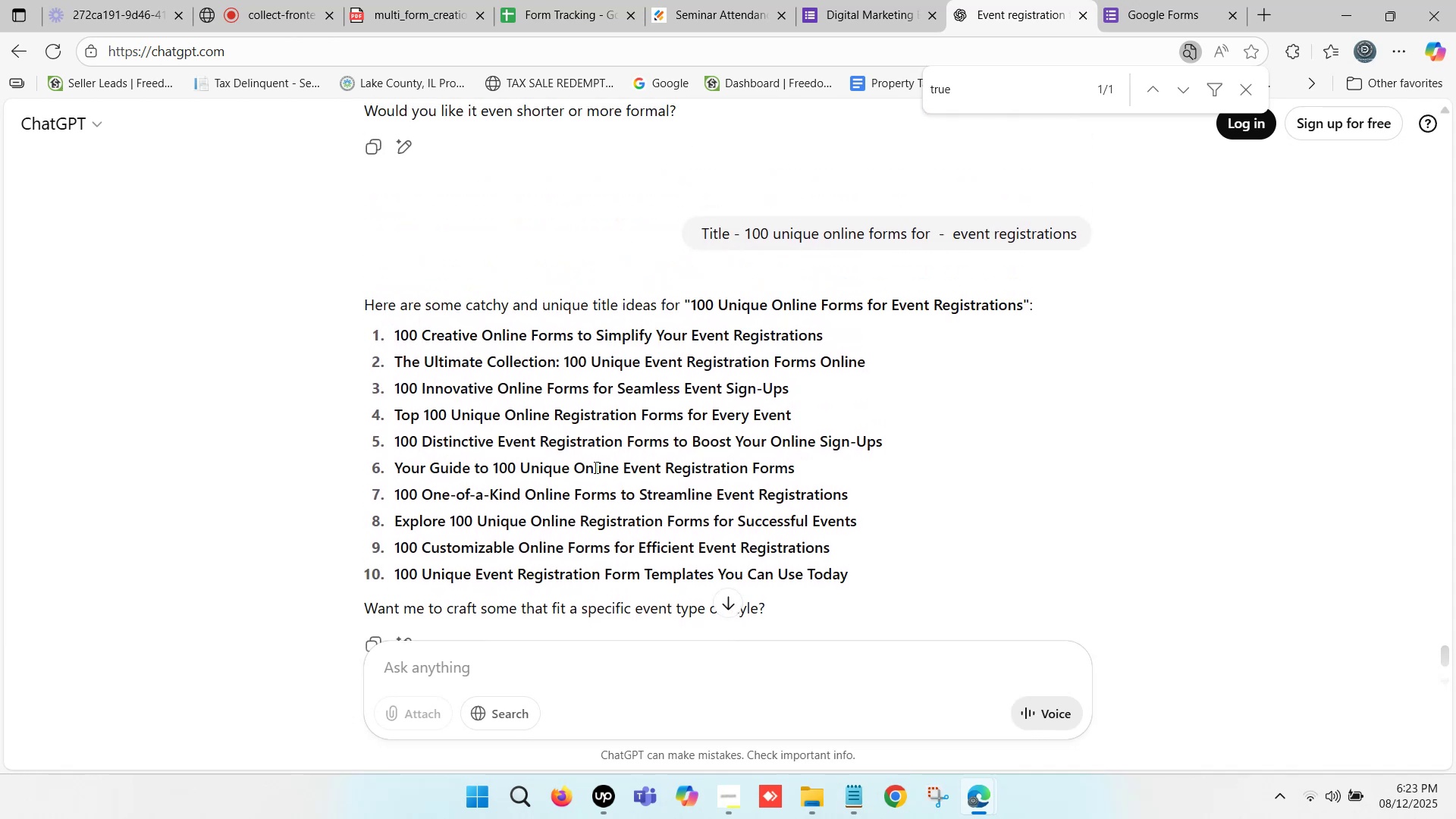 
scroll: coordinate [651, 459], scroll_direction: down, amount: 2.0
 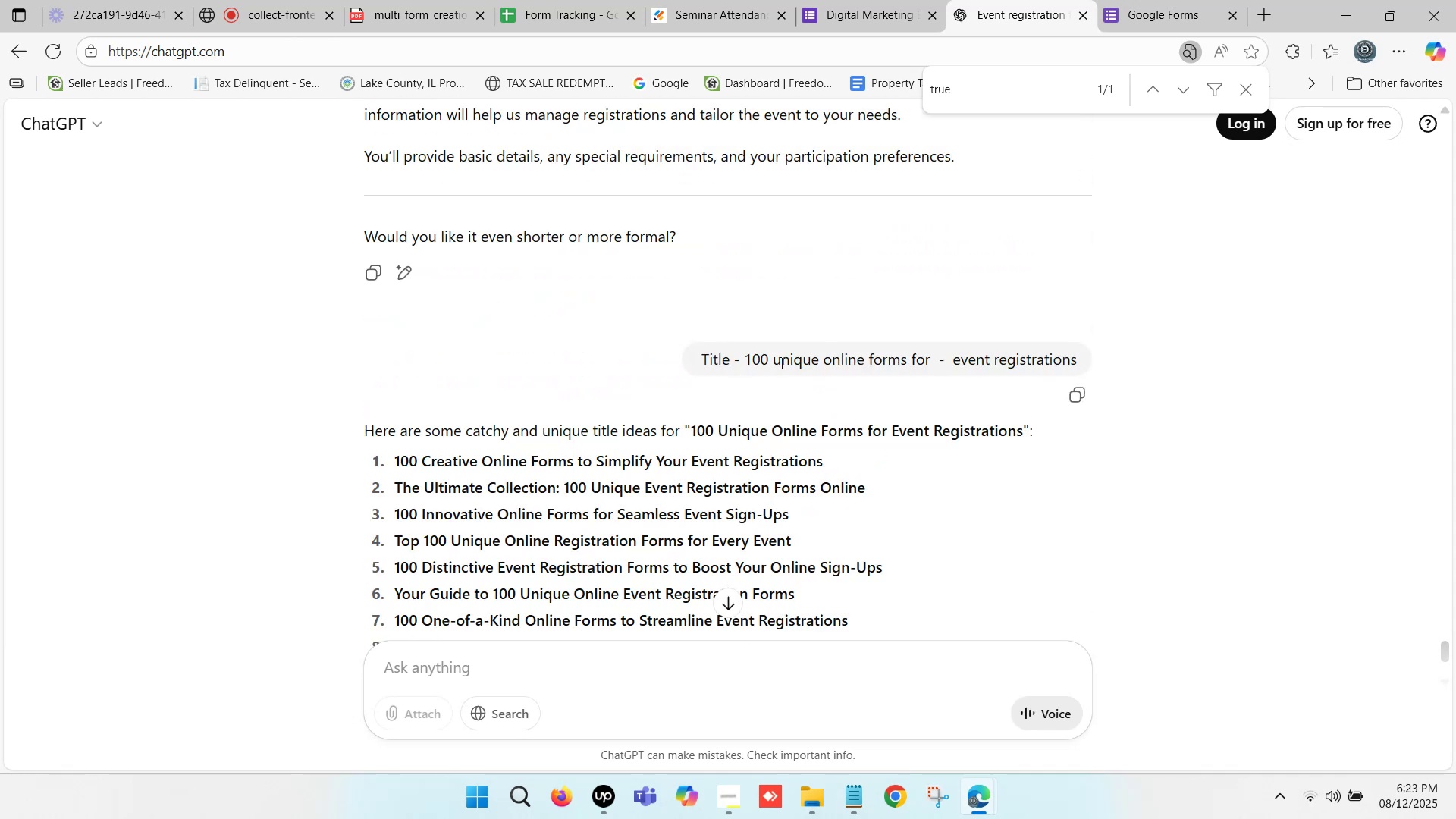 
left_click_drag(start_coordinate=[774, 358], to_coordinate=[1069, 358])
 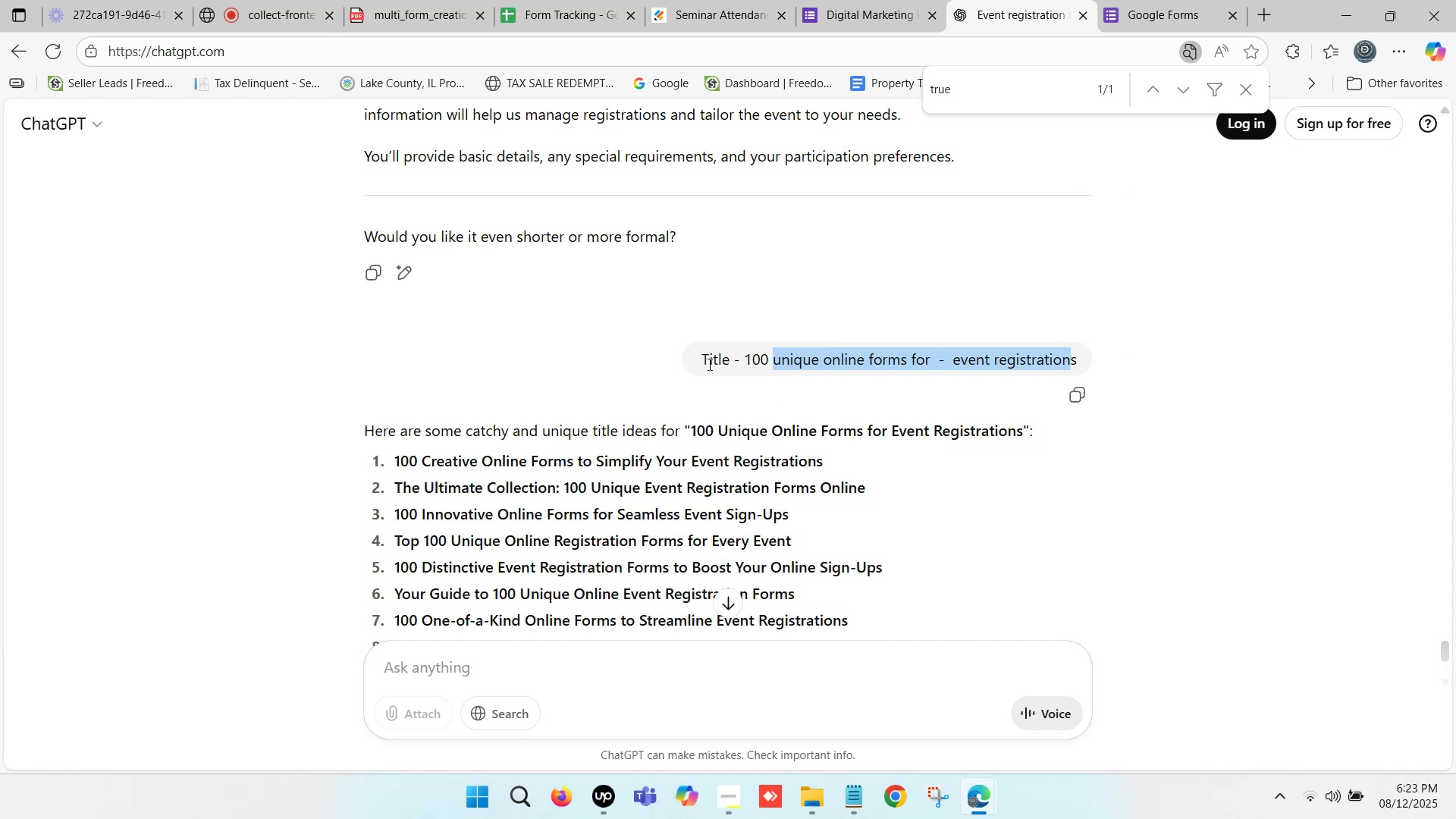 
left_click_drag(start_coordinate=[702, 360], to_coordinate=[1074, 360])
 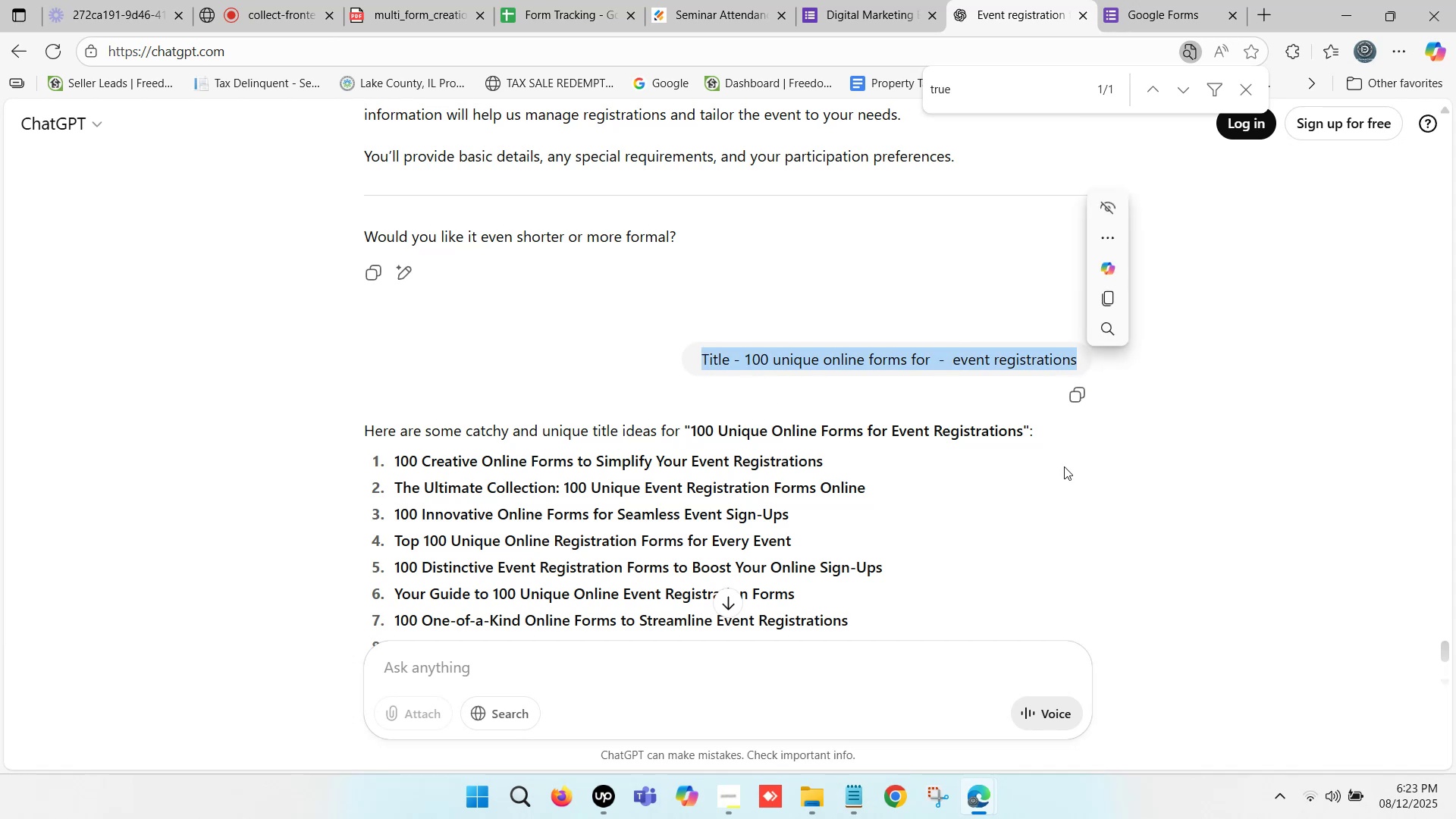 
key(Control+ControlLeft)
 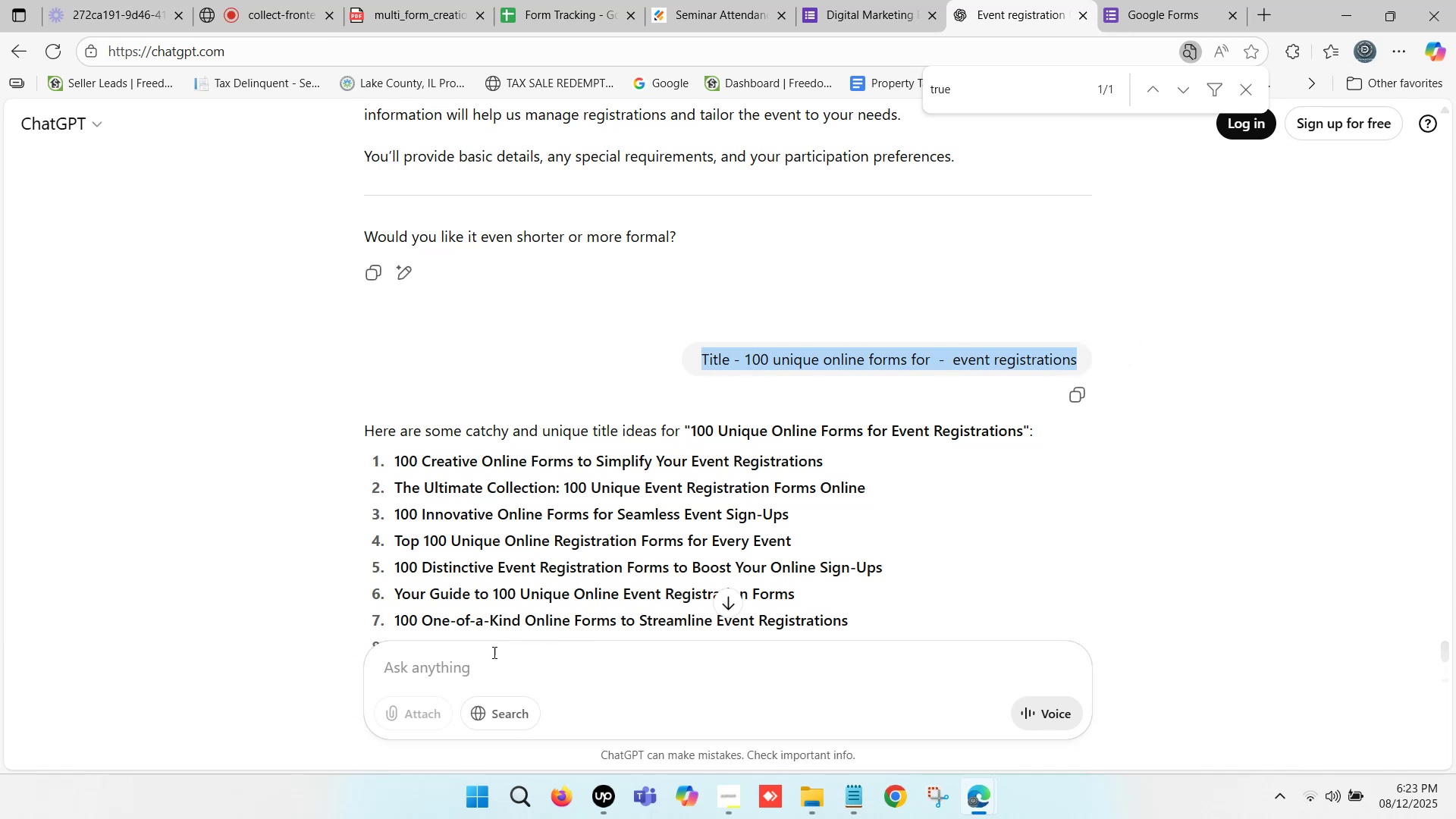 
left_click([487, 657])
 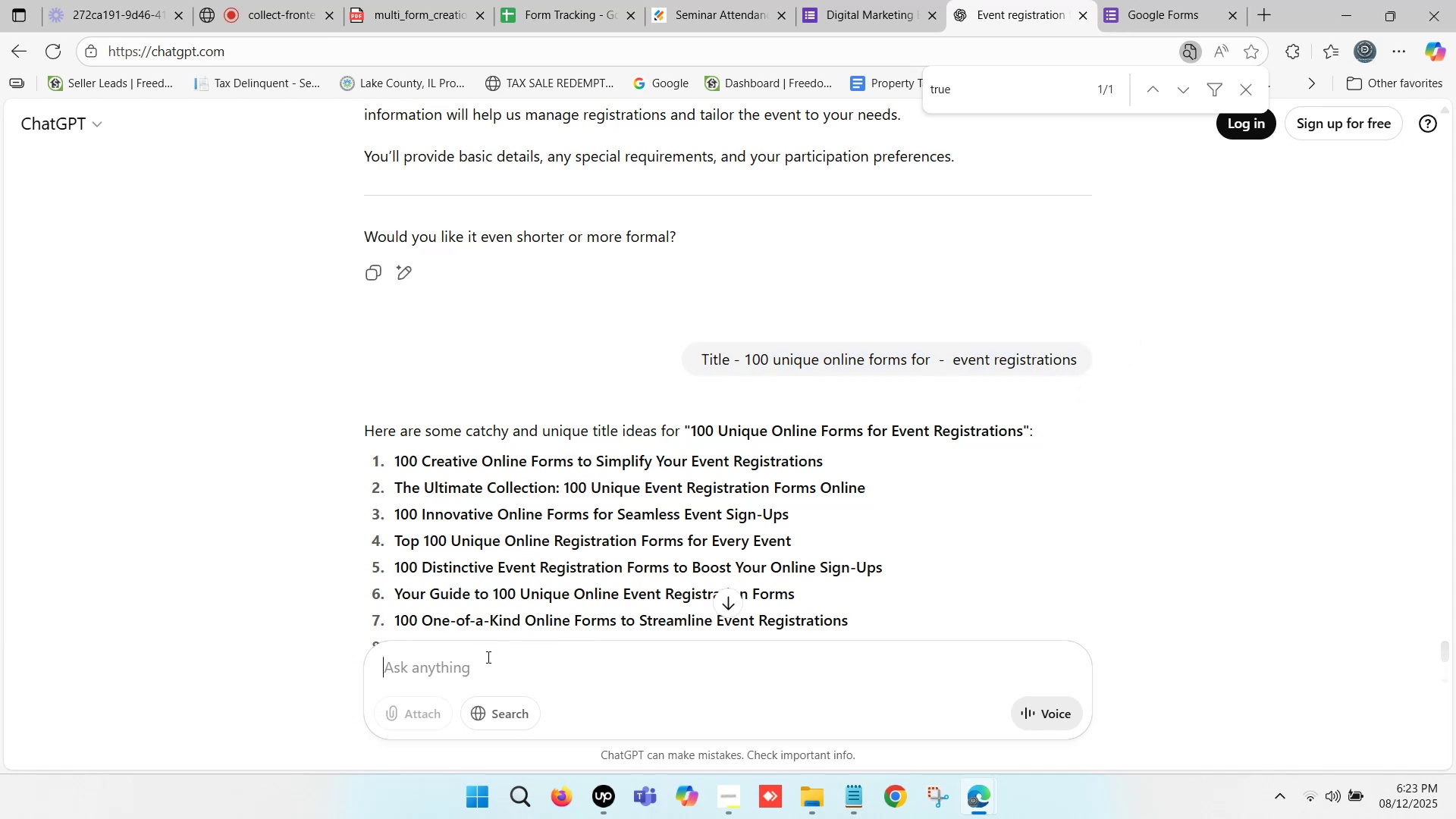 
key(Control+ControlLeft)
 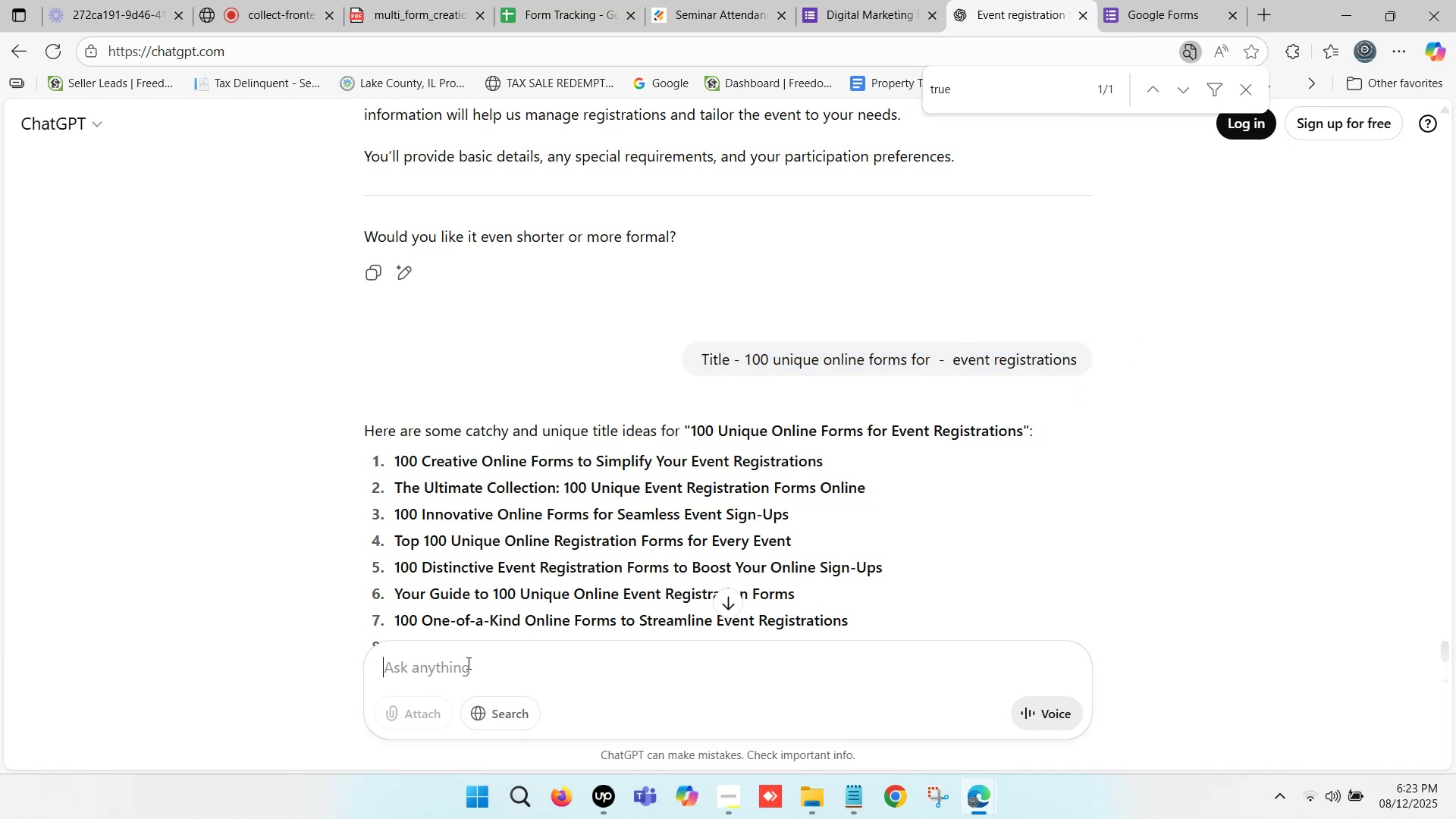 
key(Control+V)
 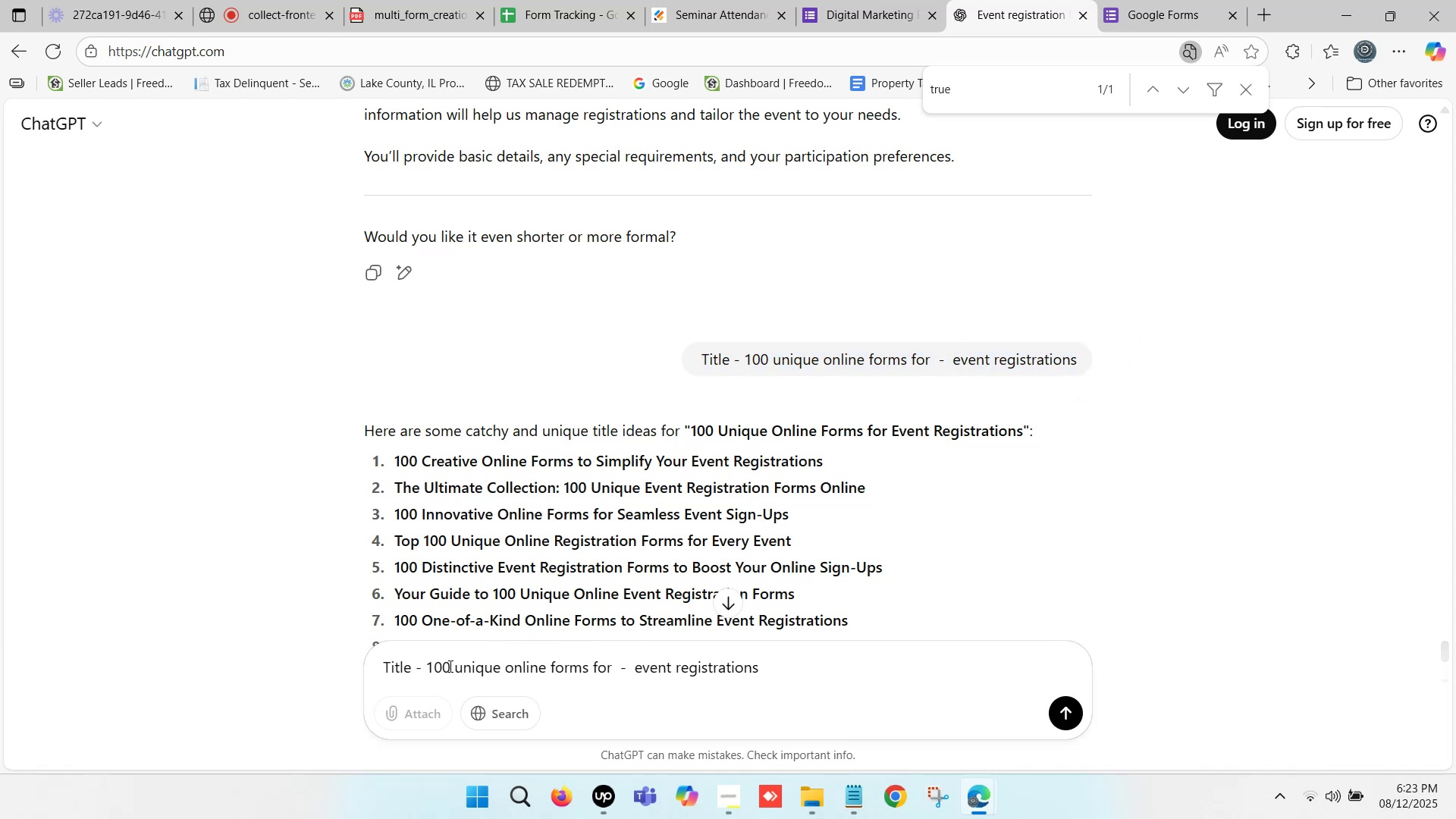 
left_click_drag(start_coordinate=[451, 664], to_coordinate=[428, 660])
 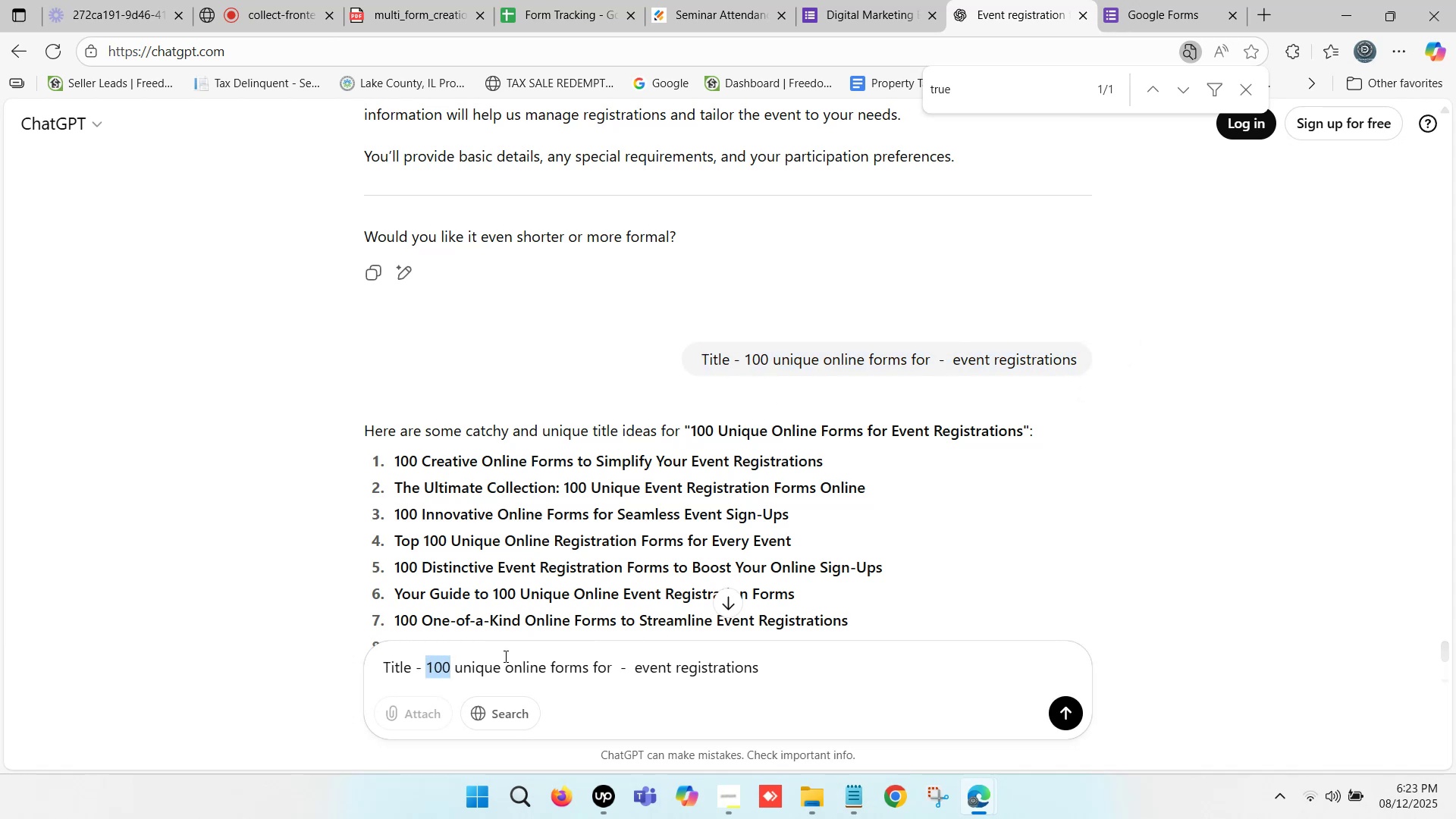 
key(Backspace)
 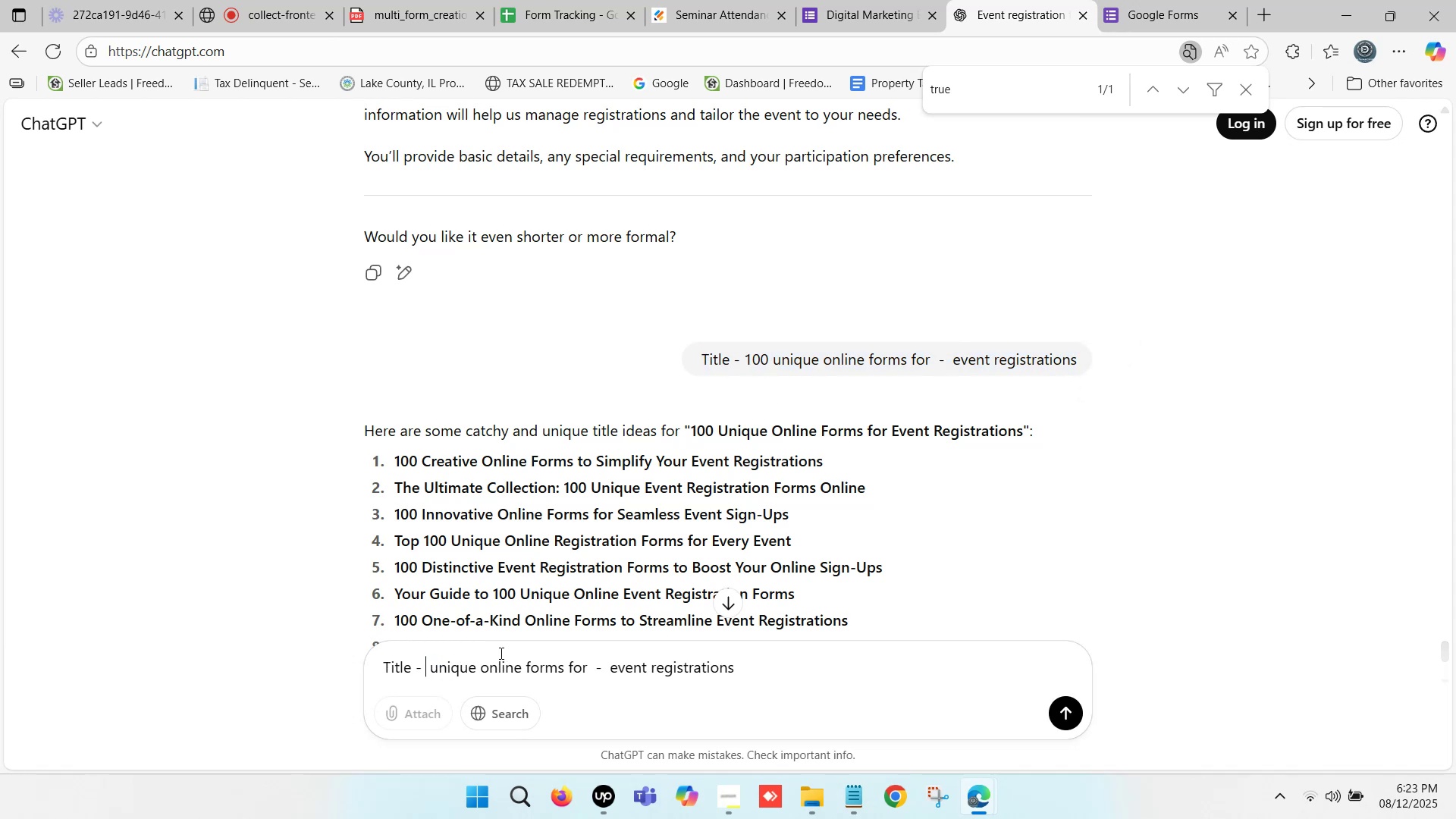 
key(Backspace)
 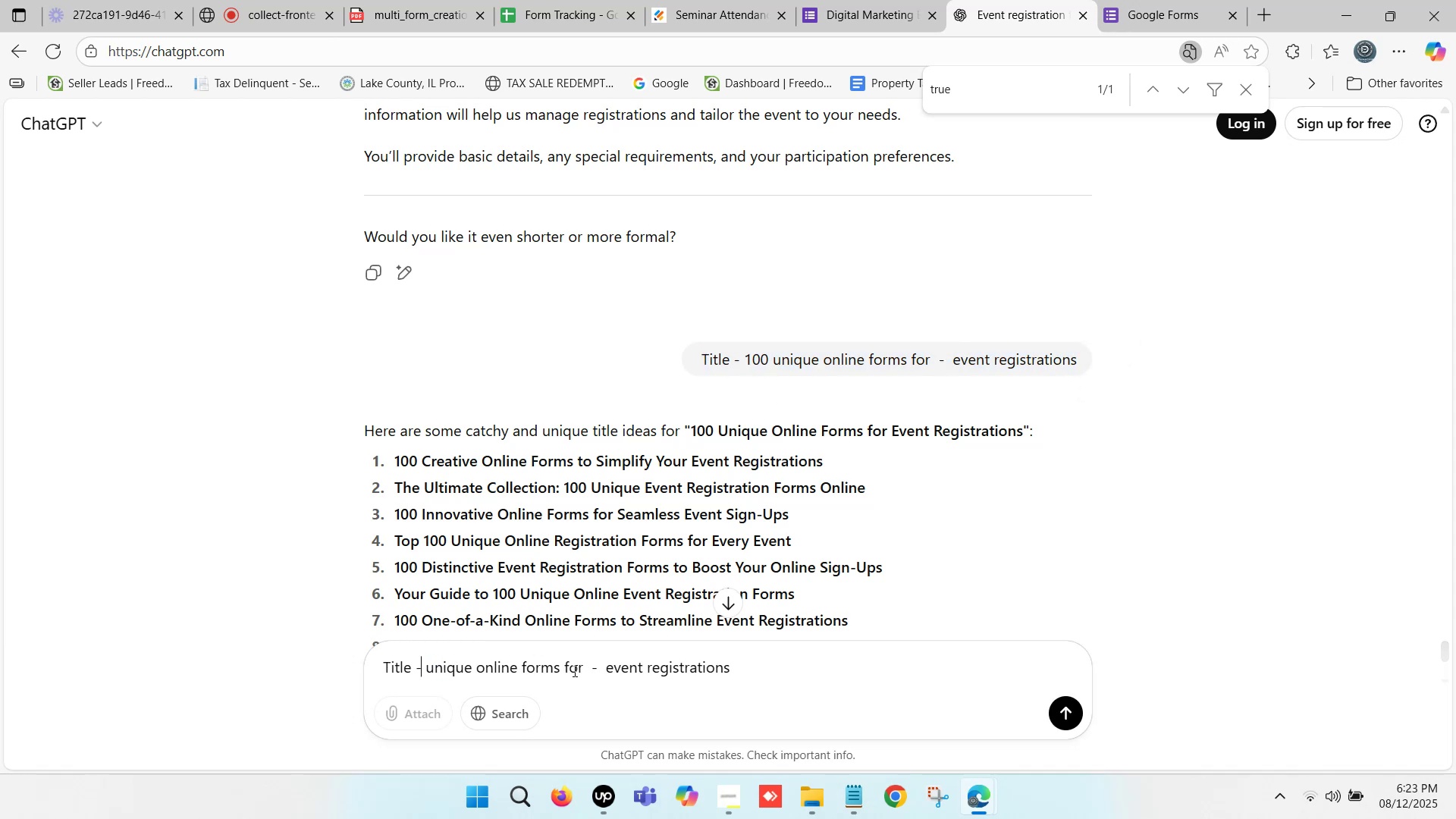 
left_click_drag(start_coordinate=[563, 659], to_coordinate=[598, 670])
 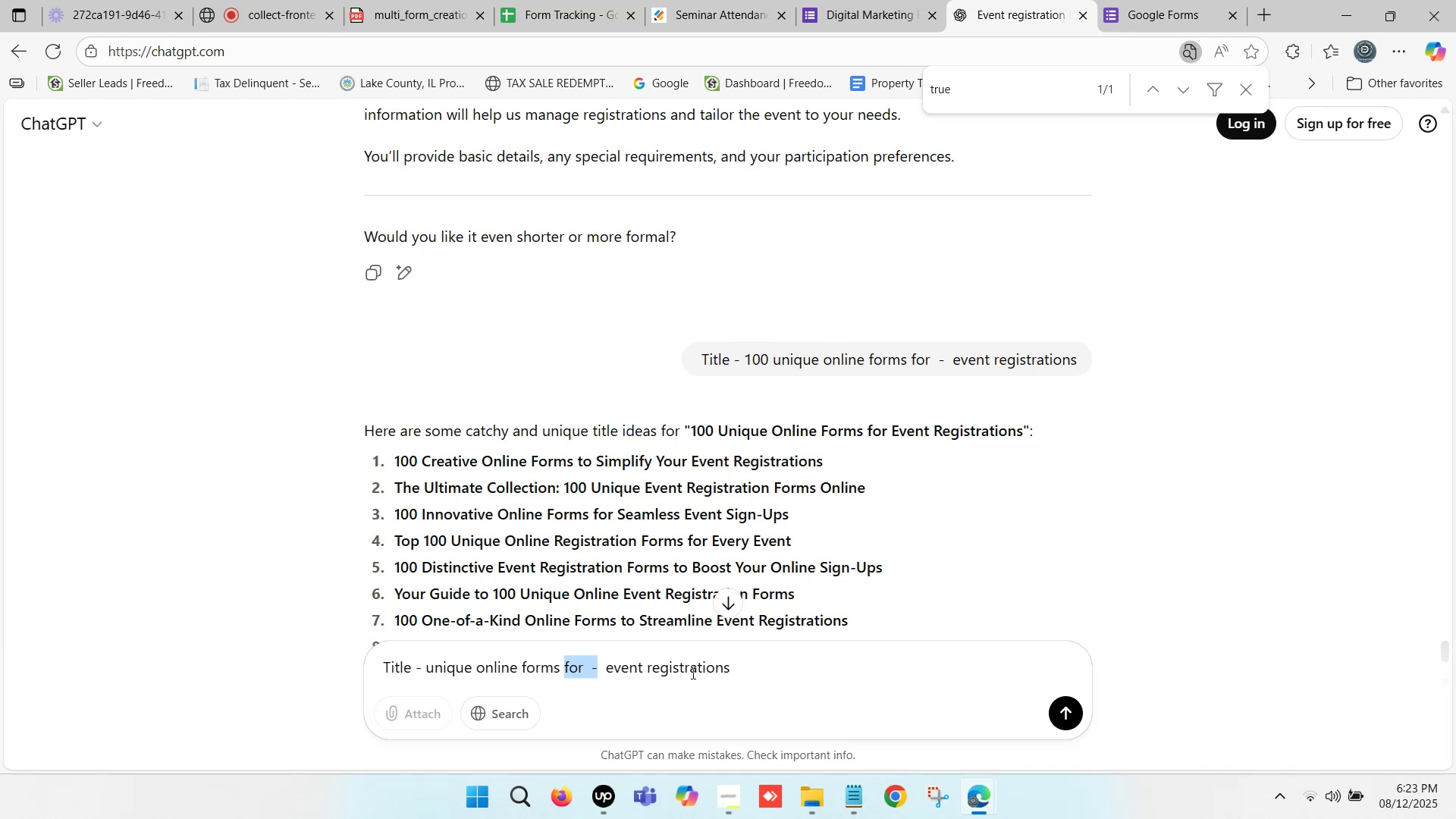 
type(about[Delete])
 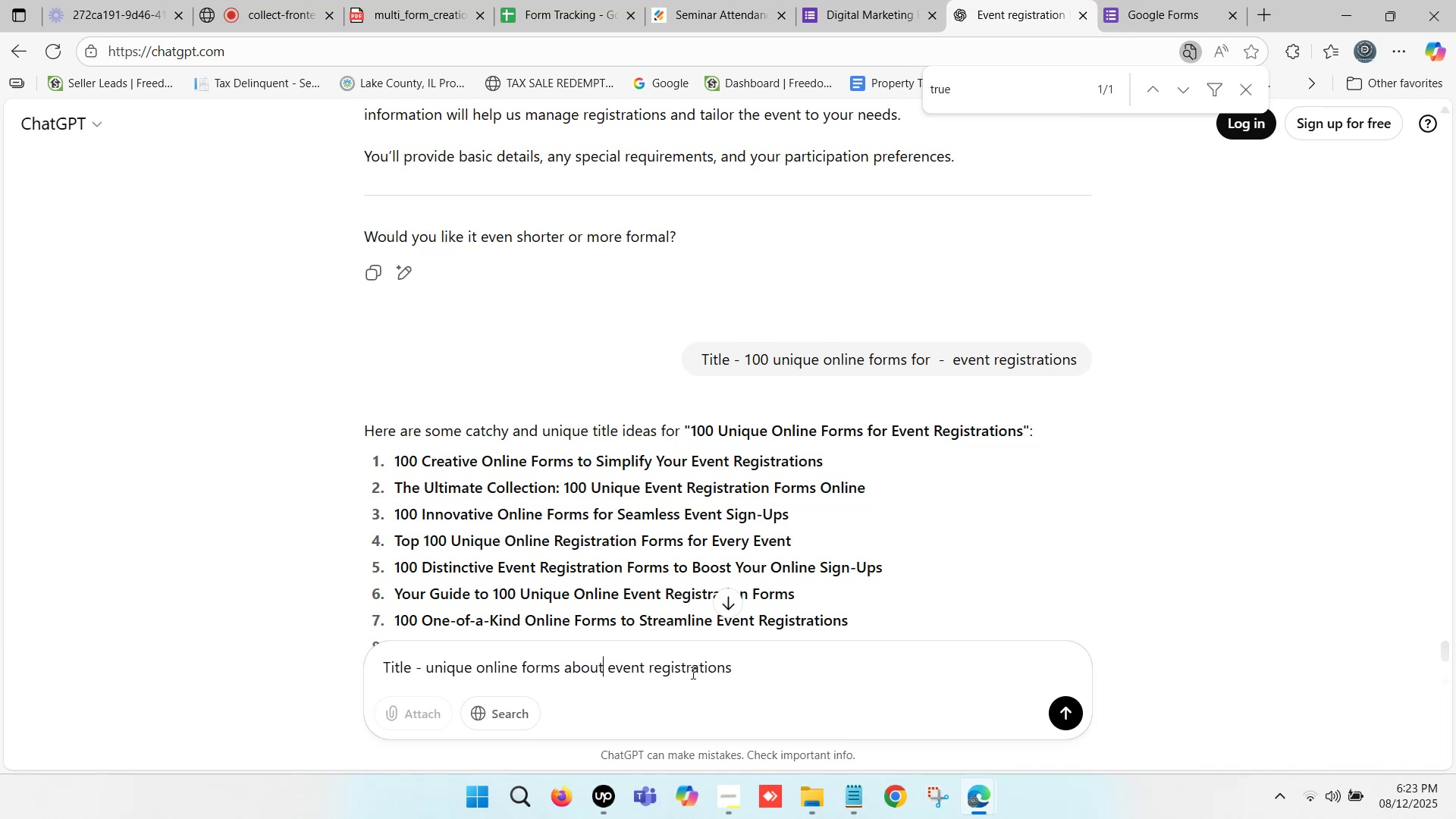 
key(Enter)
 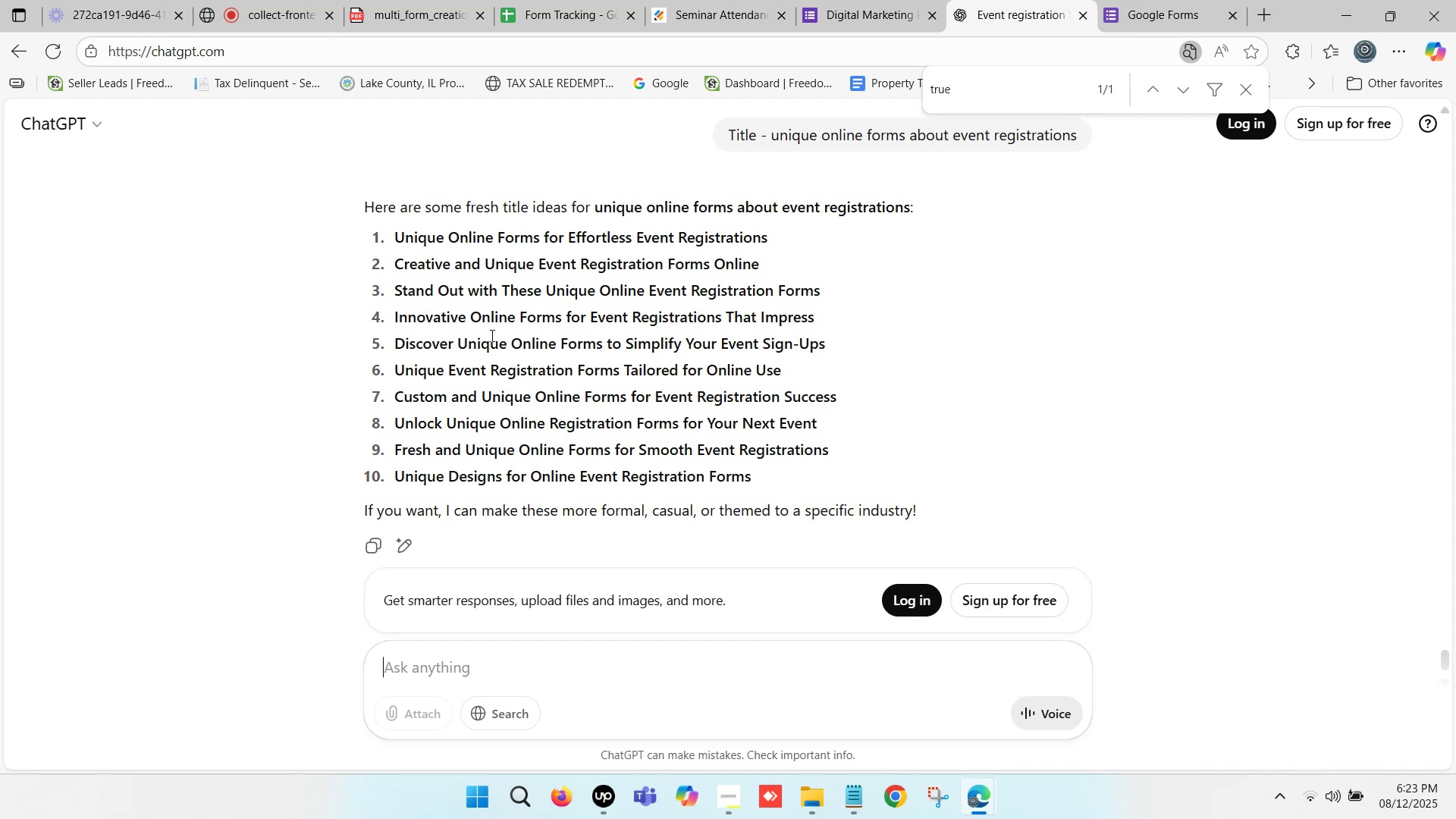 
wait(12.31)
 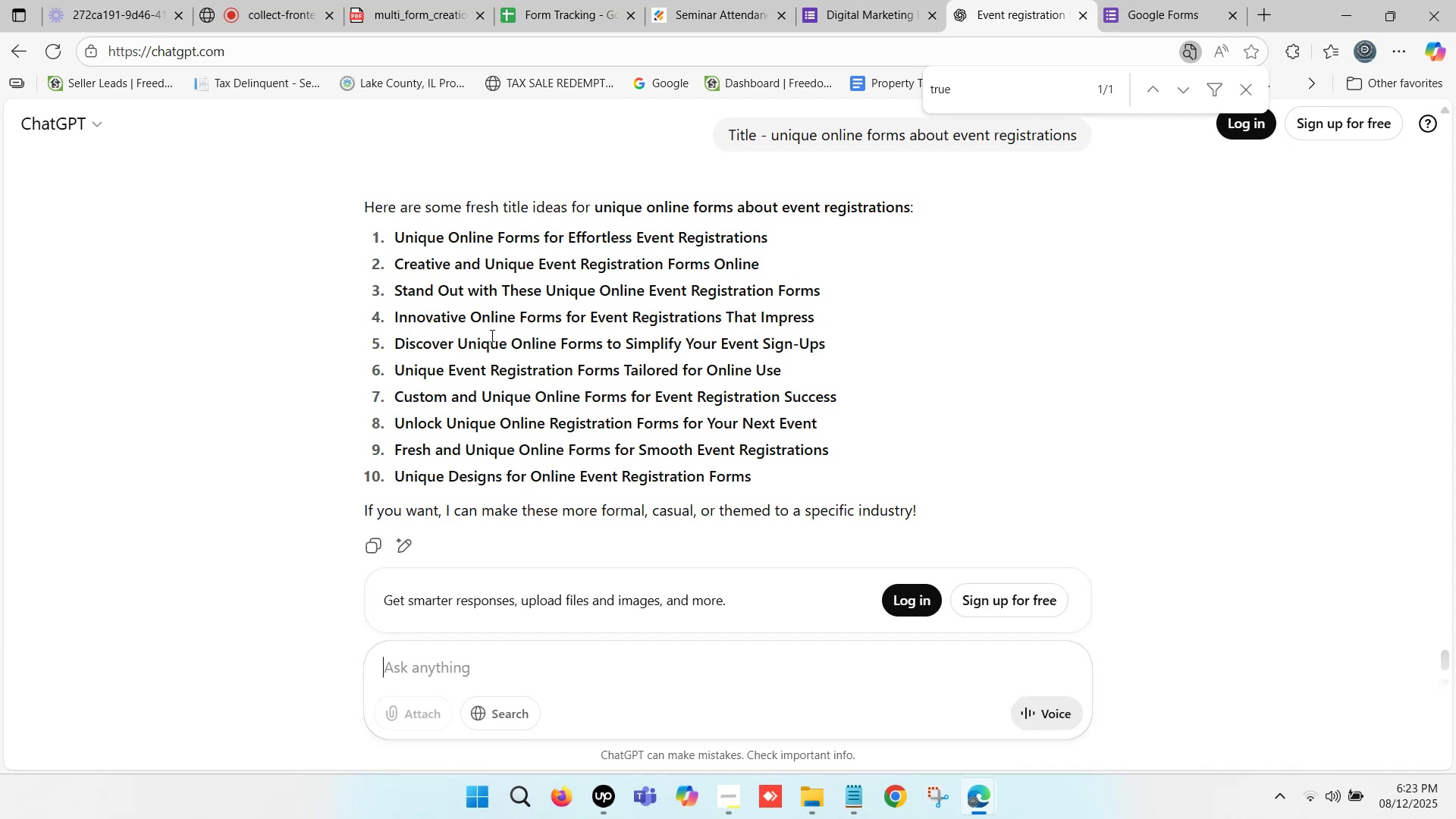 
scroll: coordinate [489, 324], scroll_direction: down, amount: 1.0
 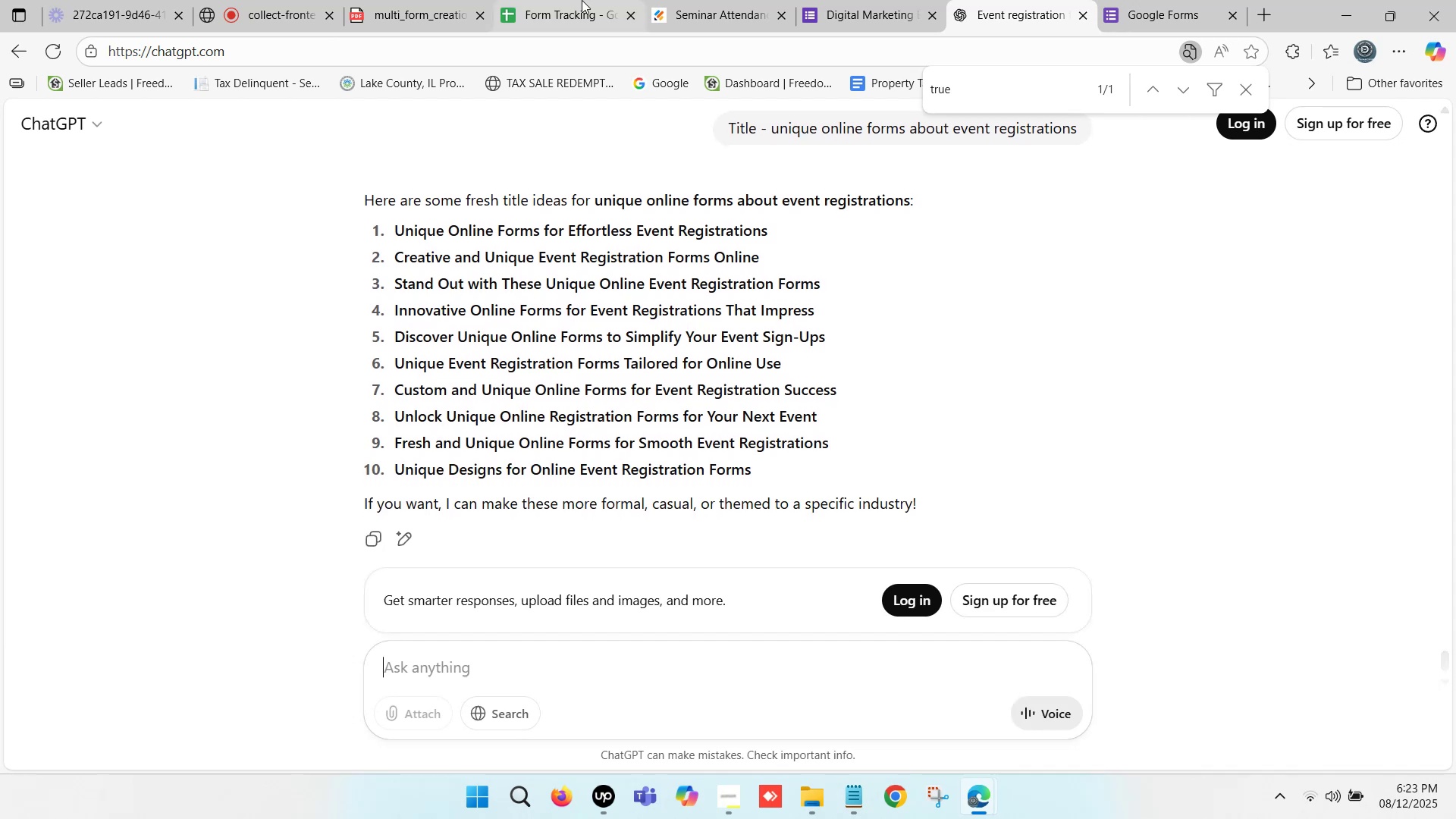 
left_click([592, 0])
 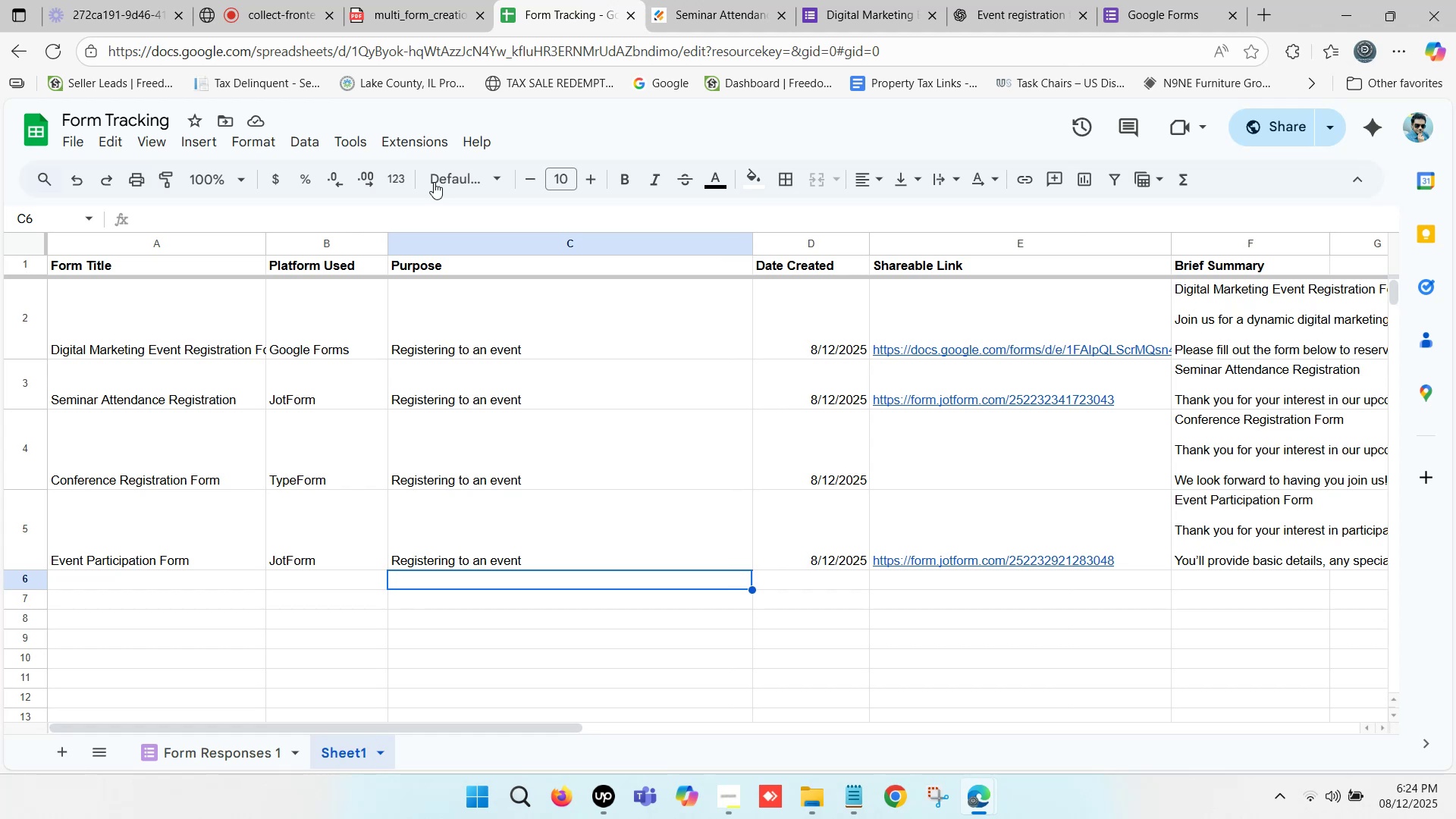 
left_click([216, 345])
 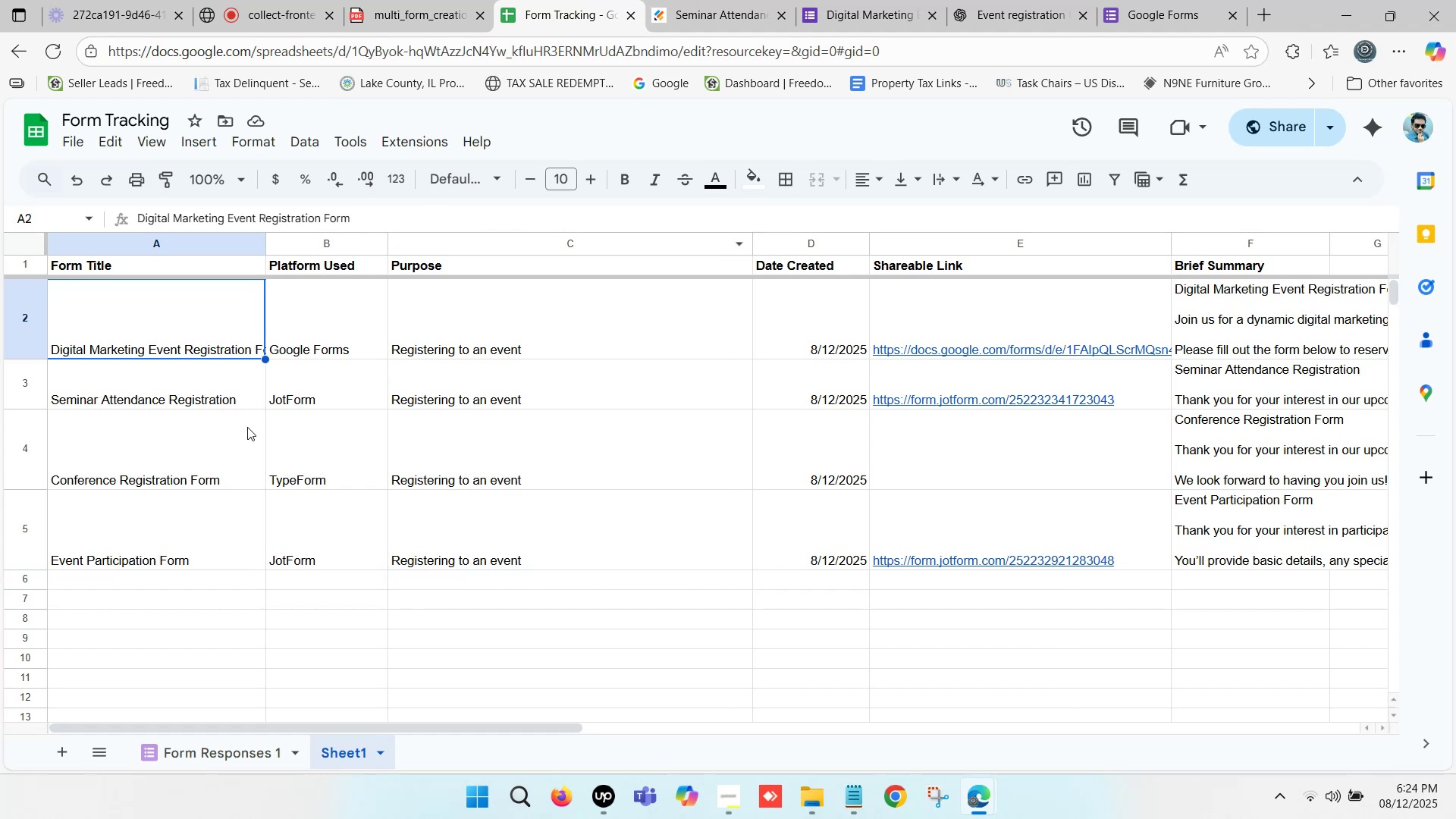 
left_click([183, 339])
 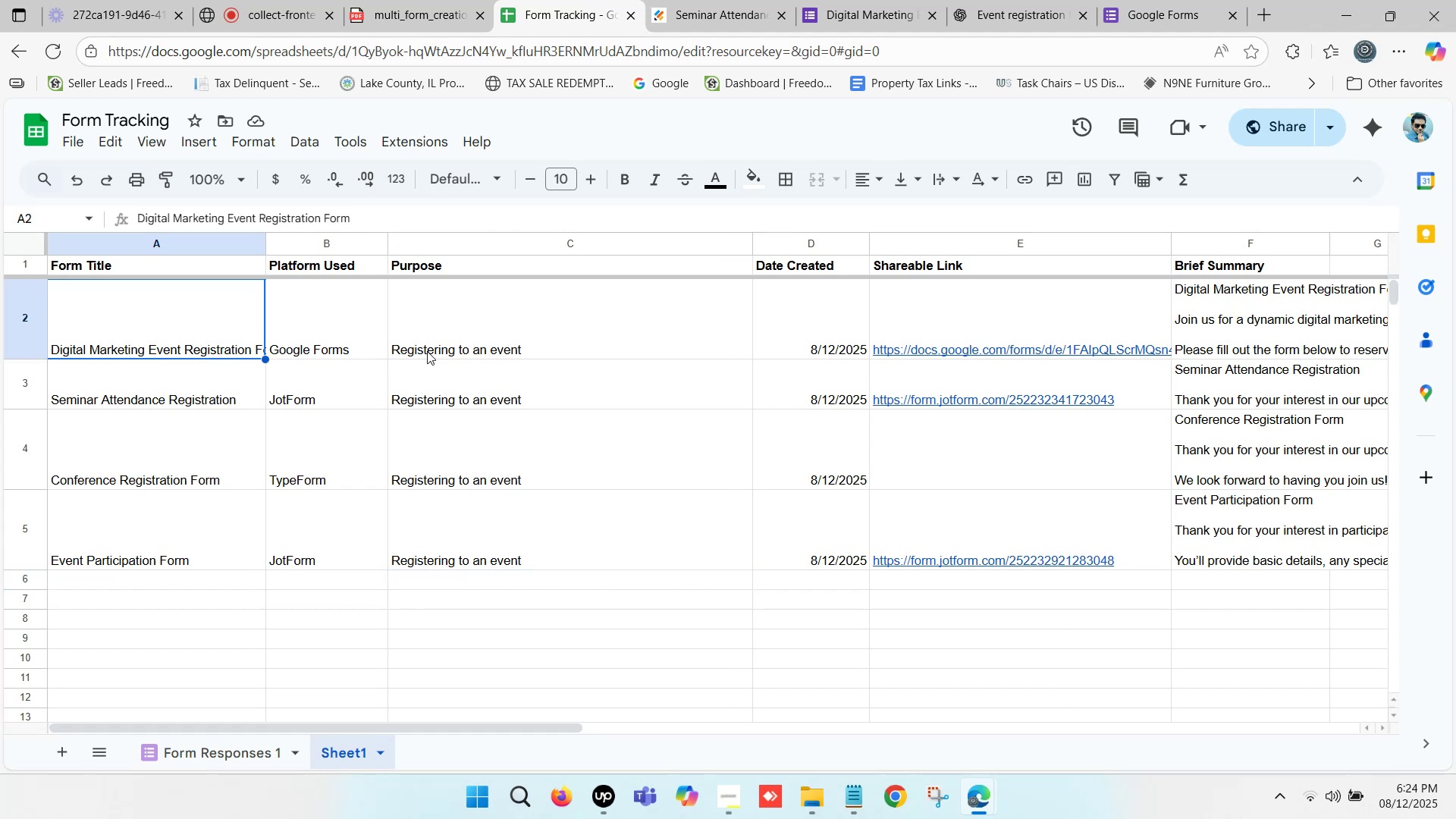 
key(Control+C)
 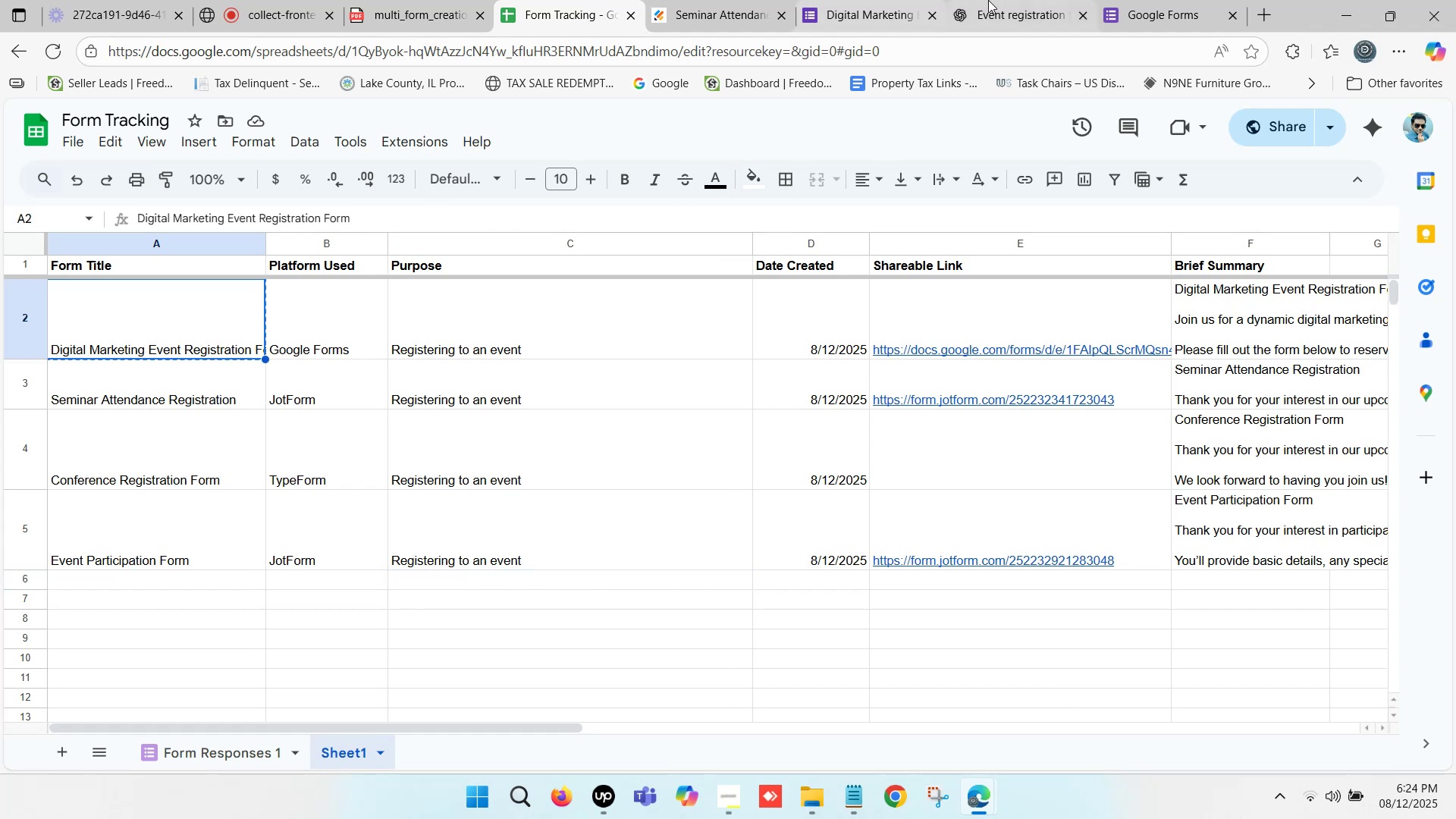 
left_click([1063, 0])
 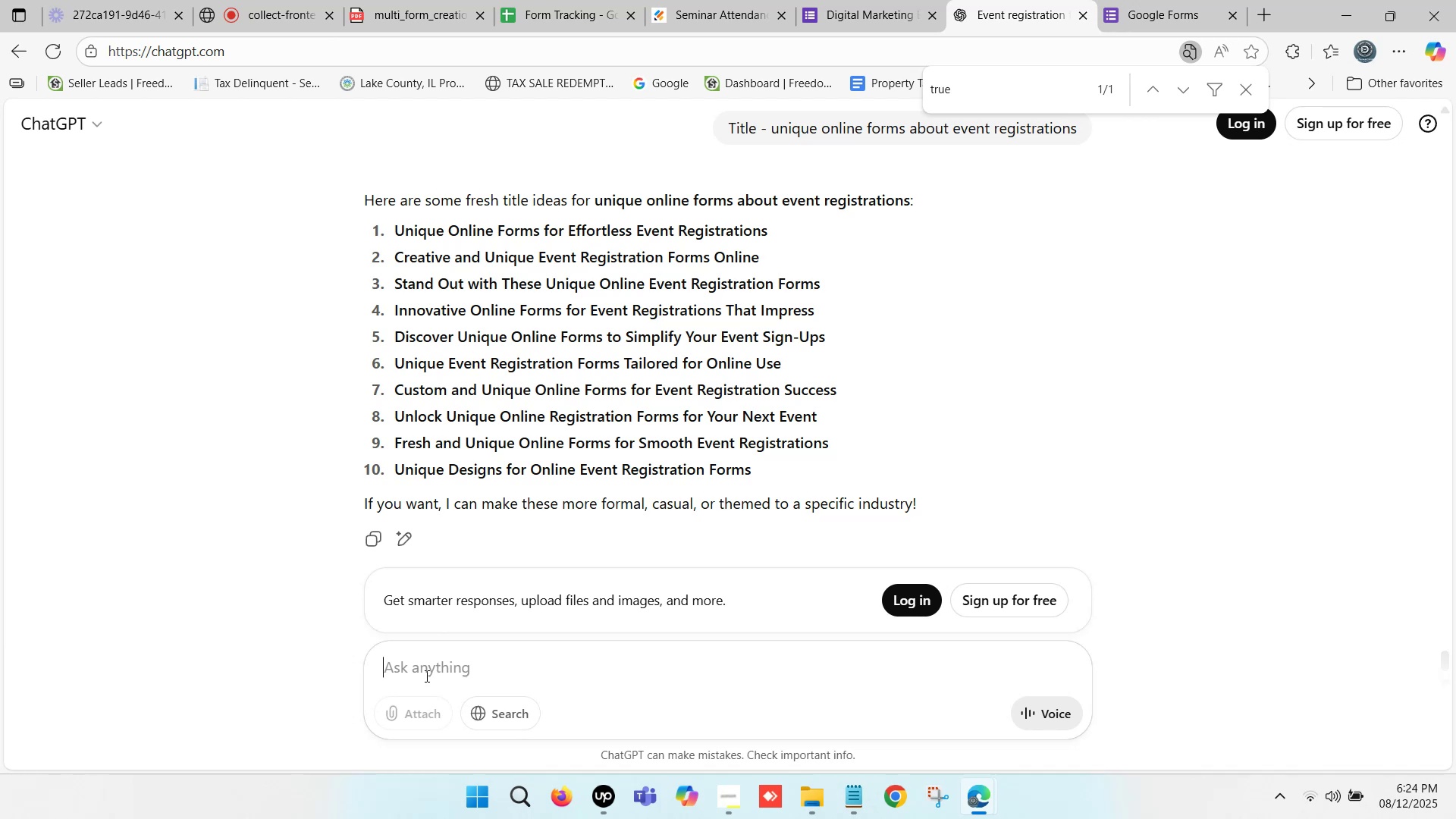 
type(Rel)
key(Backspace)
key(Backspace)
key(Backspace)
type(try this type of title - )
 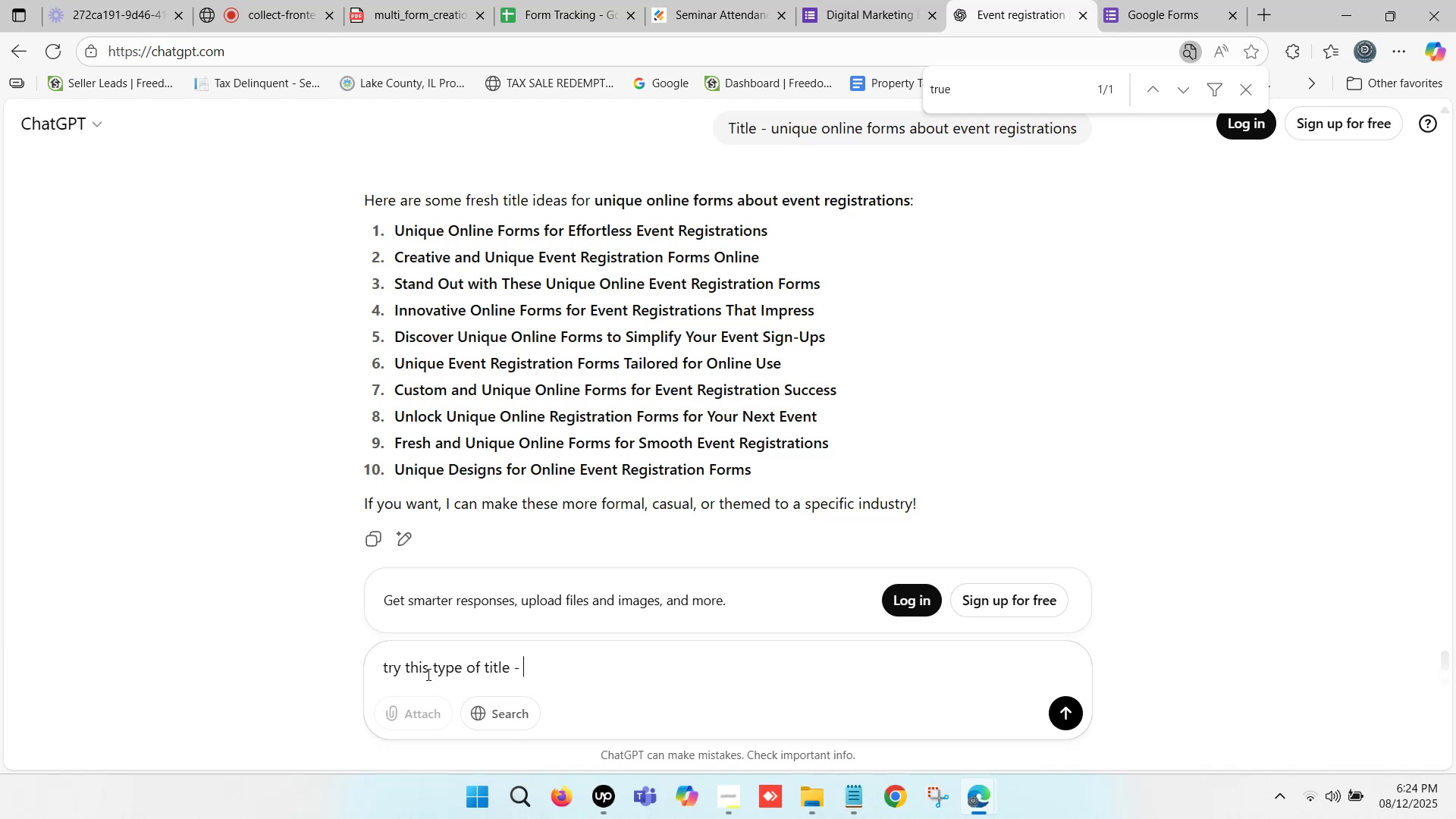 
key(Control+V)
 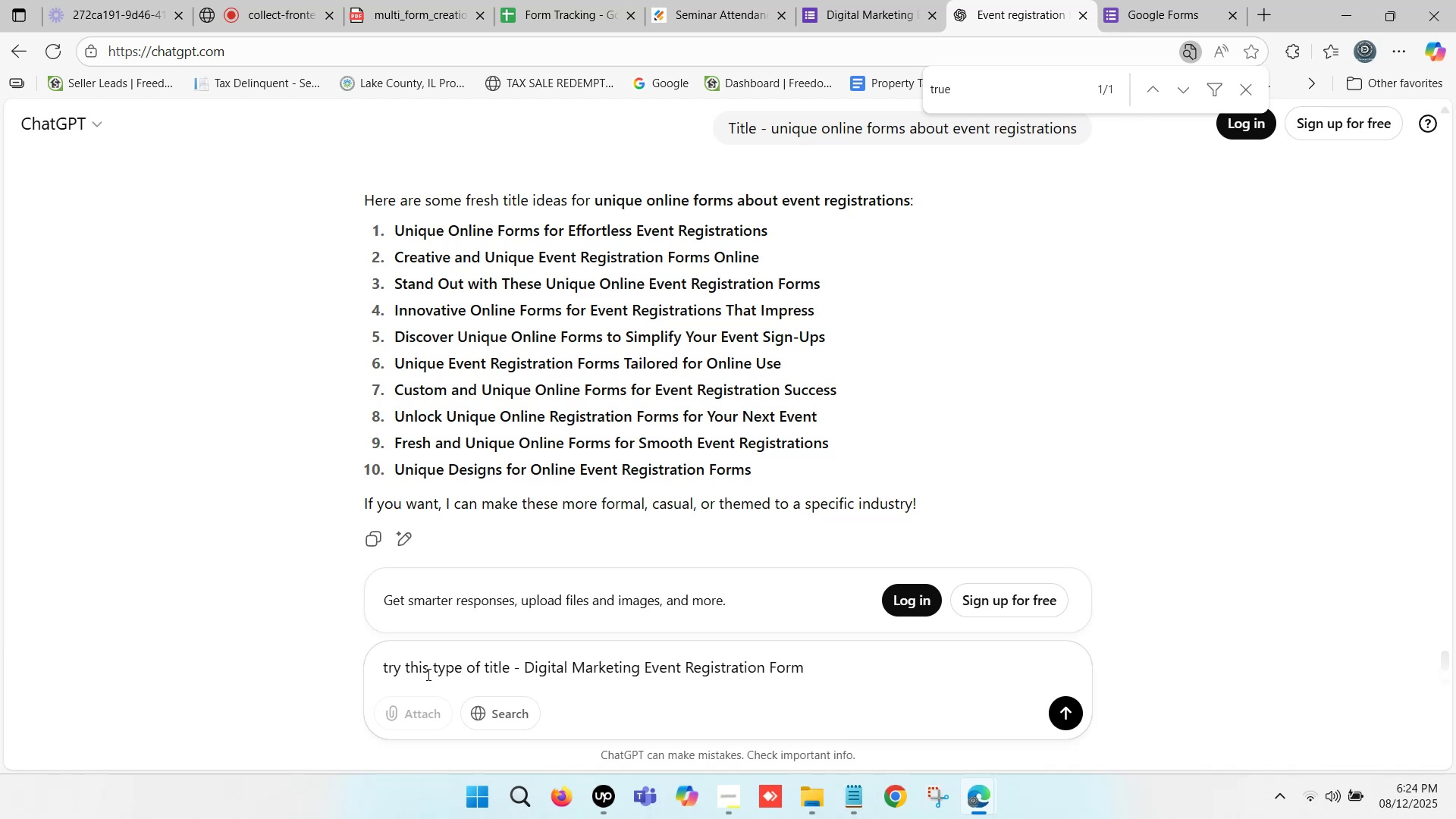 
key(Enter)
 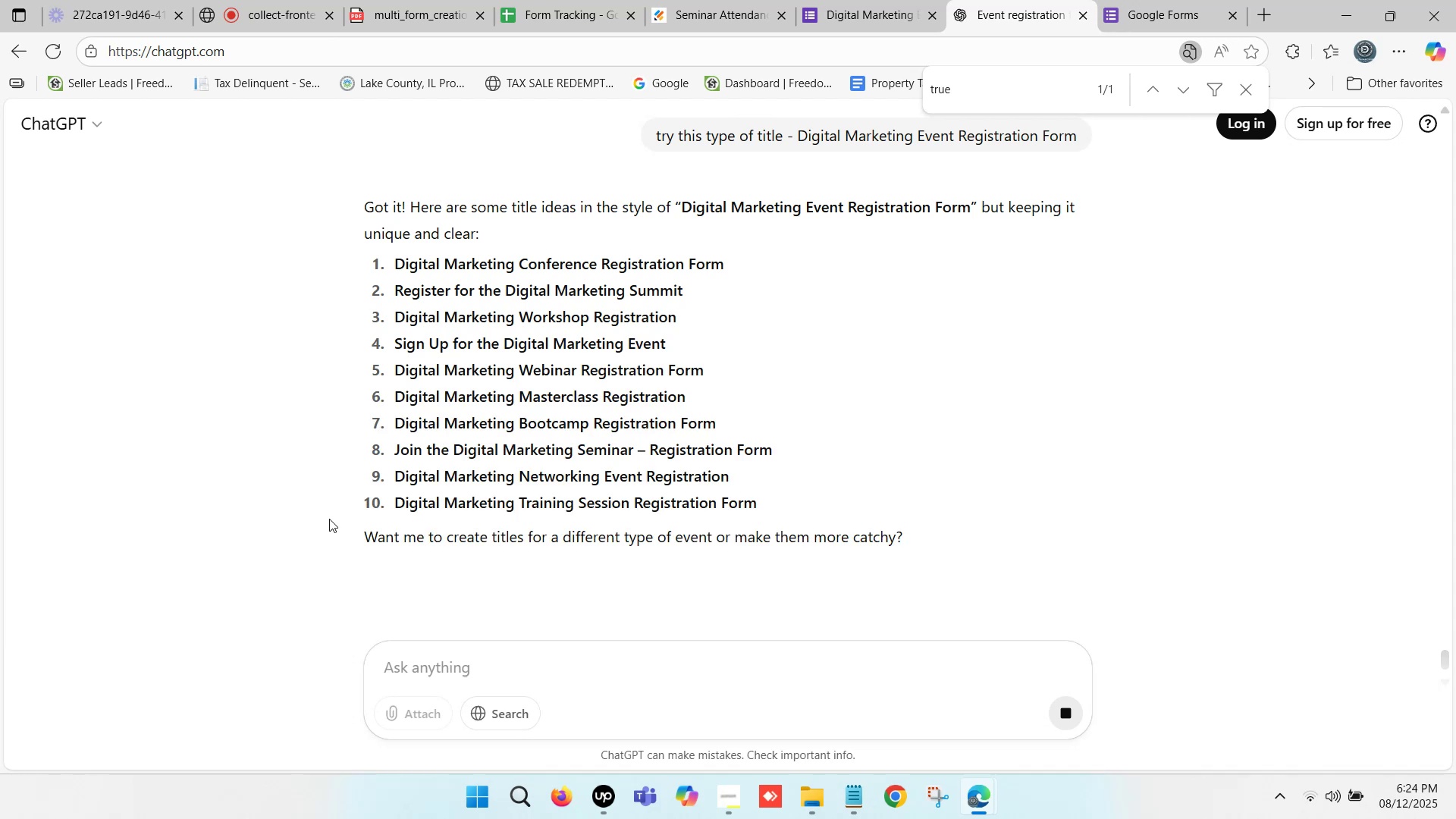 
wait(8.75)
 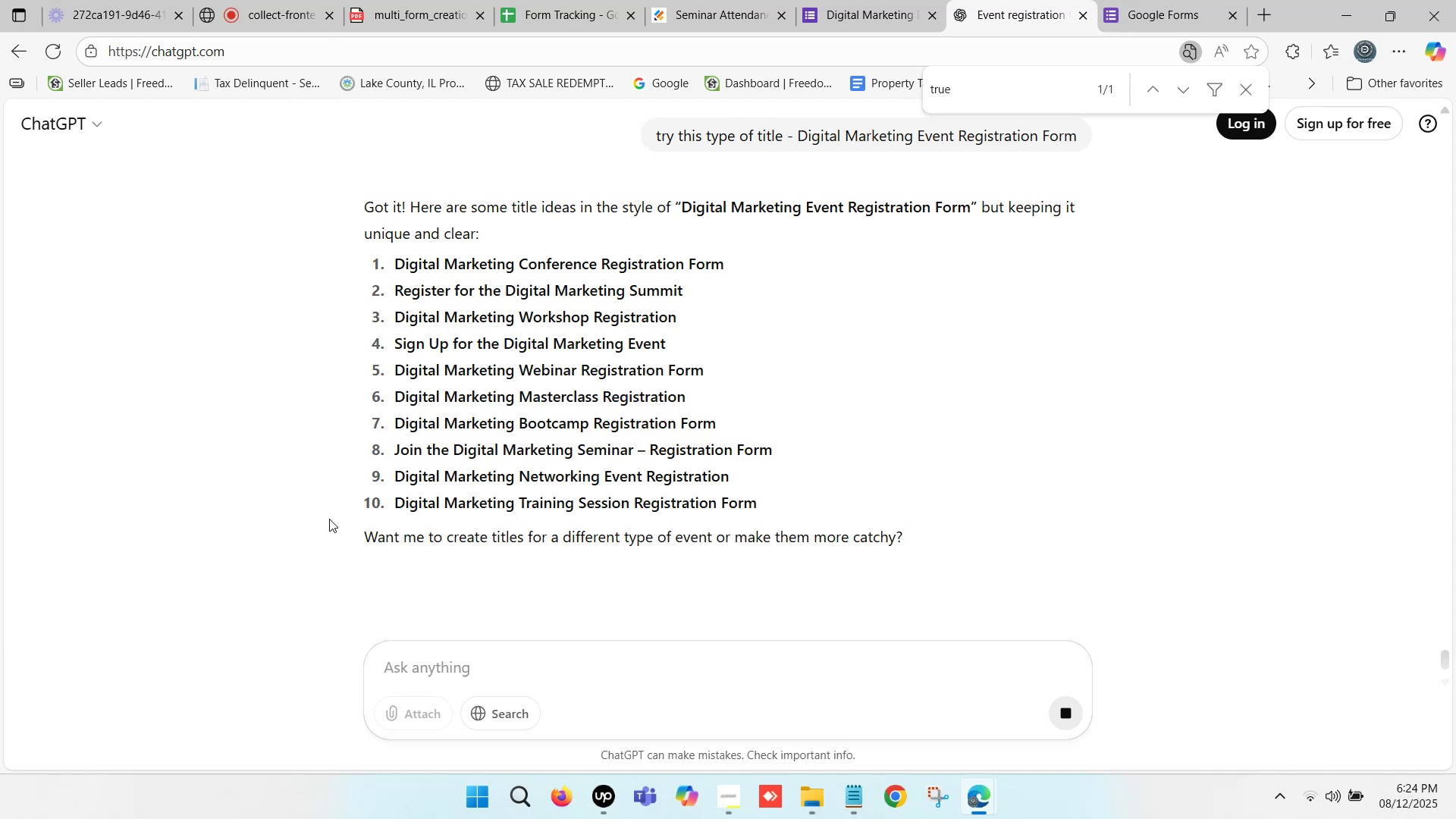 
scroll: coordinate [394, 484], scroll_direction: down, amount: 1.0
 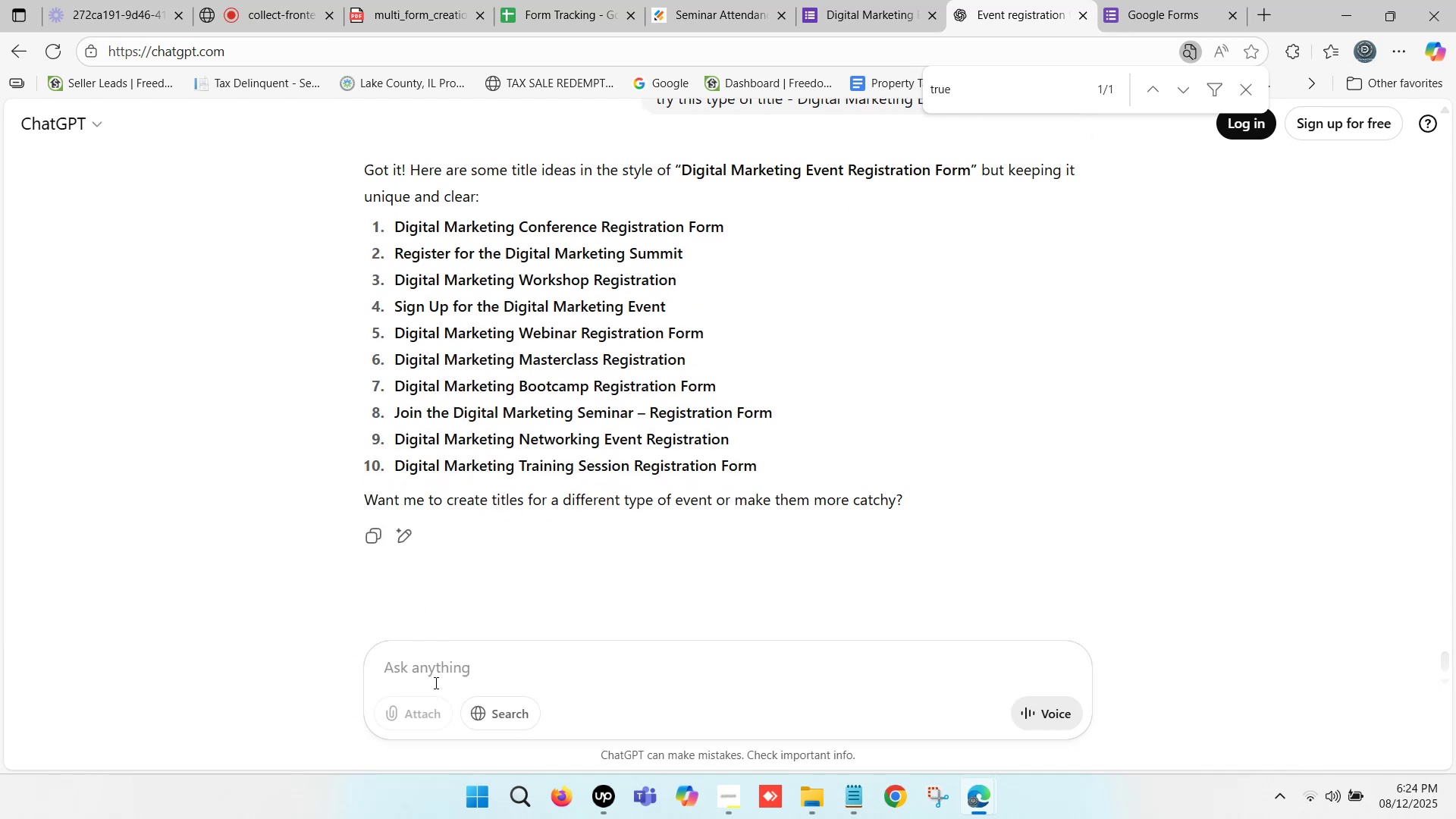 
left_click([434, 661])
 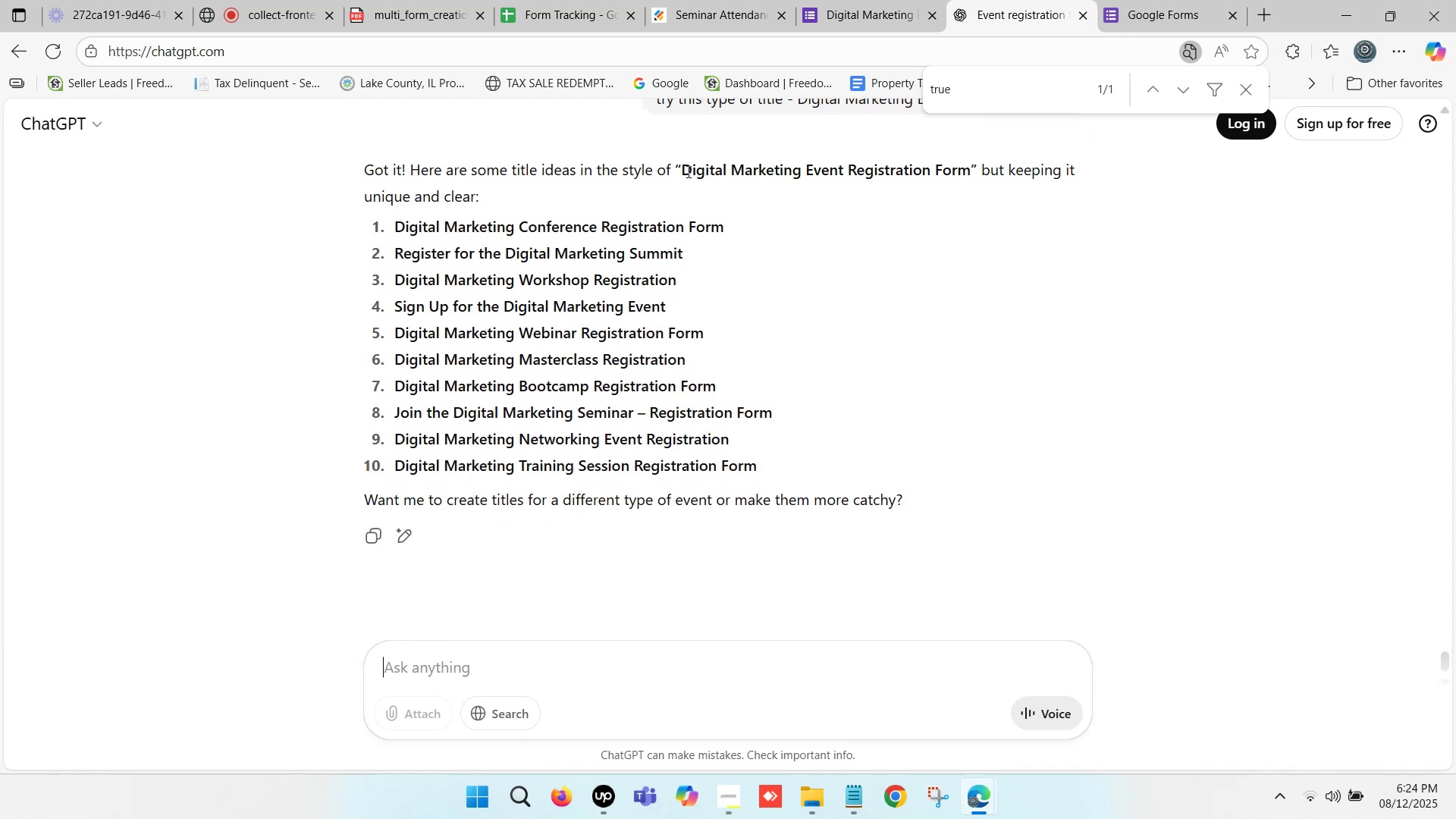 
left_click_drag(start_coordinate=[682, 165], to_coordinate=[799, 177])
 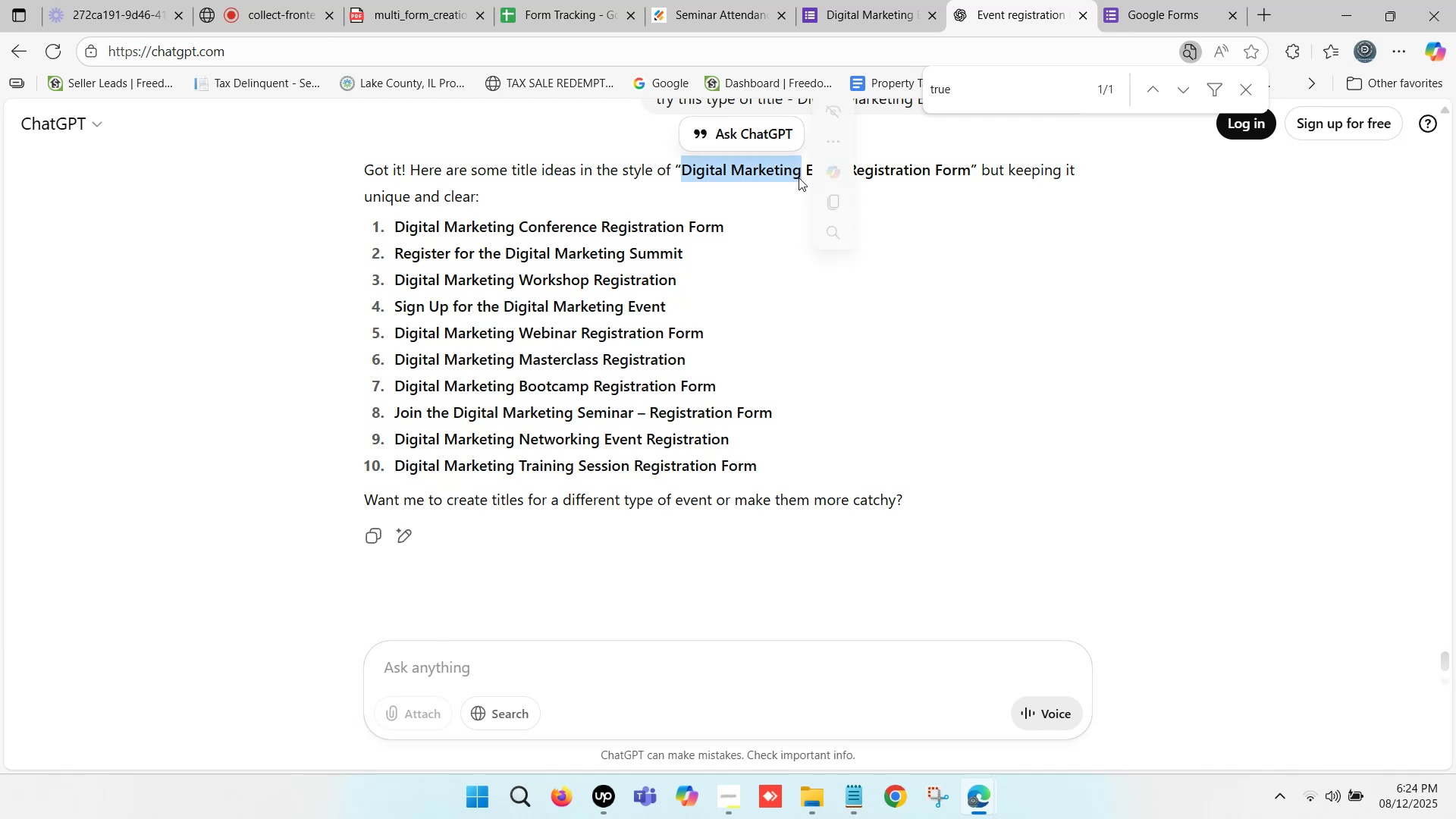 
key(Control+C)
 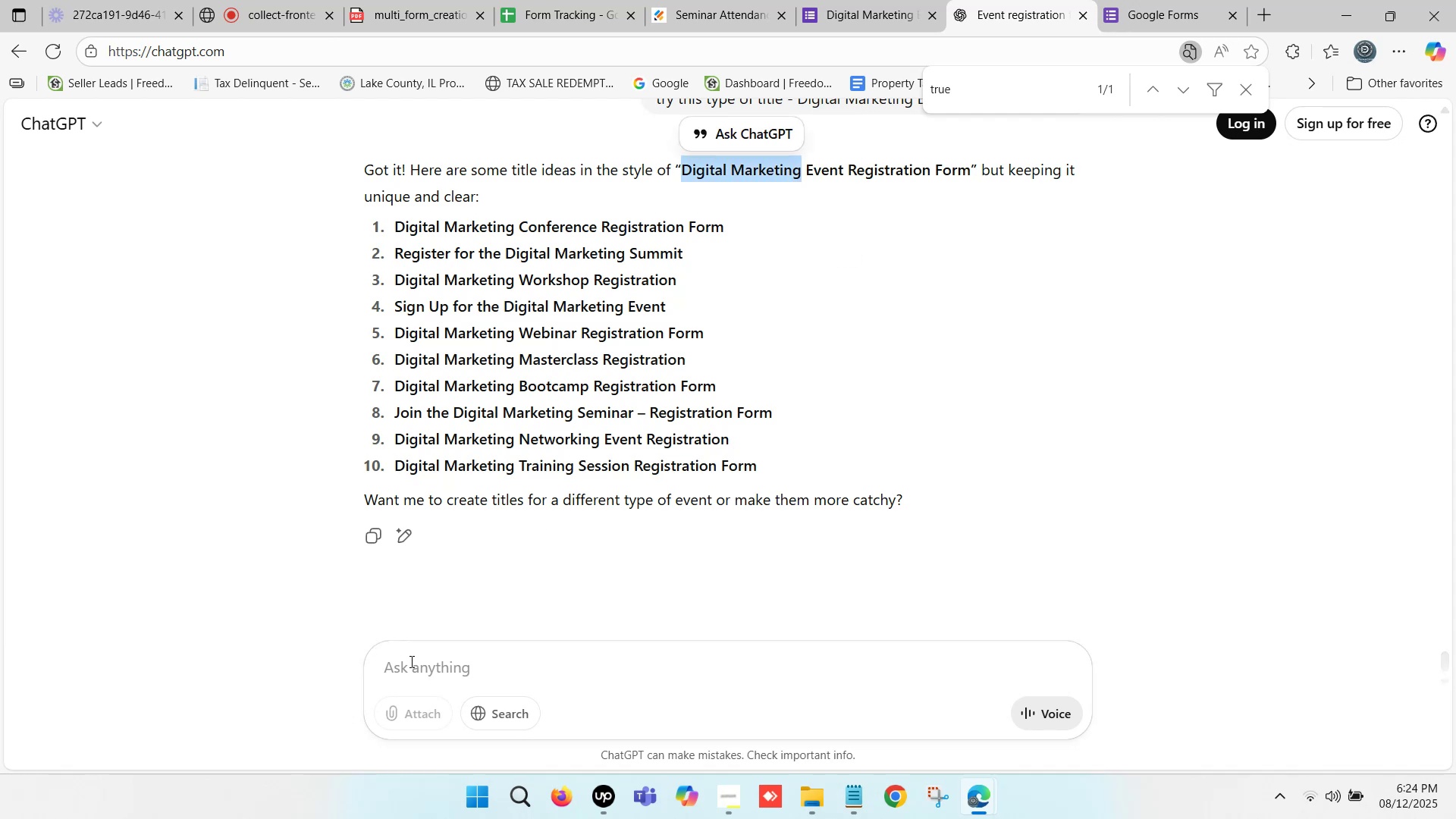 
left_click([420, 664])
 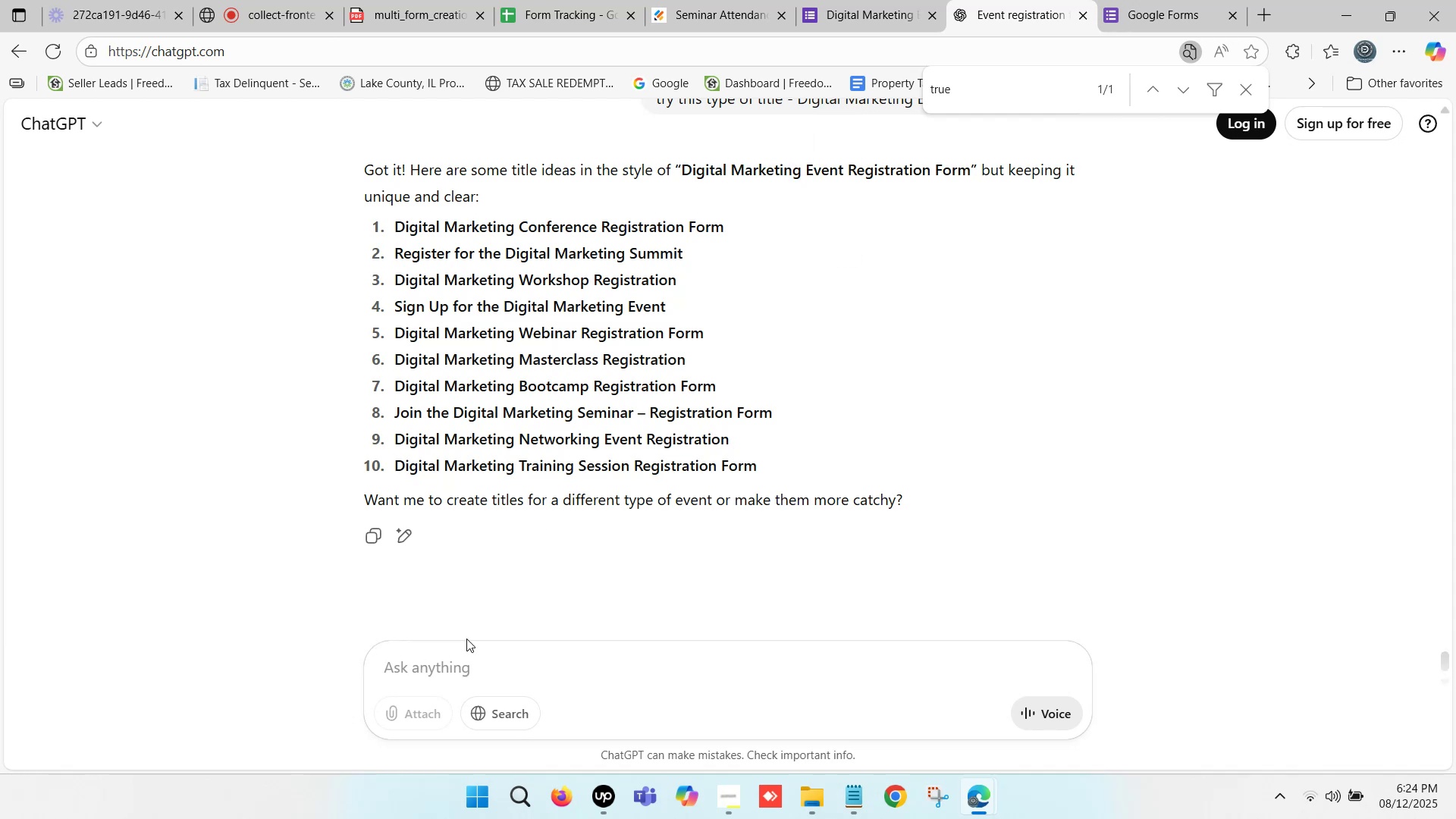 
type(used )
 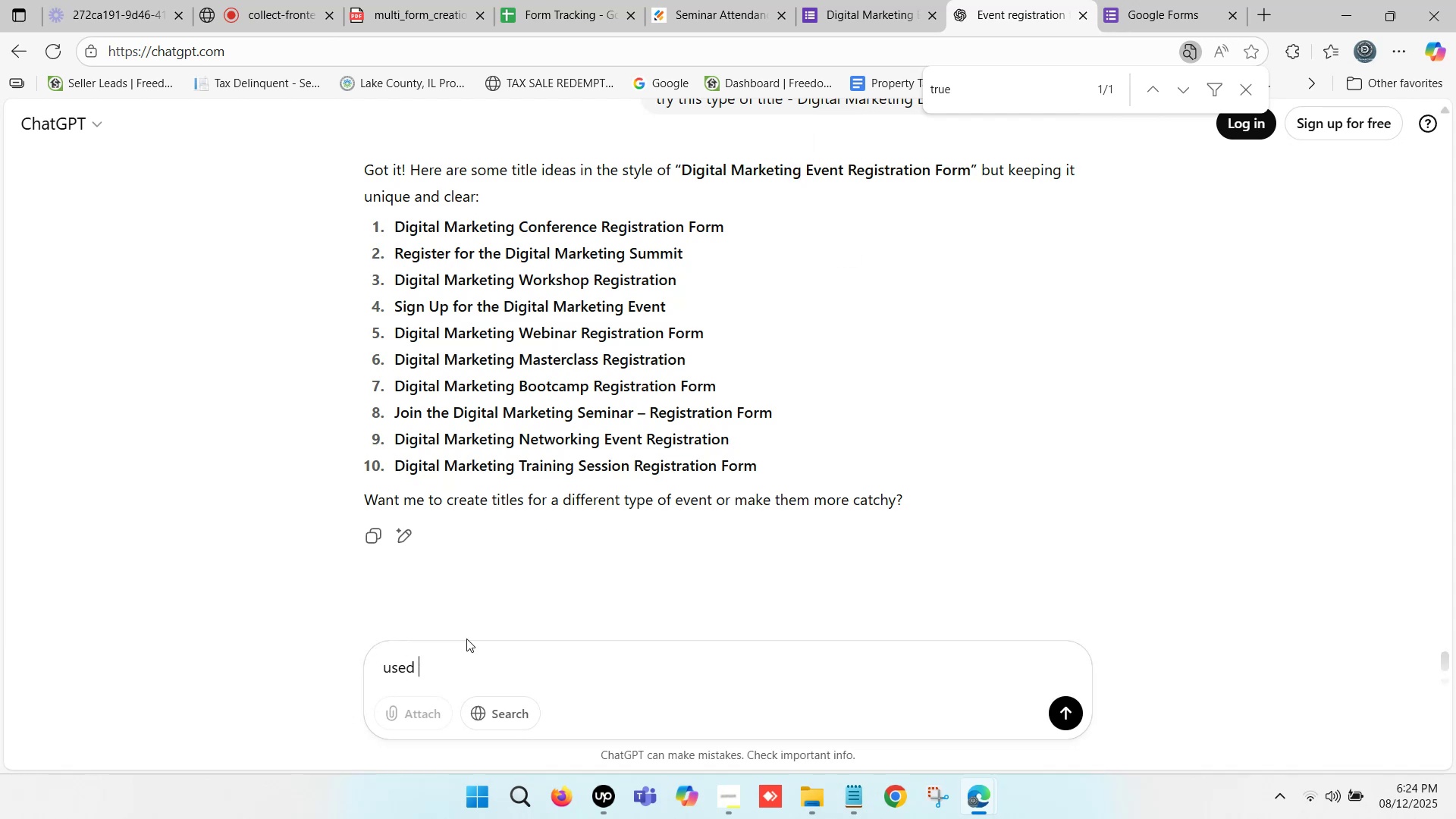 
hold_key(key=Backspace, duration=0.77)
 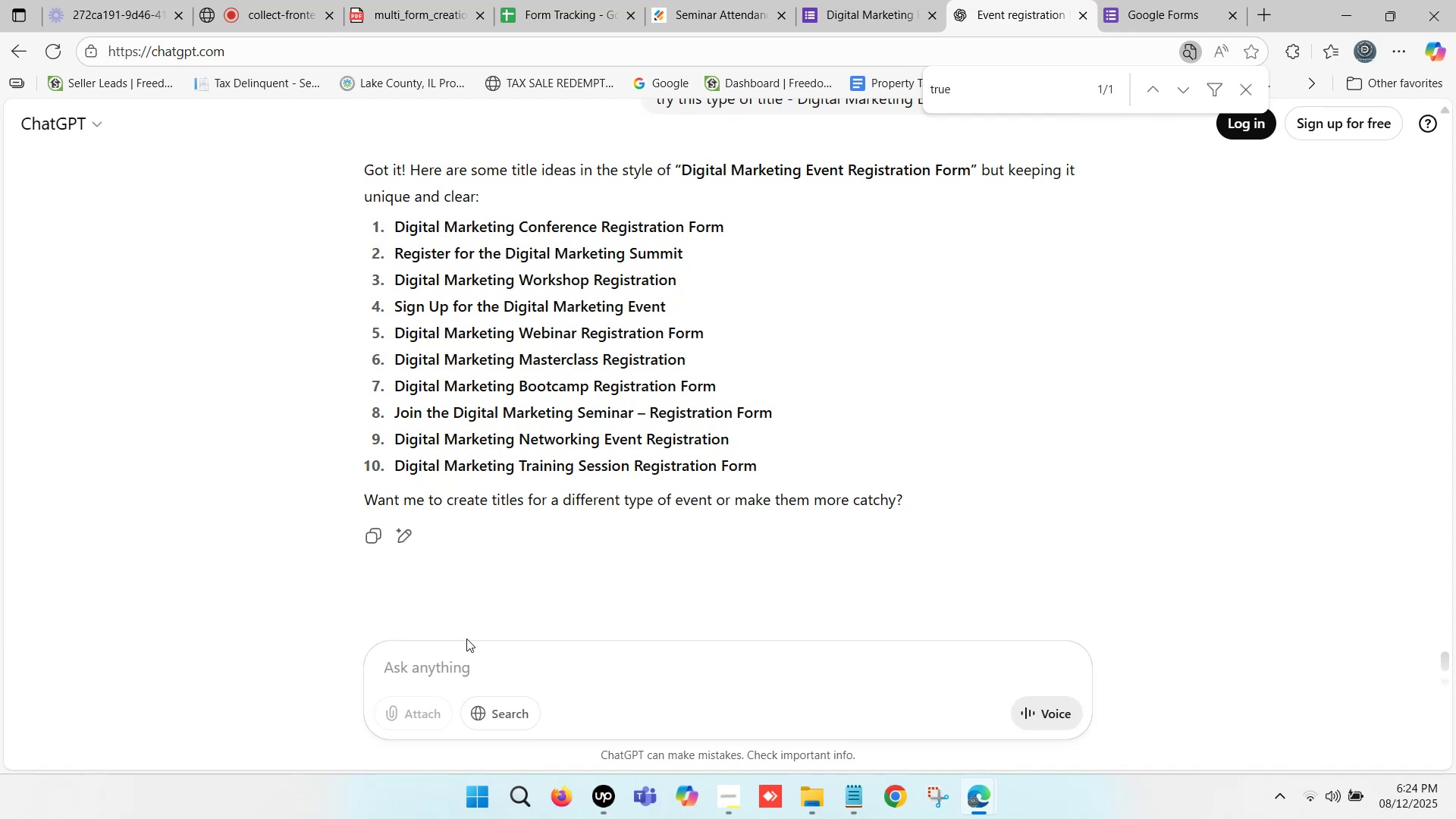 
type(replace )
 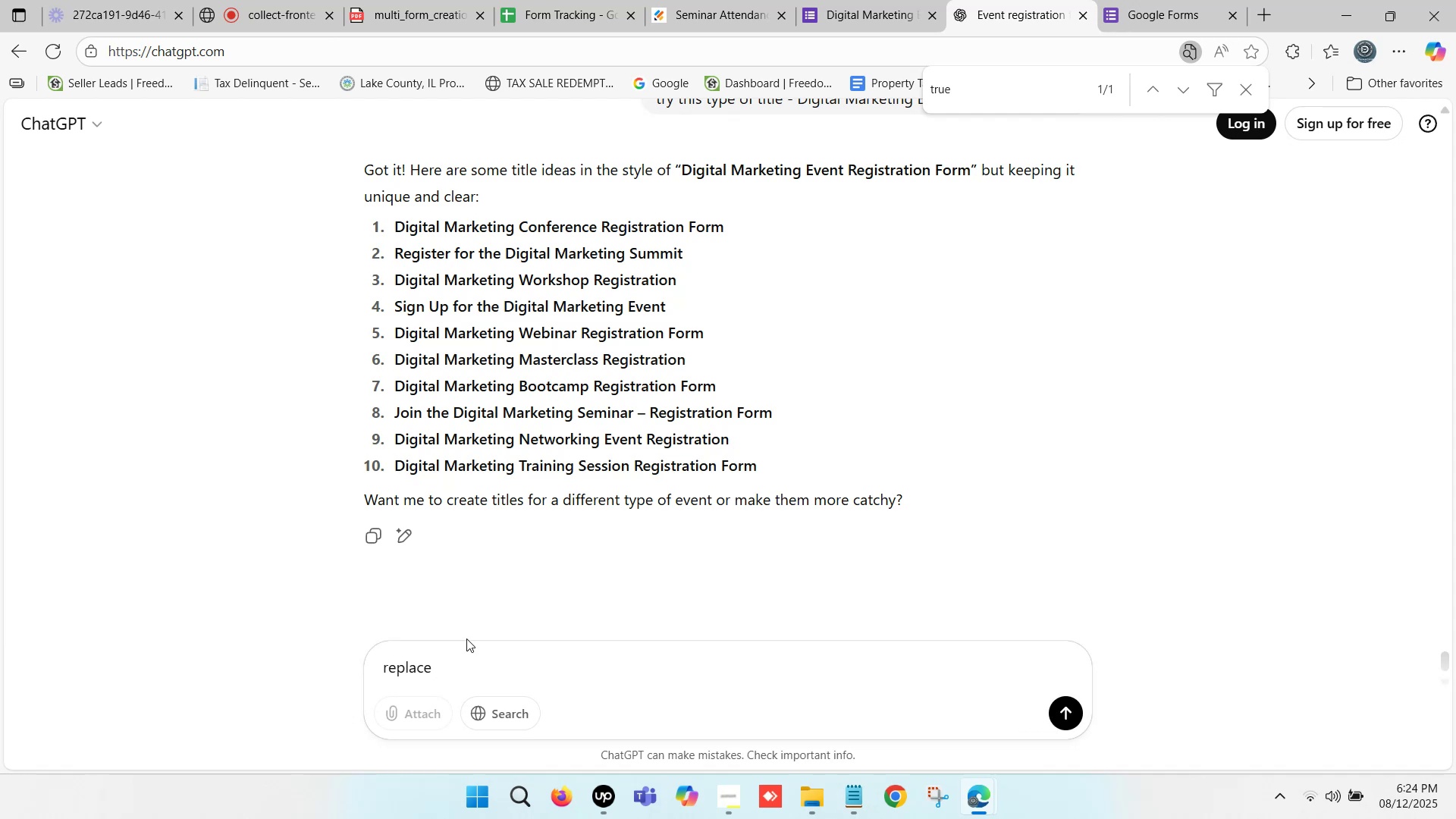 
key(Control+V)
 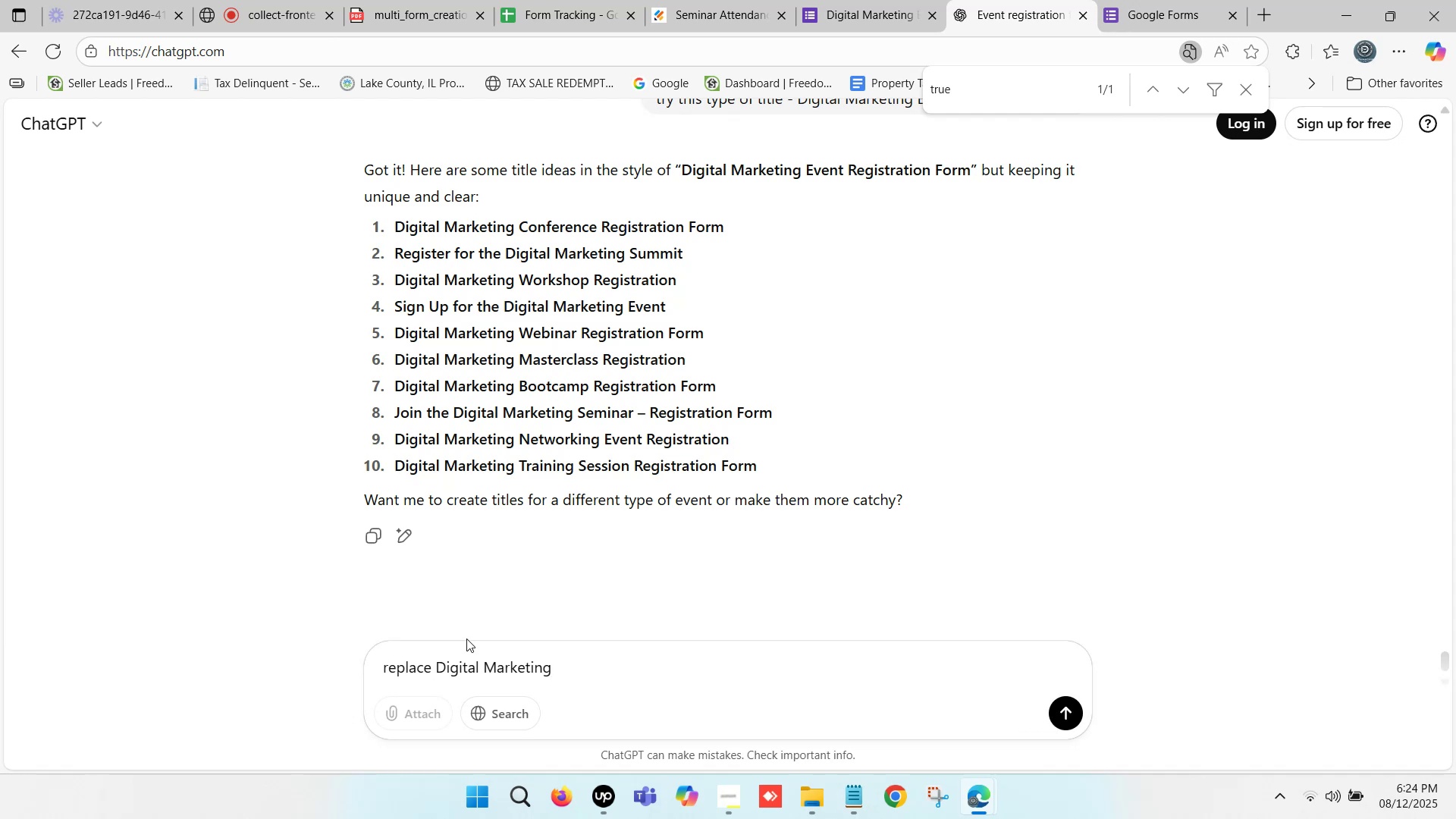 
type( to used other keyword)
 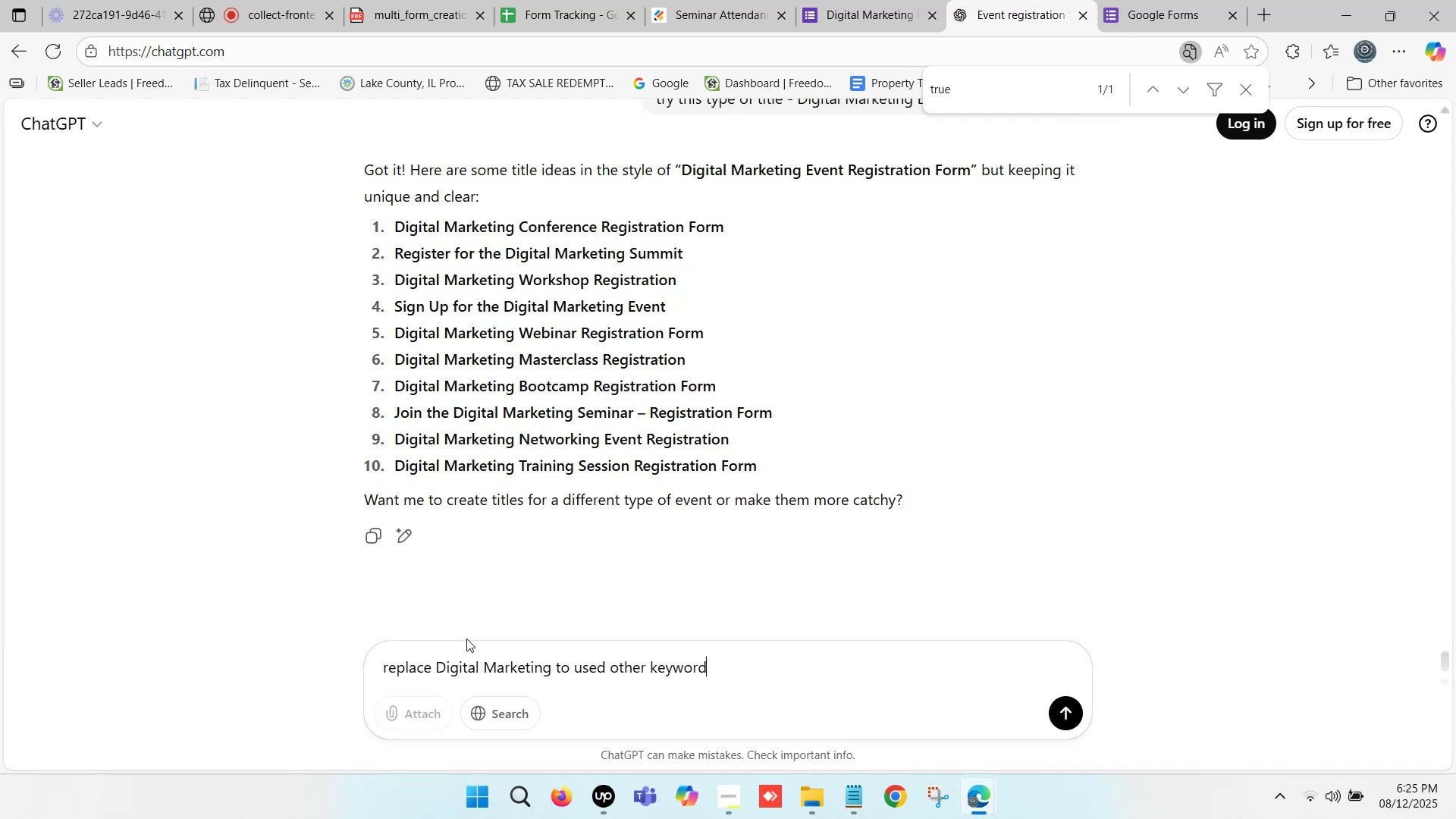 
key(Enter)
 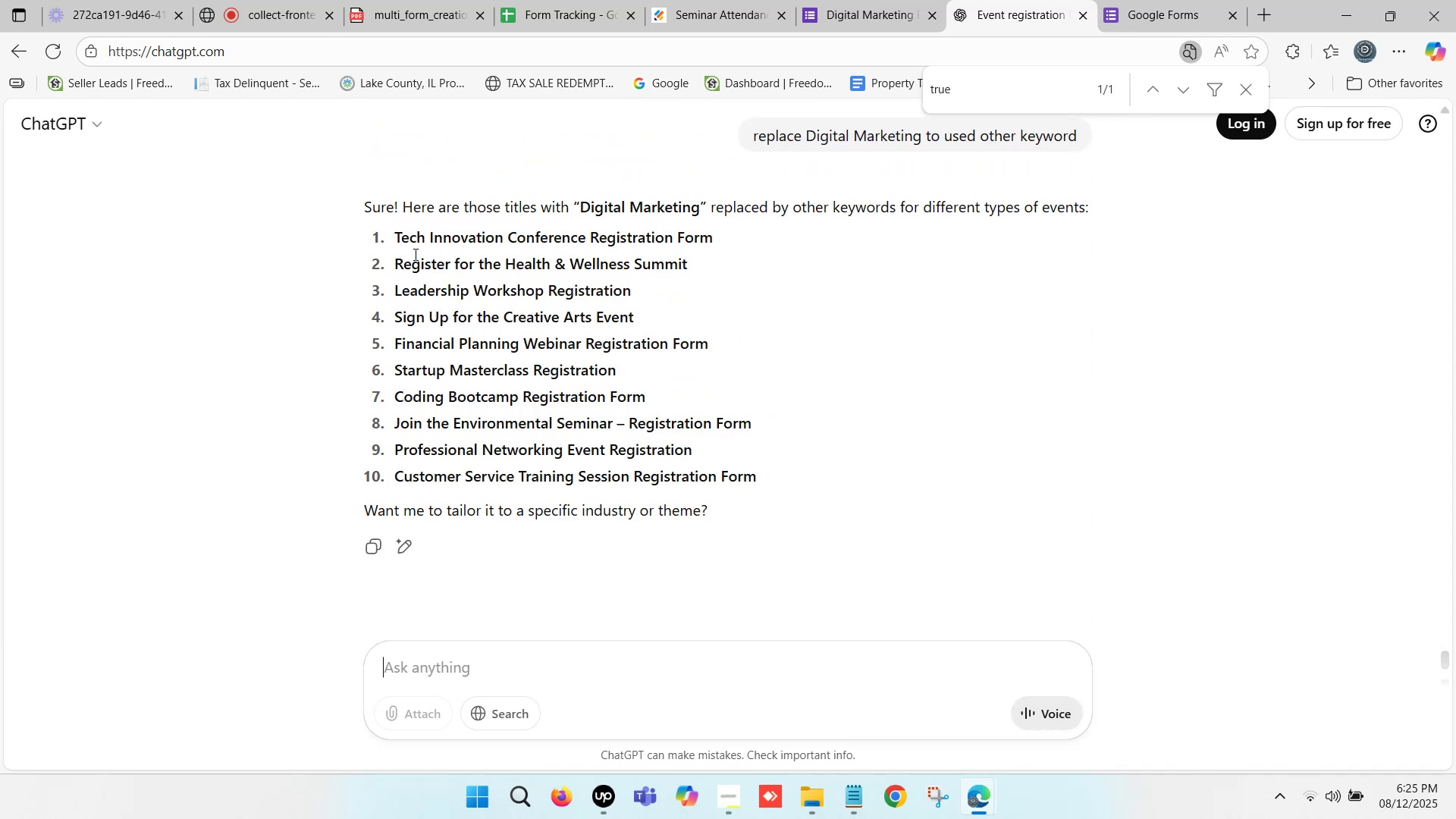 
wait(6.75)
 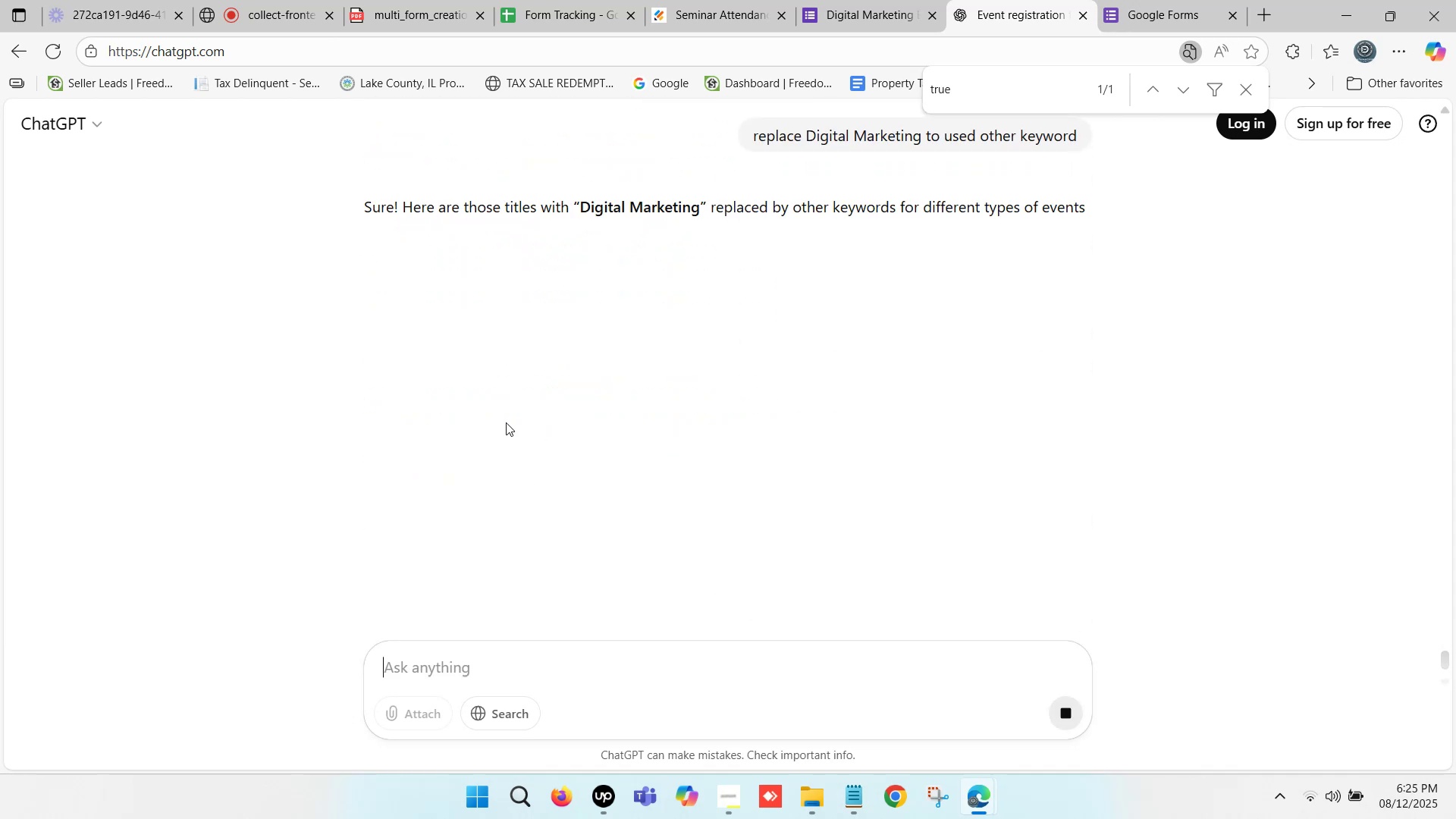 
left_click_drag(start_coordinate=[395, 237], to_coordinate=[711, 237])
 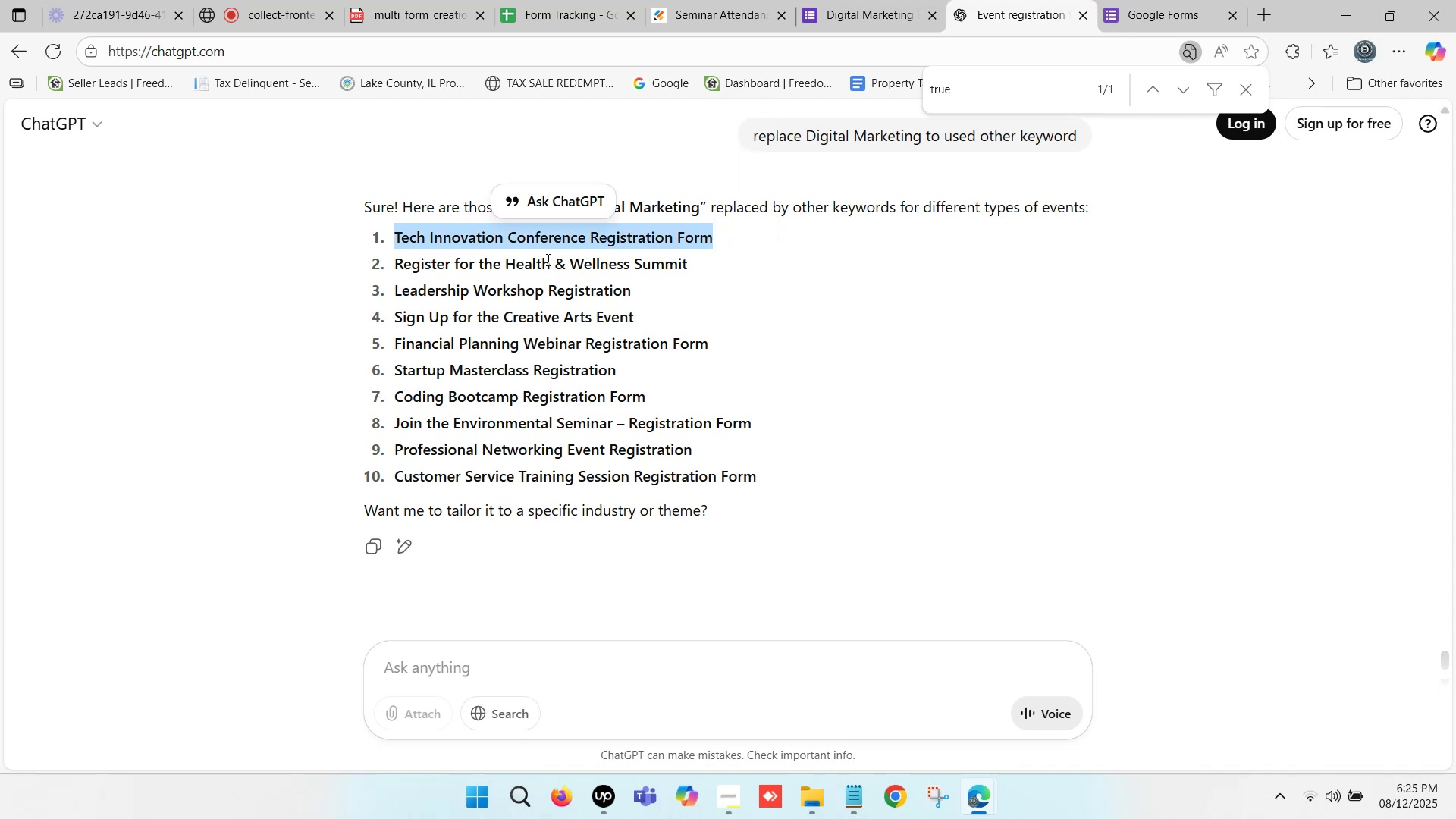 
key(Control+C)
 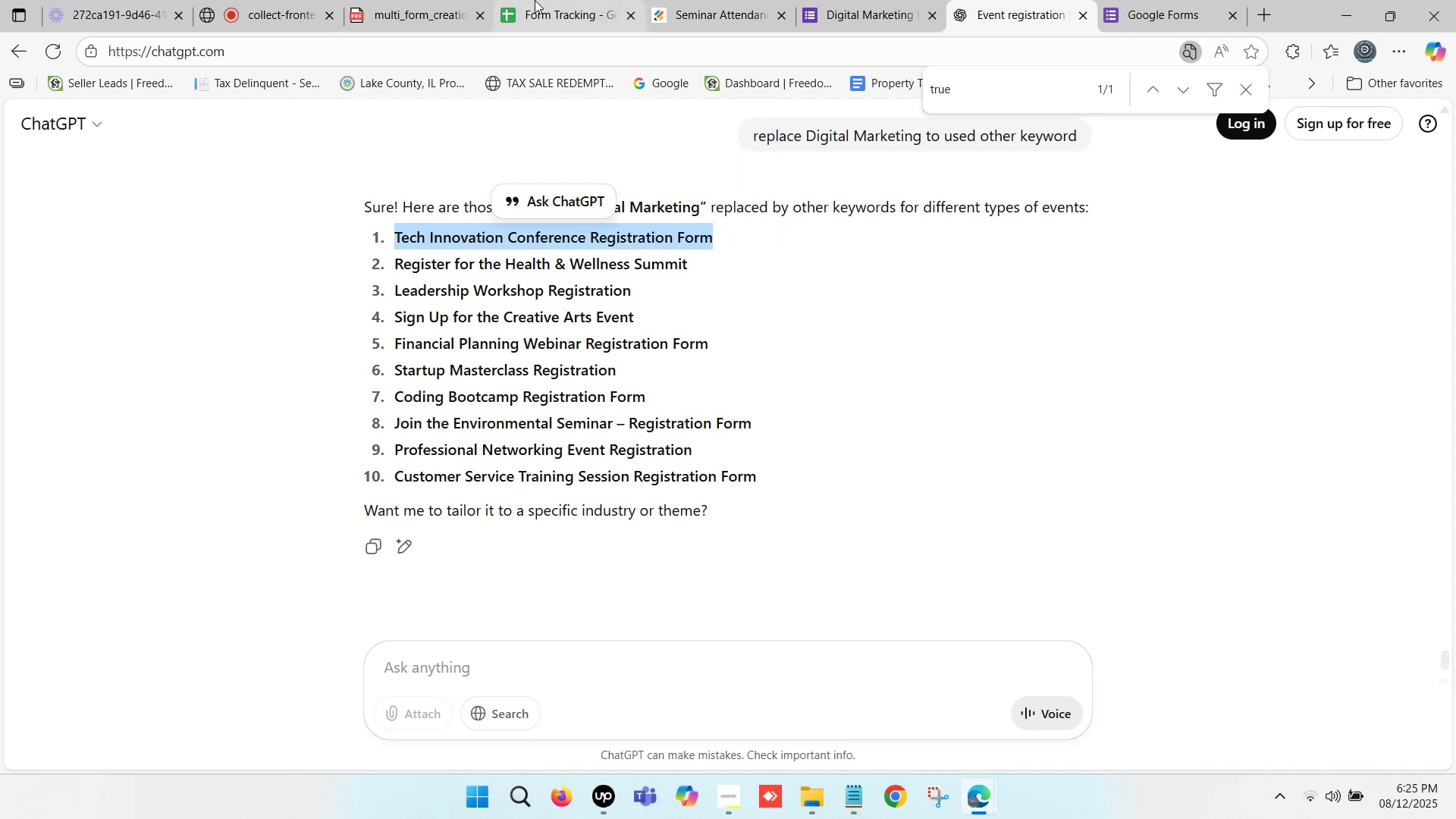 
left_click([535, 0])
 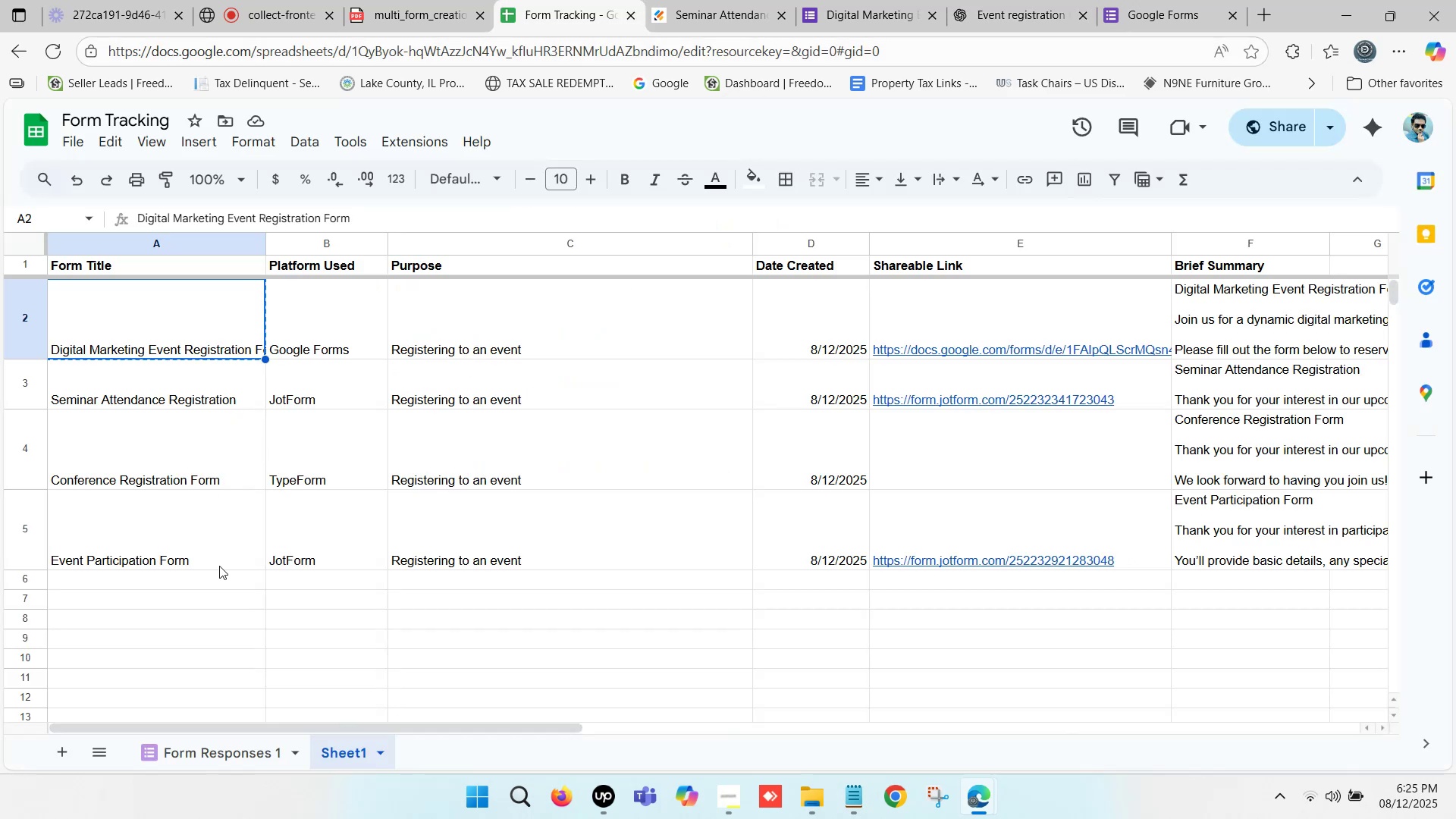 
scroll: coordinate [155, 550], scroll_direction: down, amount: 1.0
 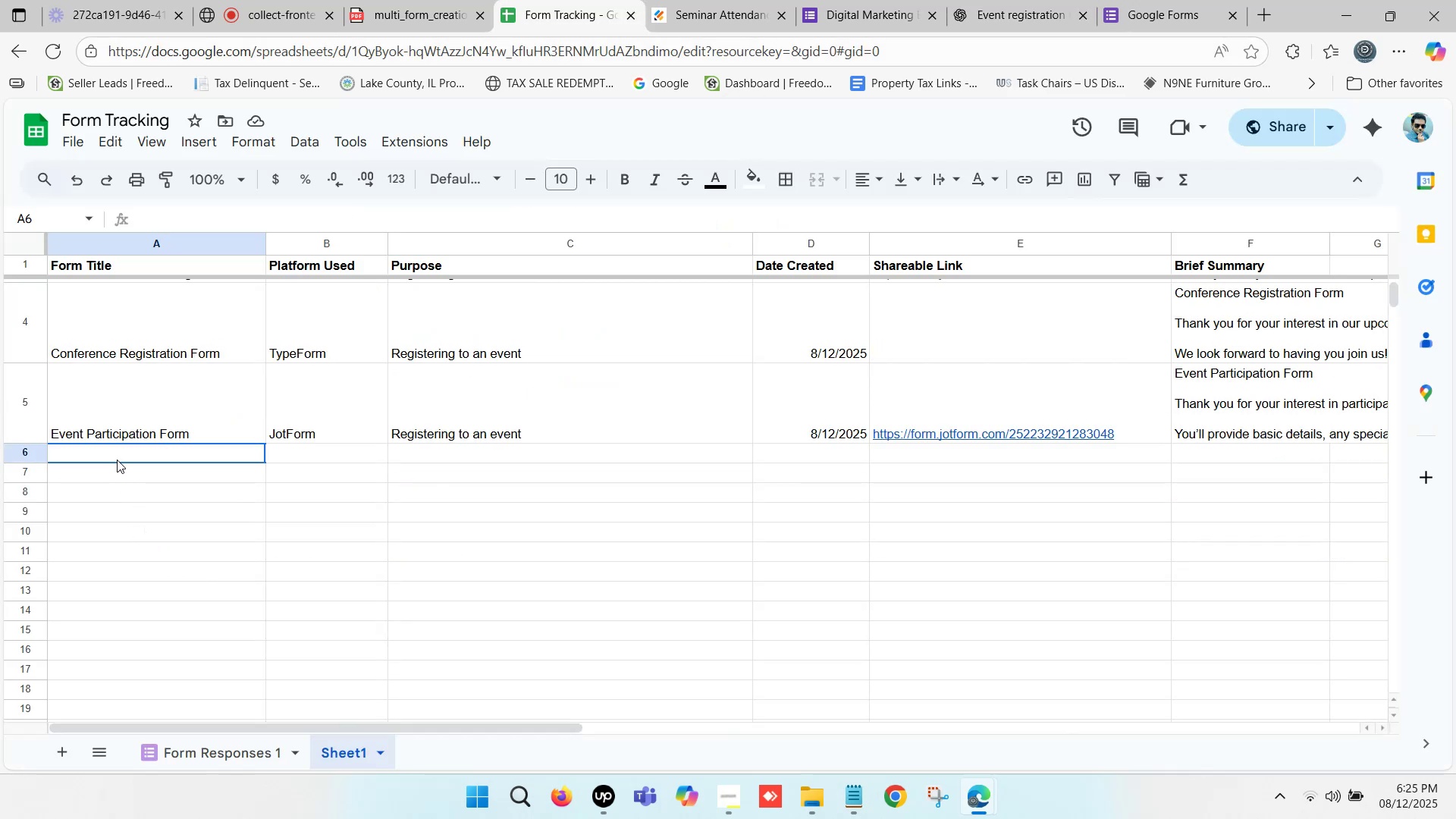 
double_click([117, 460])
 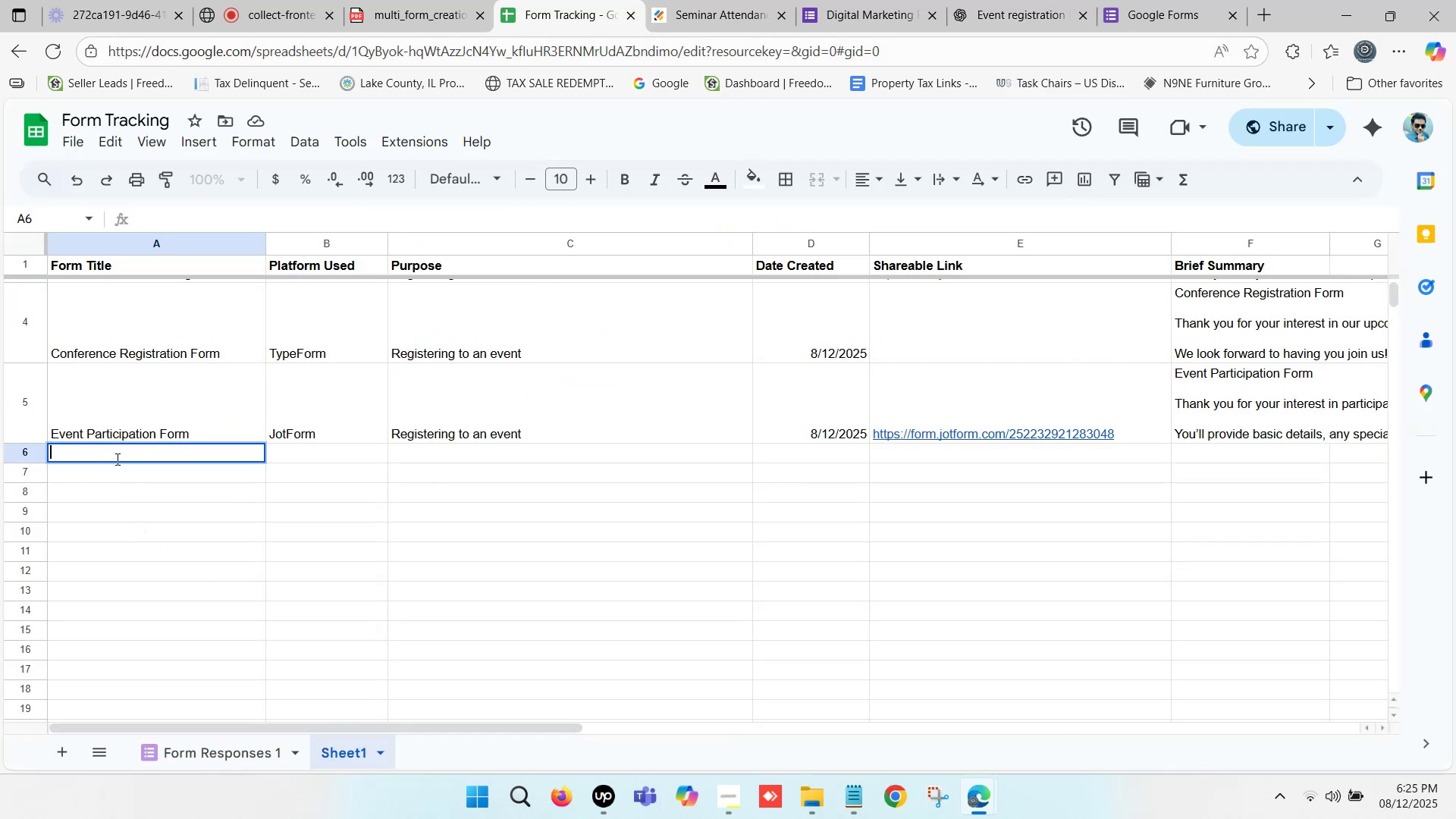 
key(Control+V)
 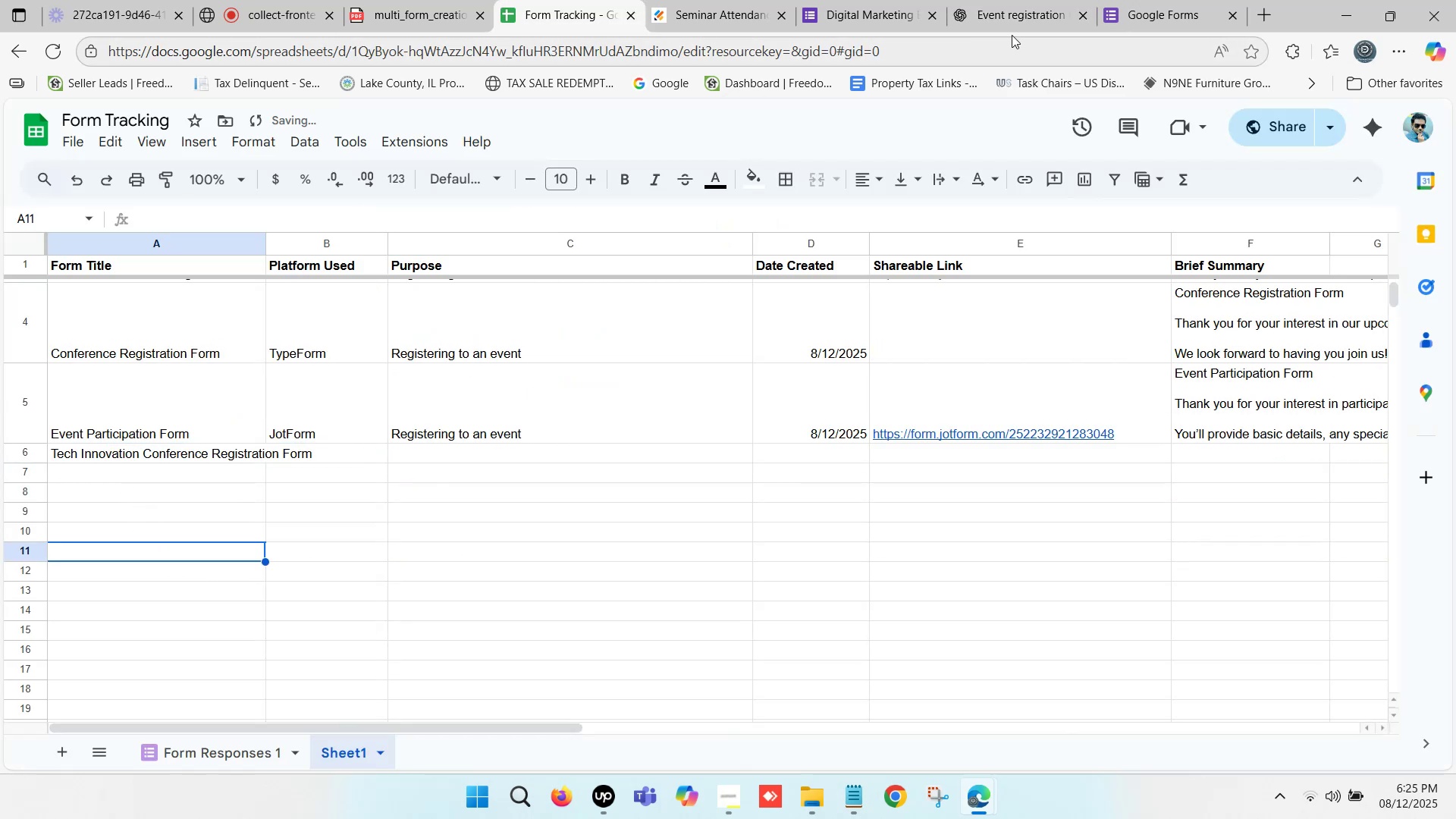 
left_click([1008, 0])
 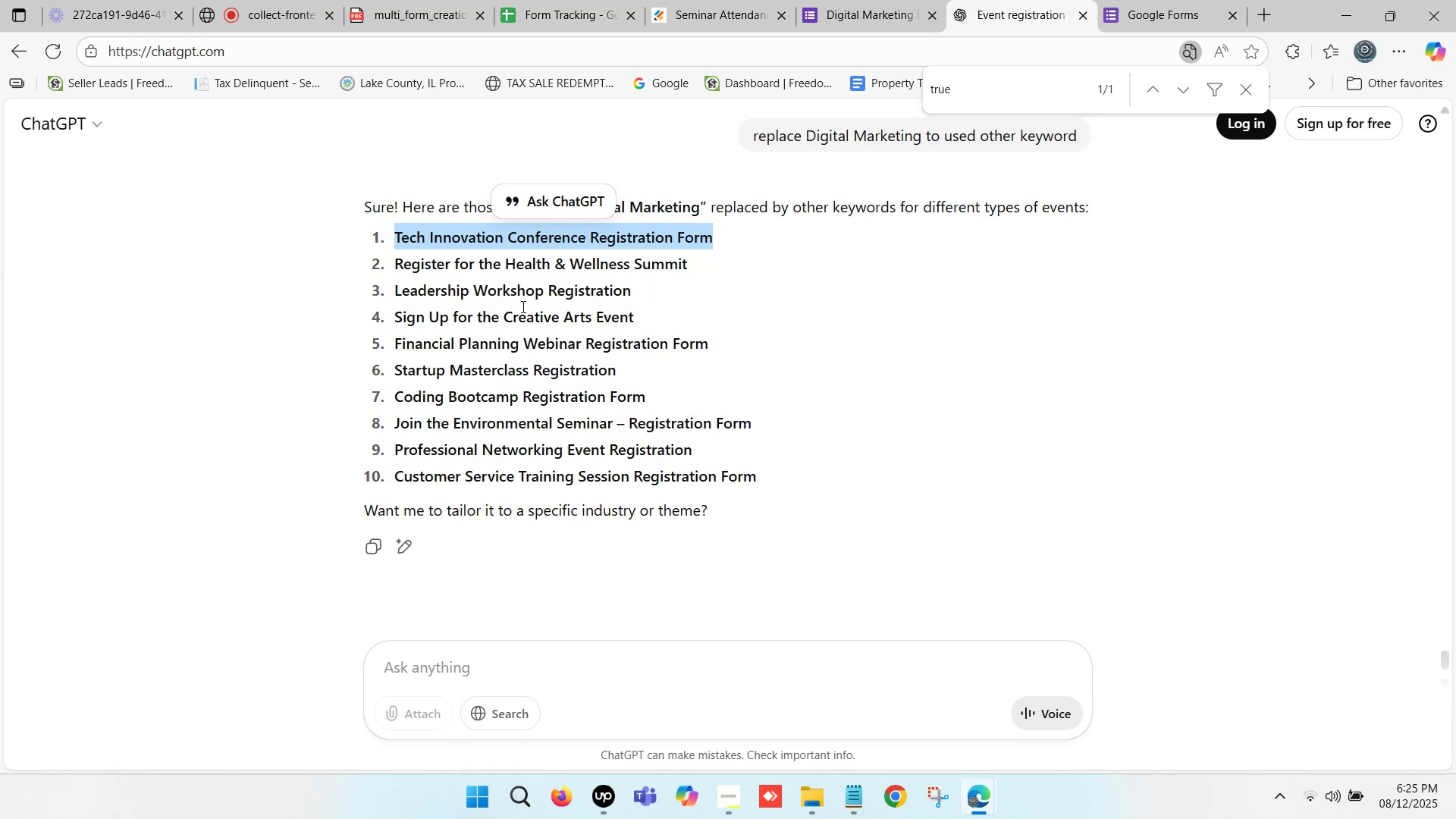 
left_click([1159, 0])
 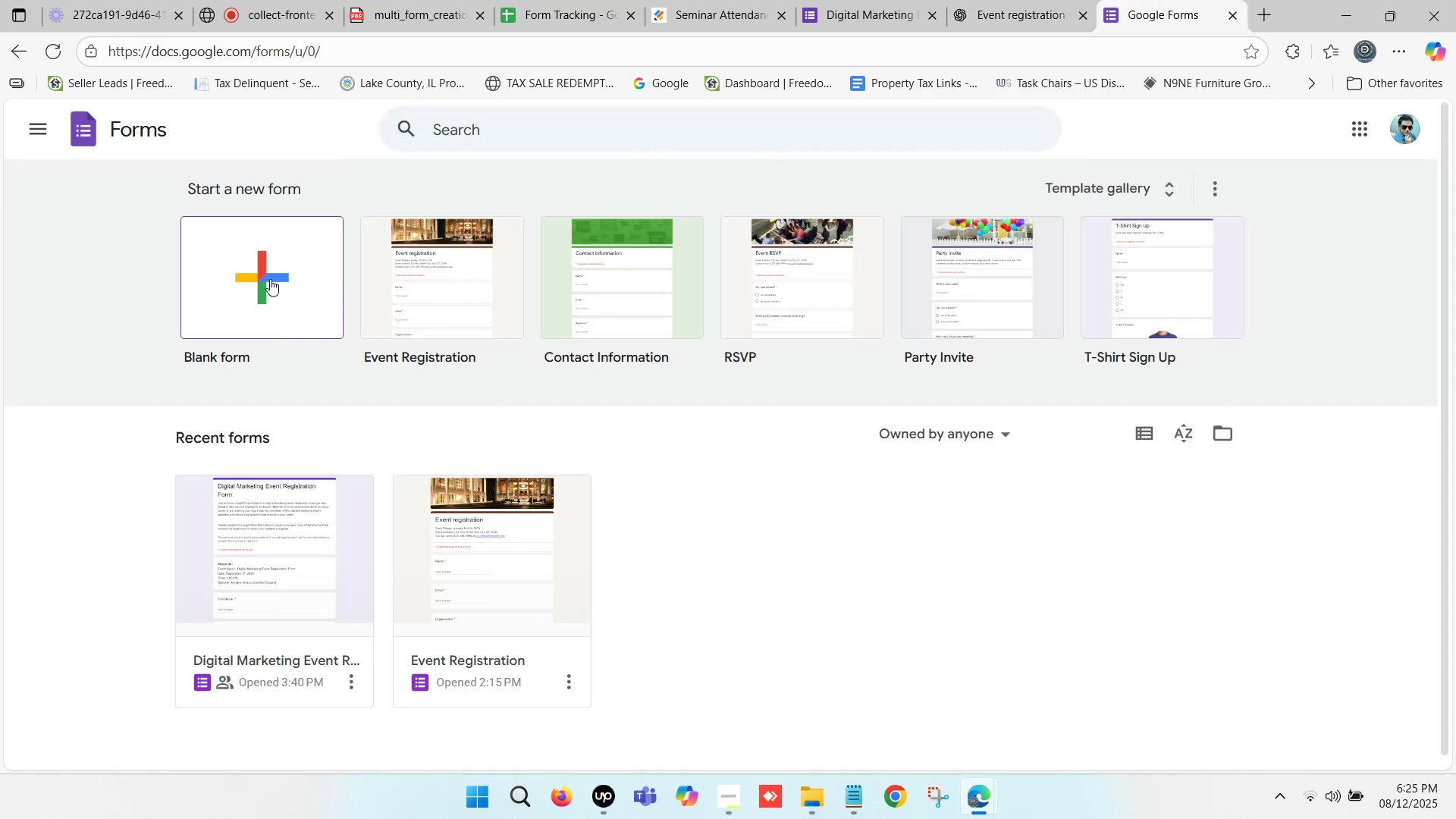 
left_click([260, 262])
 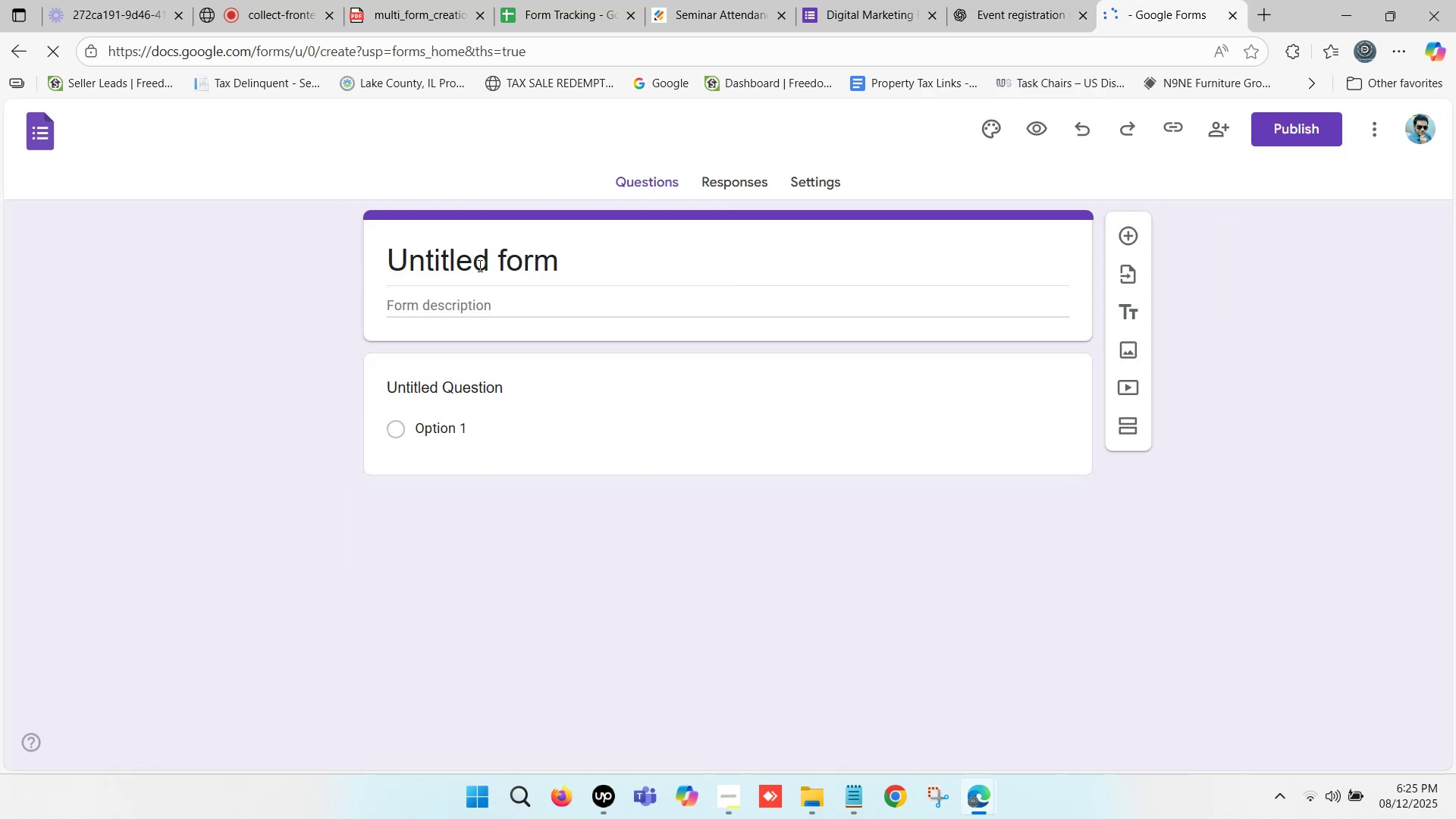 
left_click([532, 253])
 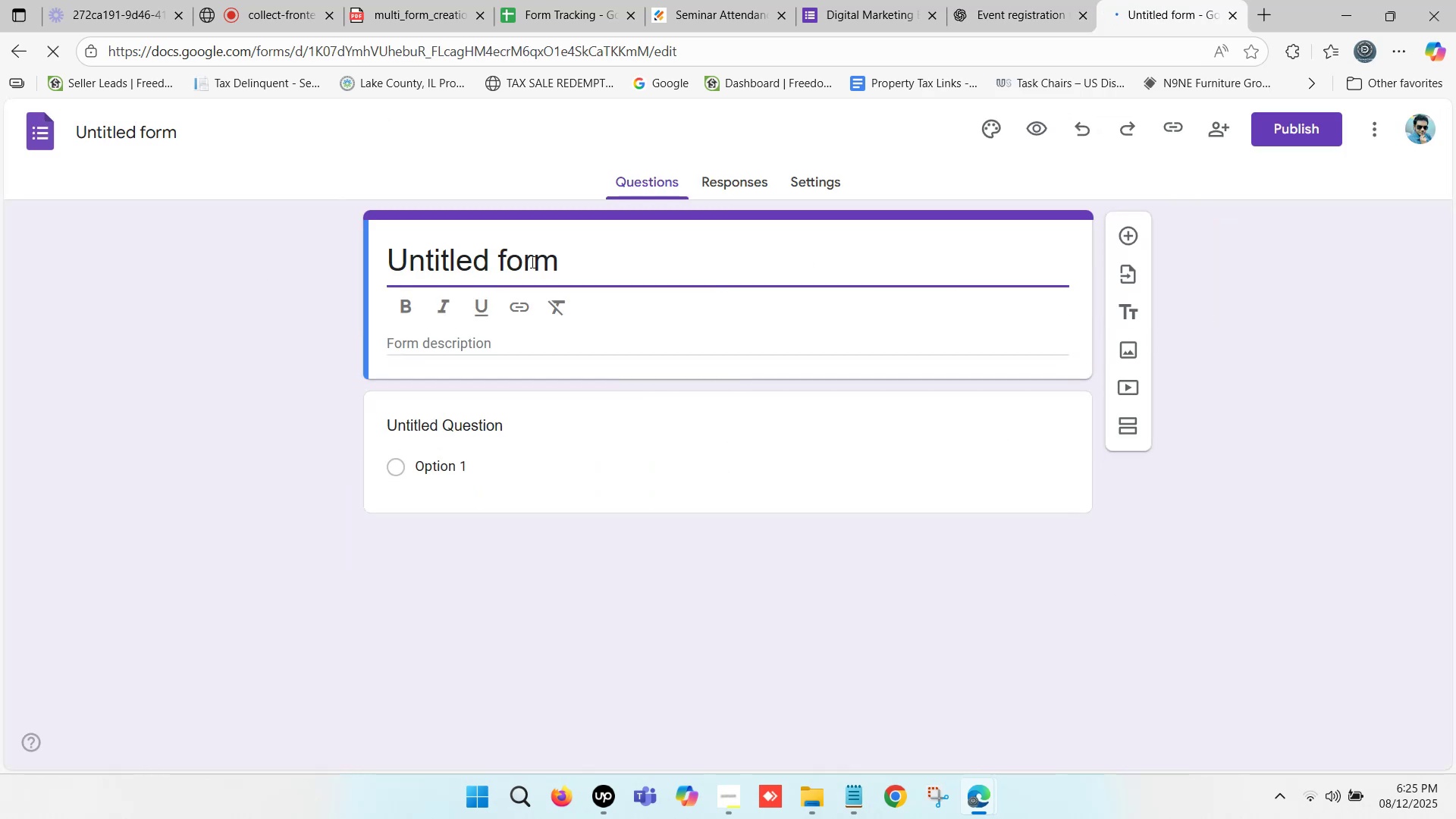 
left_click_drag(start_coordinate=[564, 259], to_coordinate=[387, 250])
 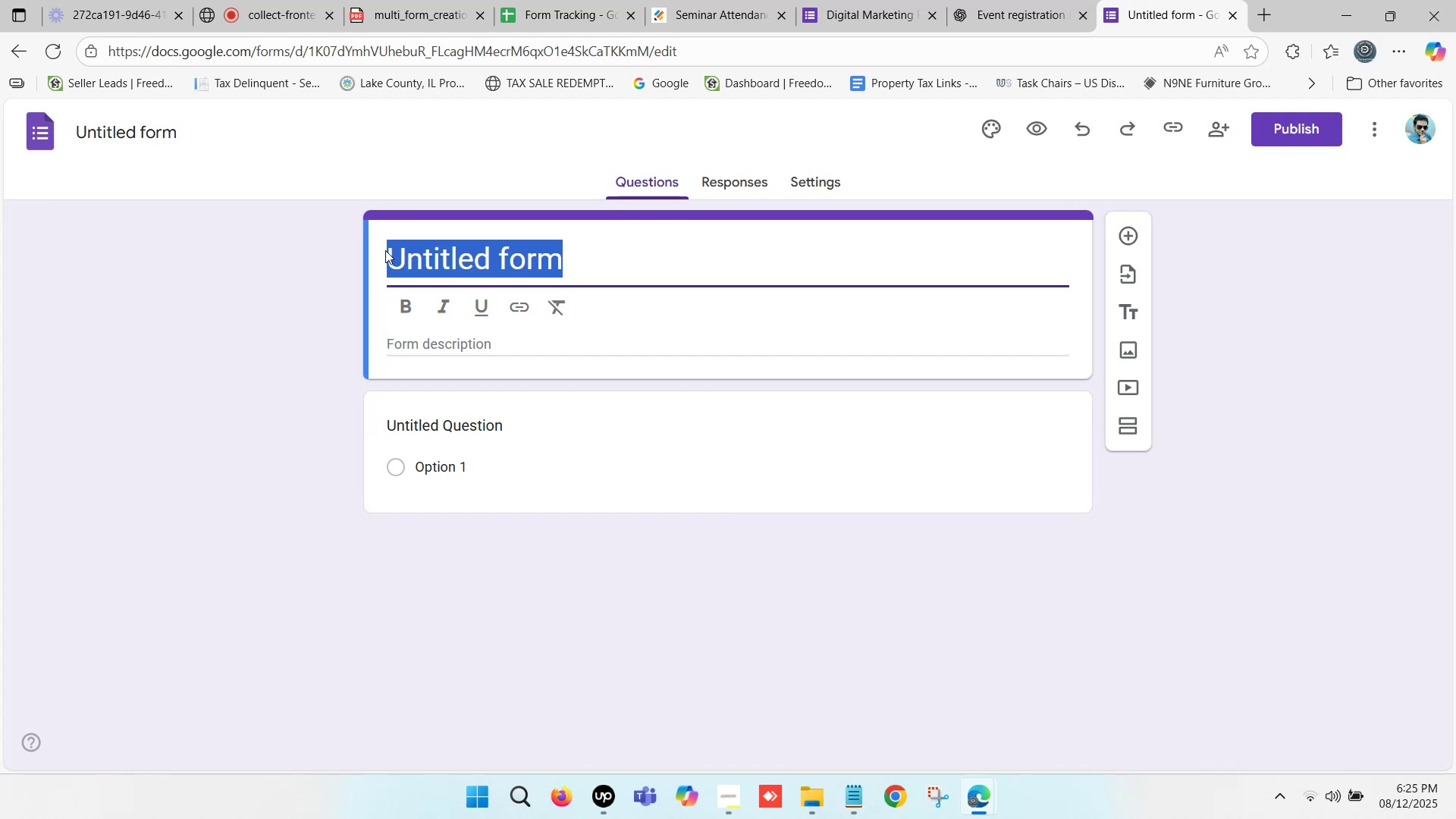 
key(Control+V)
 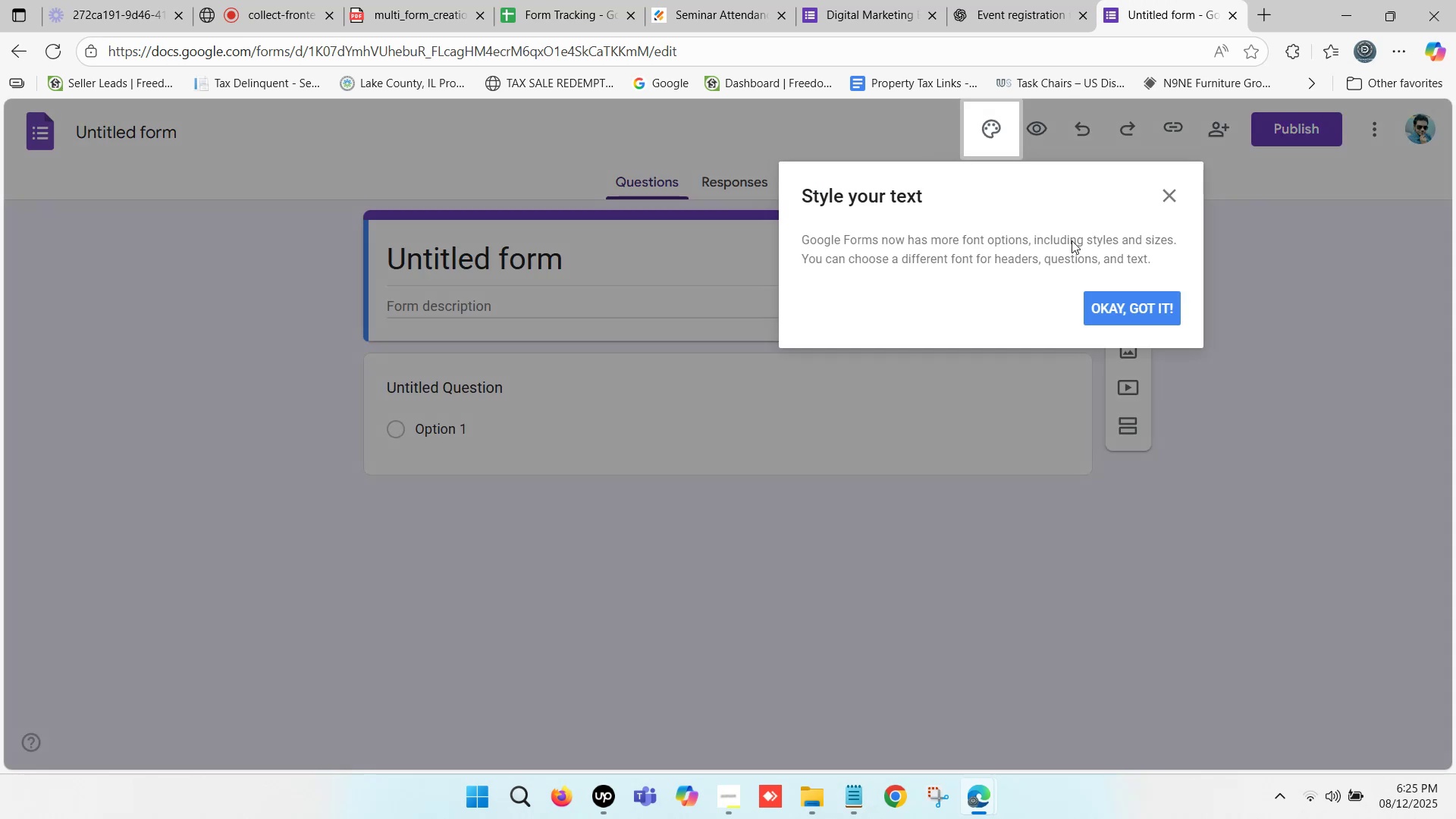 
left_click([1169, 202])
 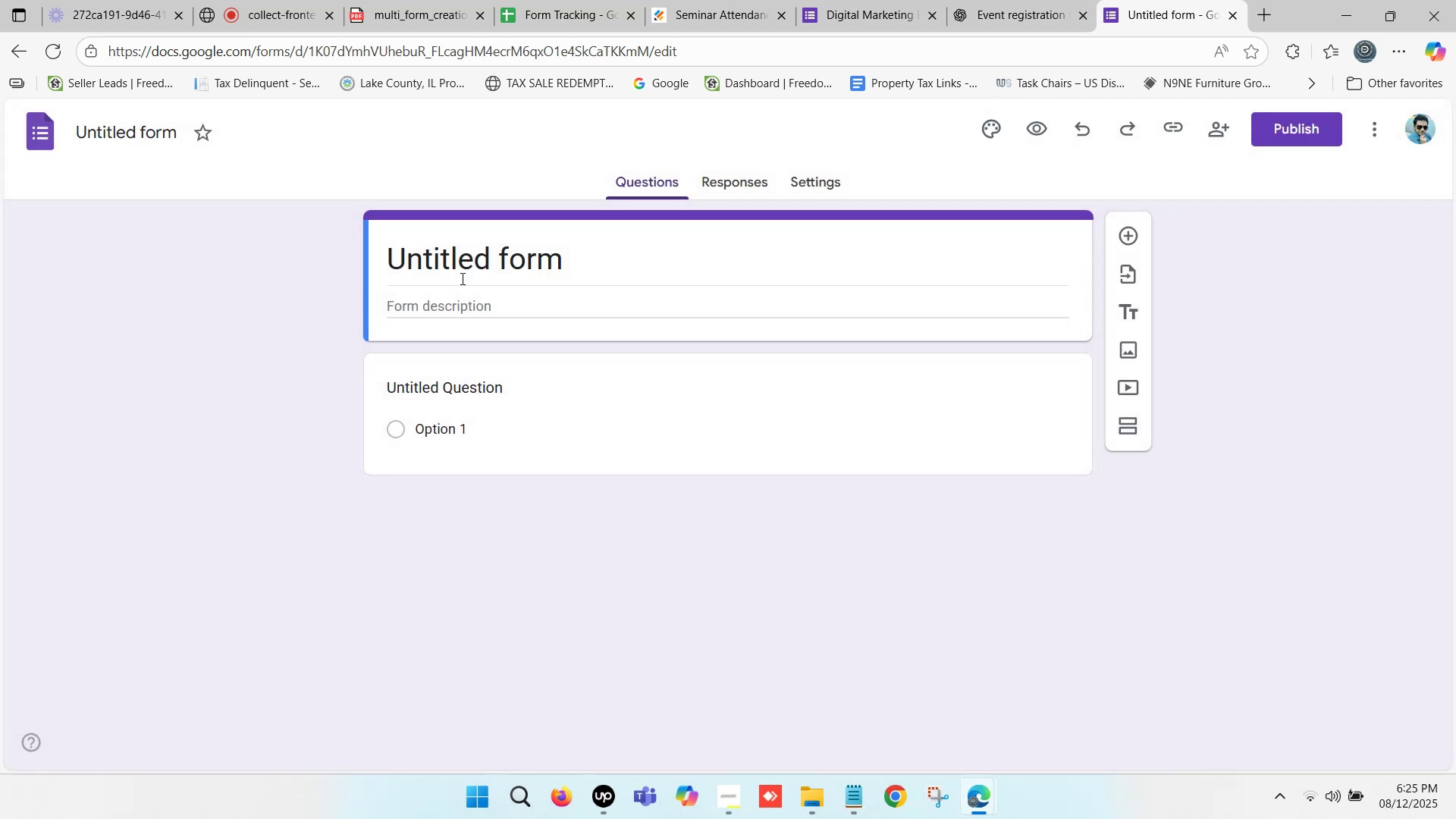 
left_click([473, 275])
 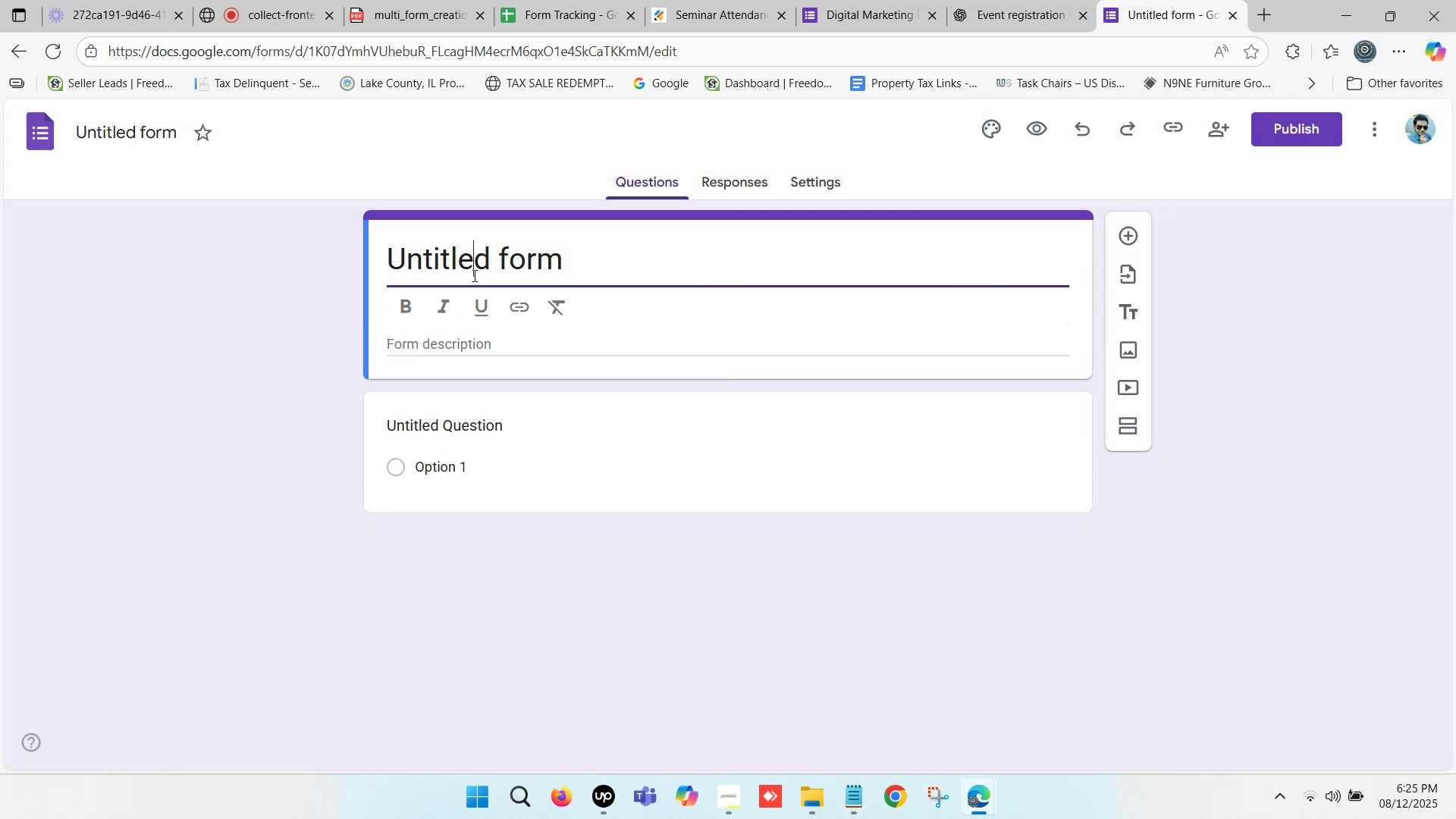 
key(Control+A)
 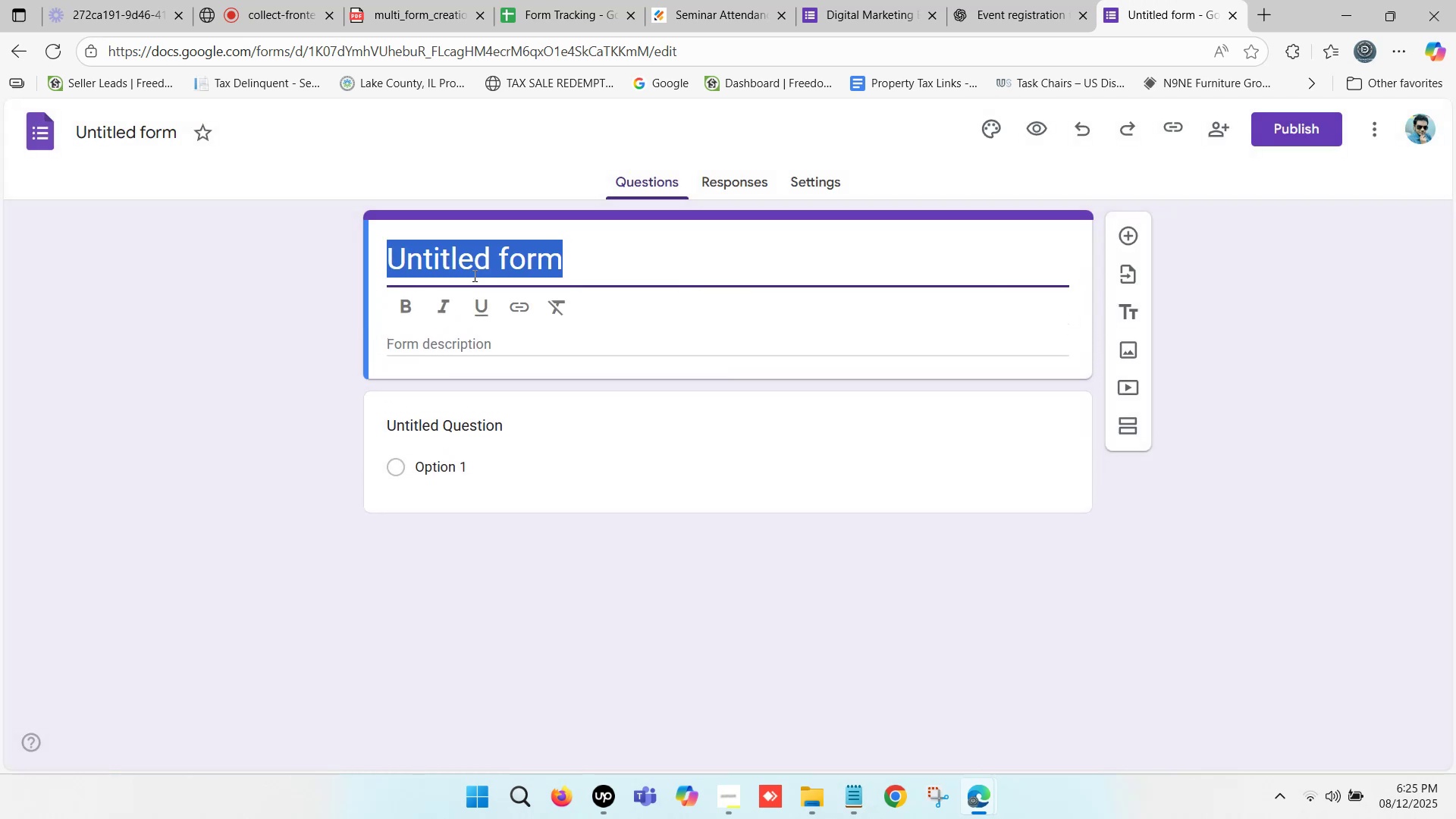 
key(Control+ControlLeft)
 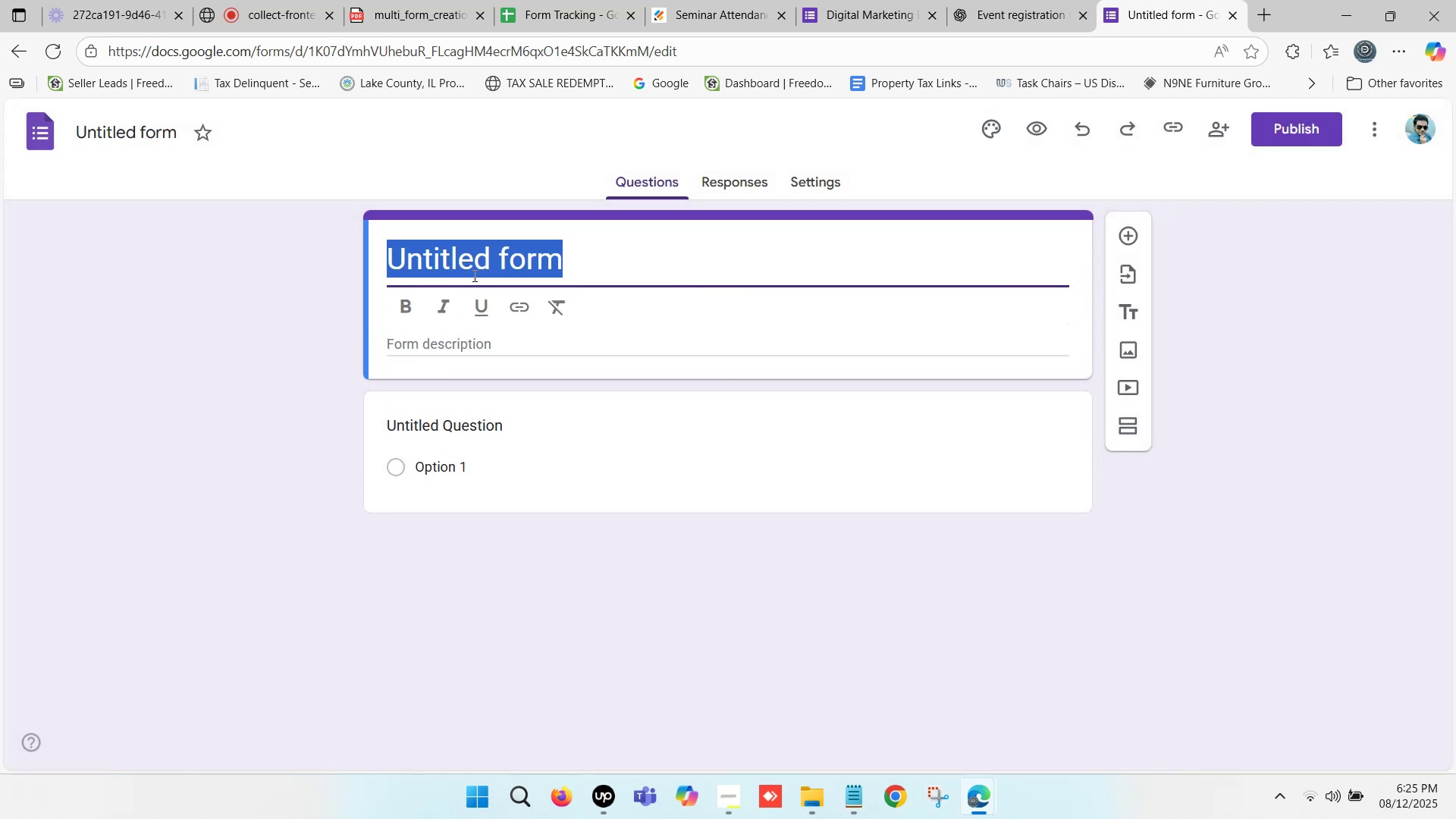 
key(Control+V)
 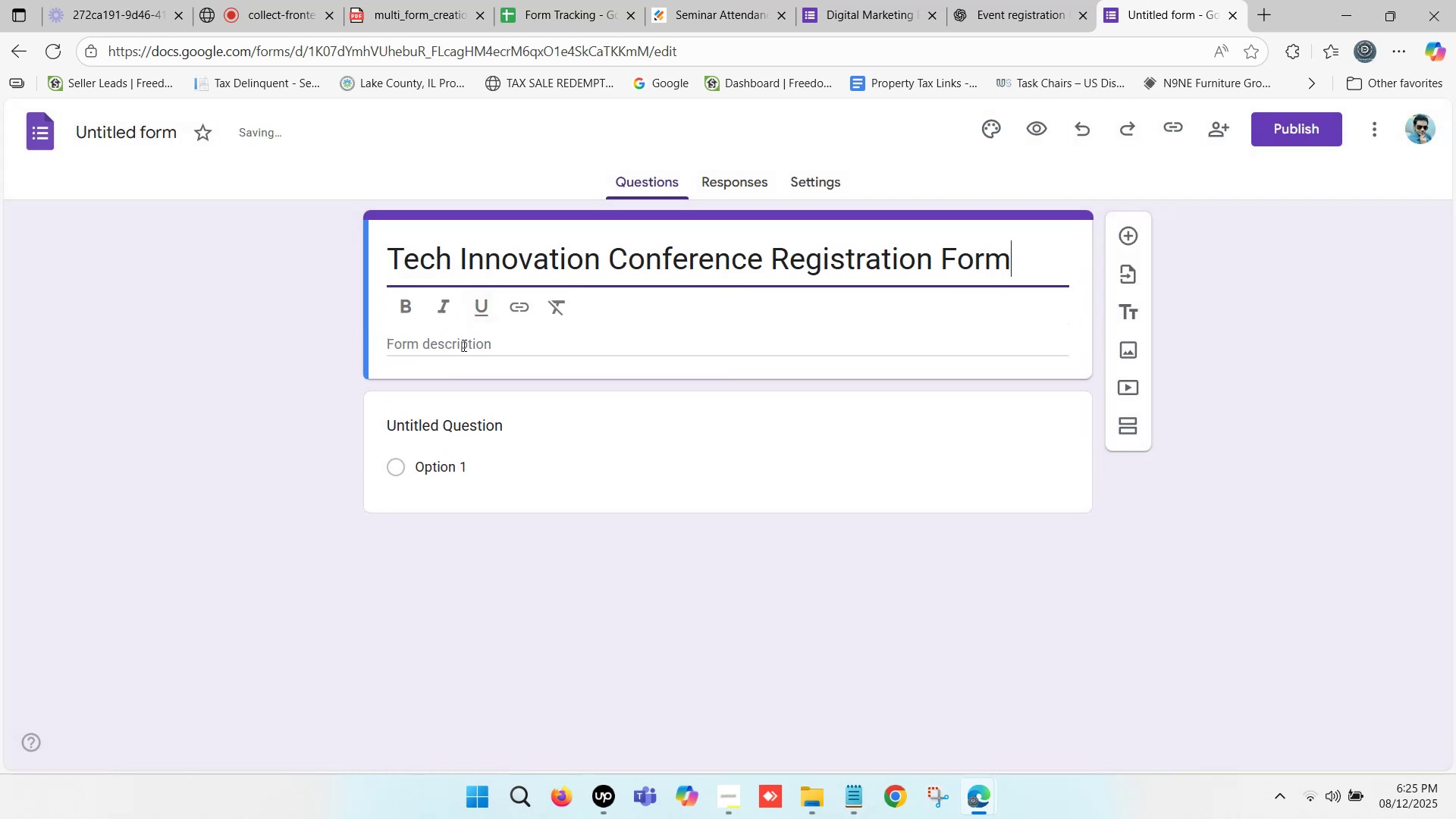 
left_click([447, 347])
 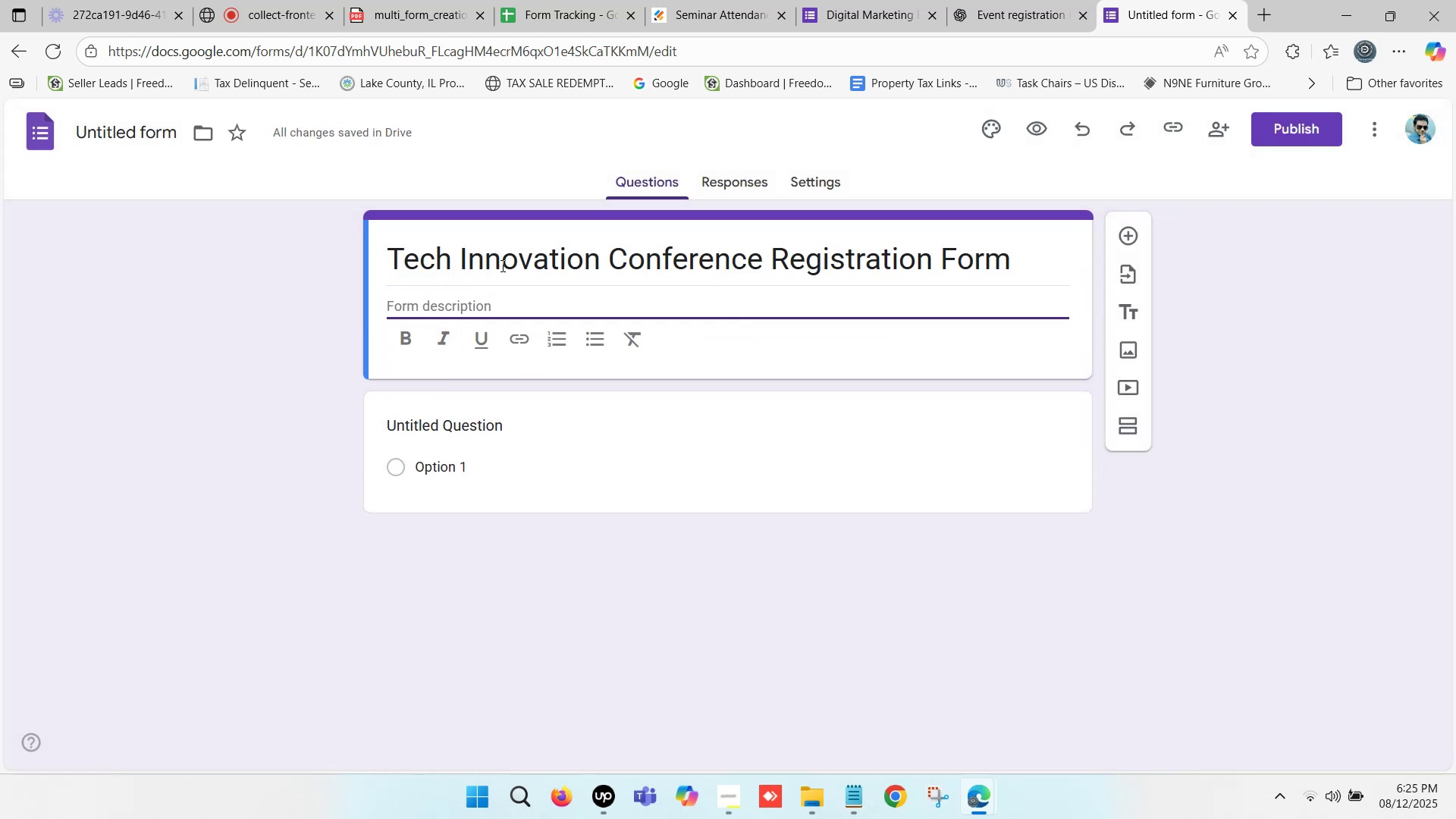 
left_click([882, 0])
 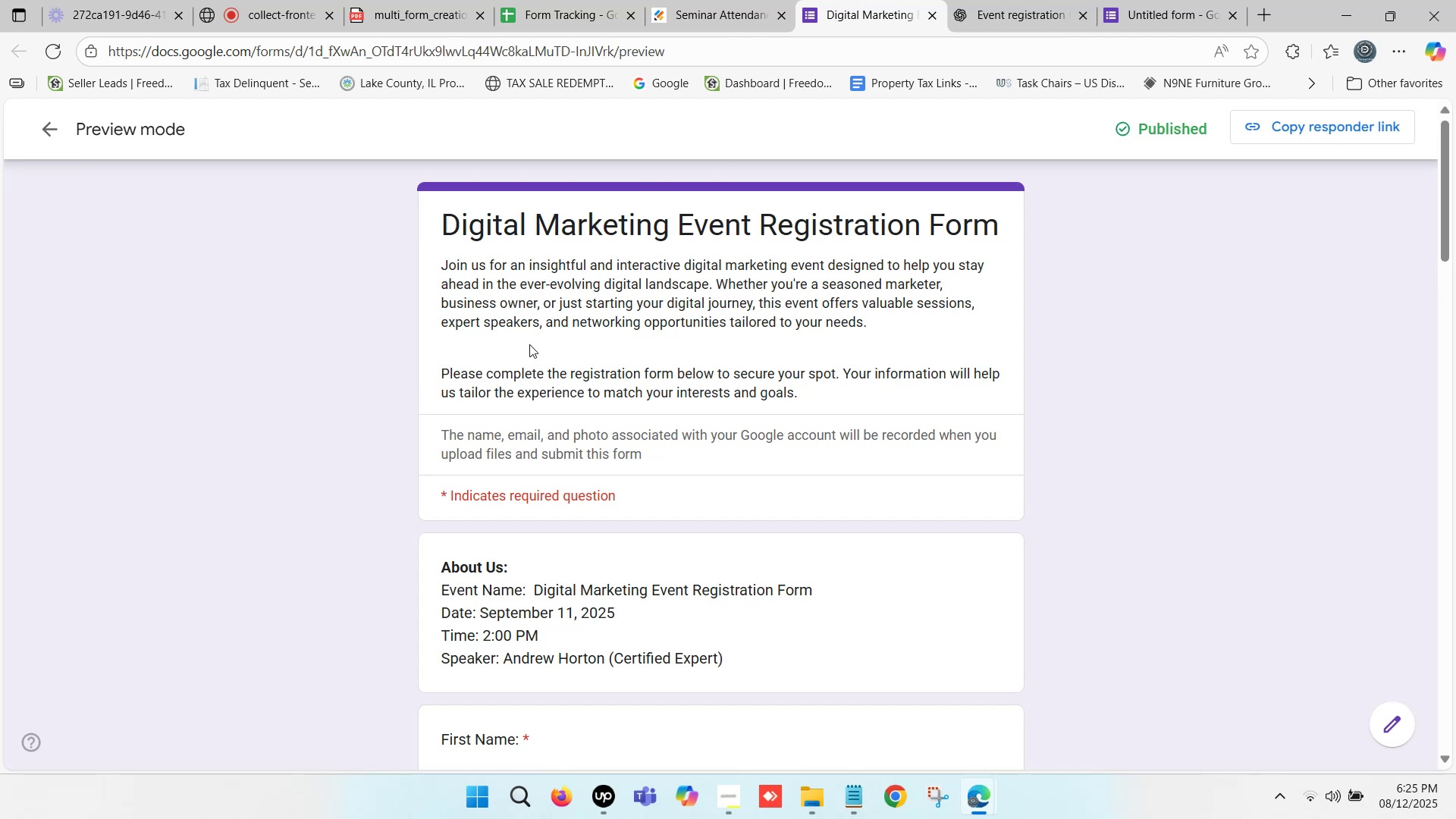 
scroll: coordinate [537, 341], scroll_direction: up, amount: 3.0
 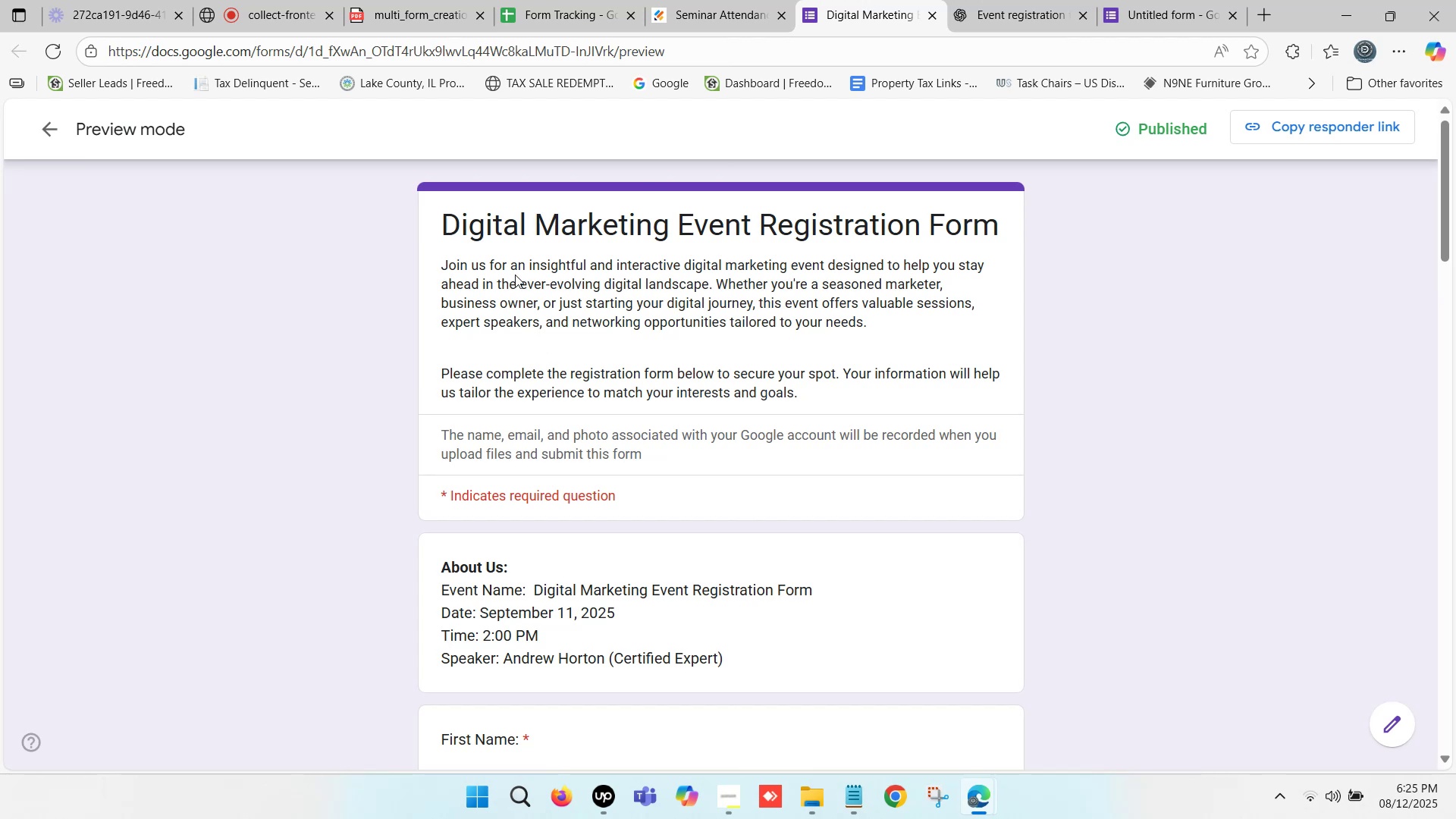 
left_click([515, 275])
 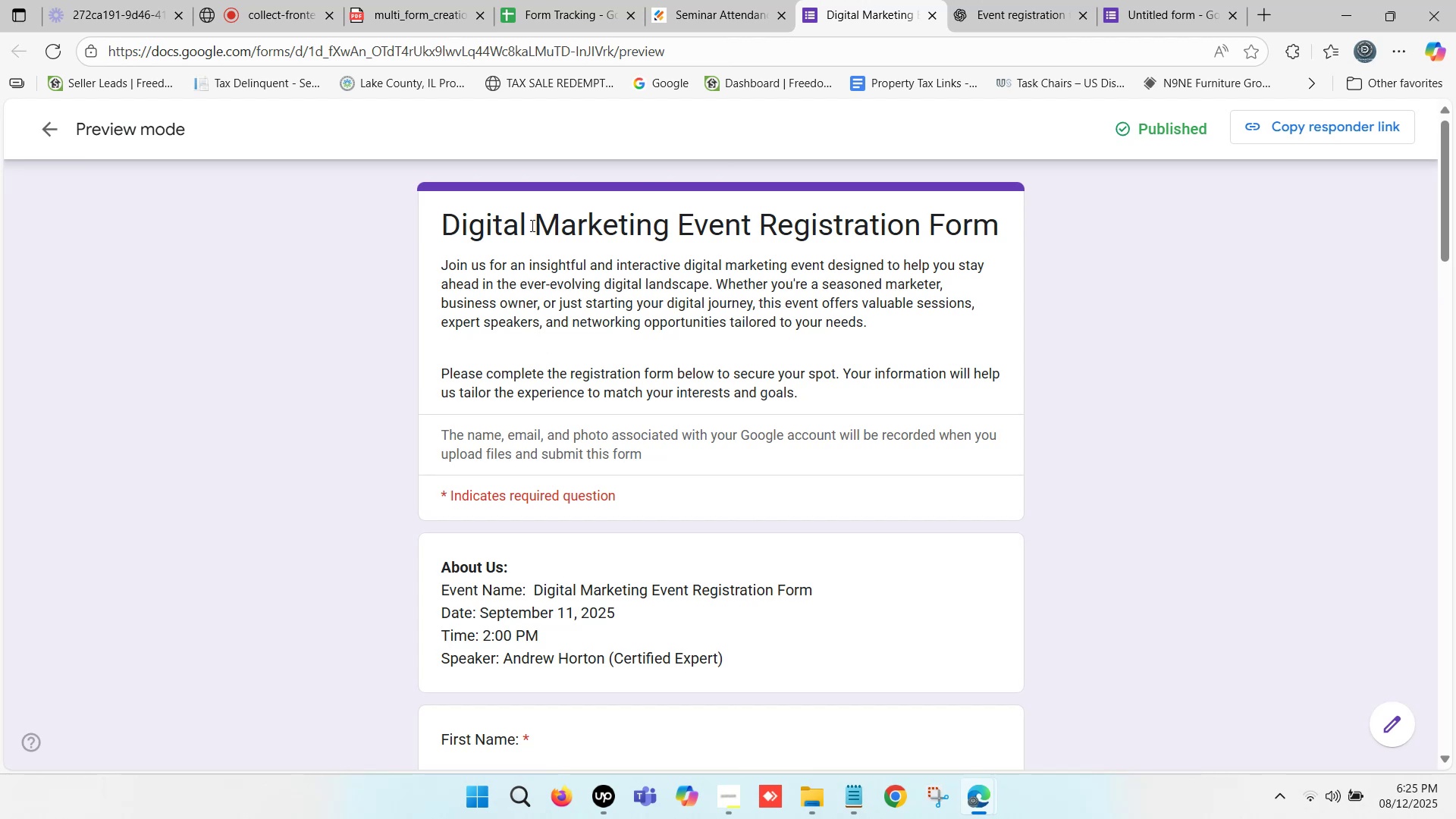 
left_click([531, 225])
 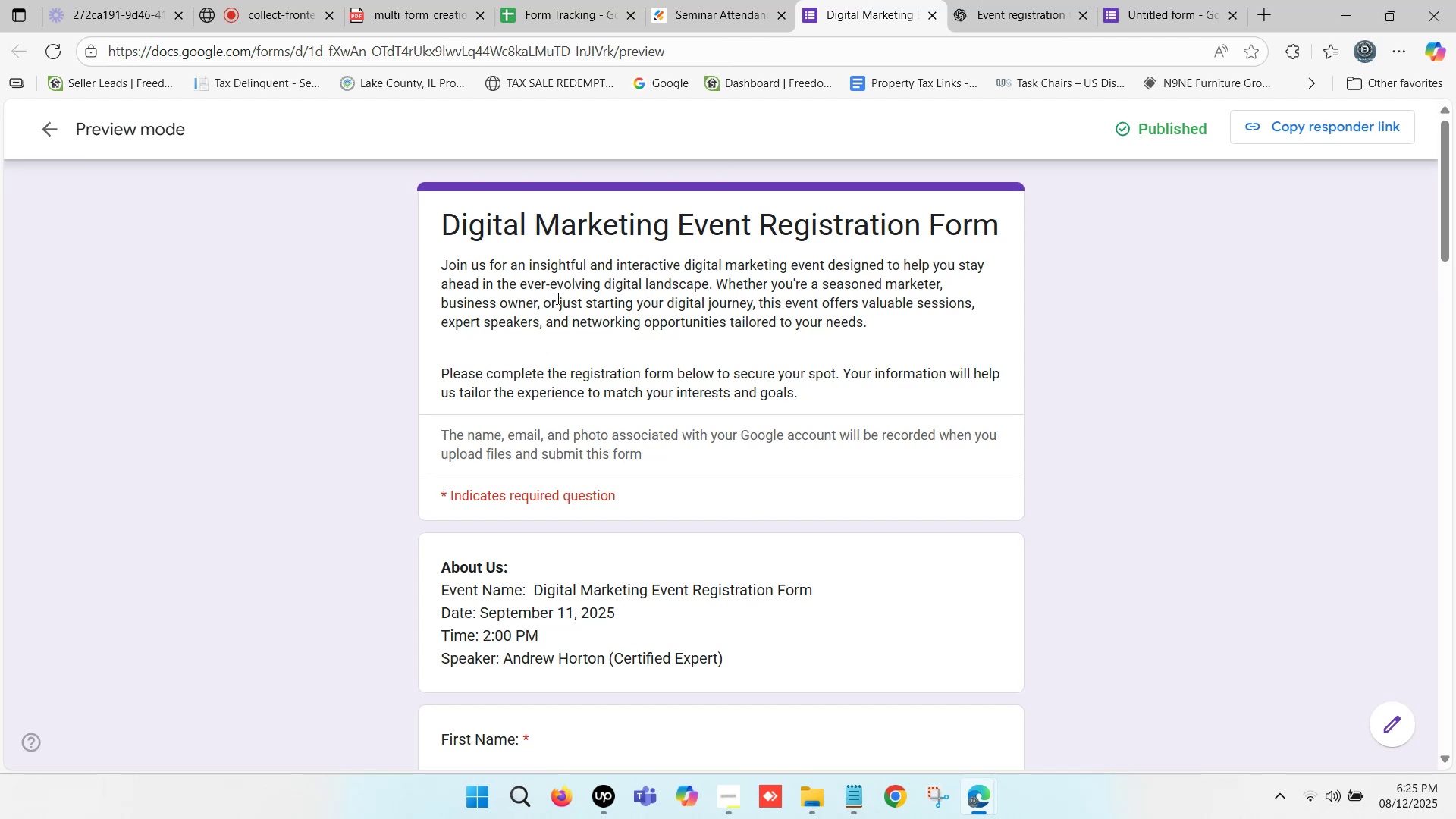 
left_click([557, 298])
 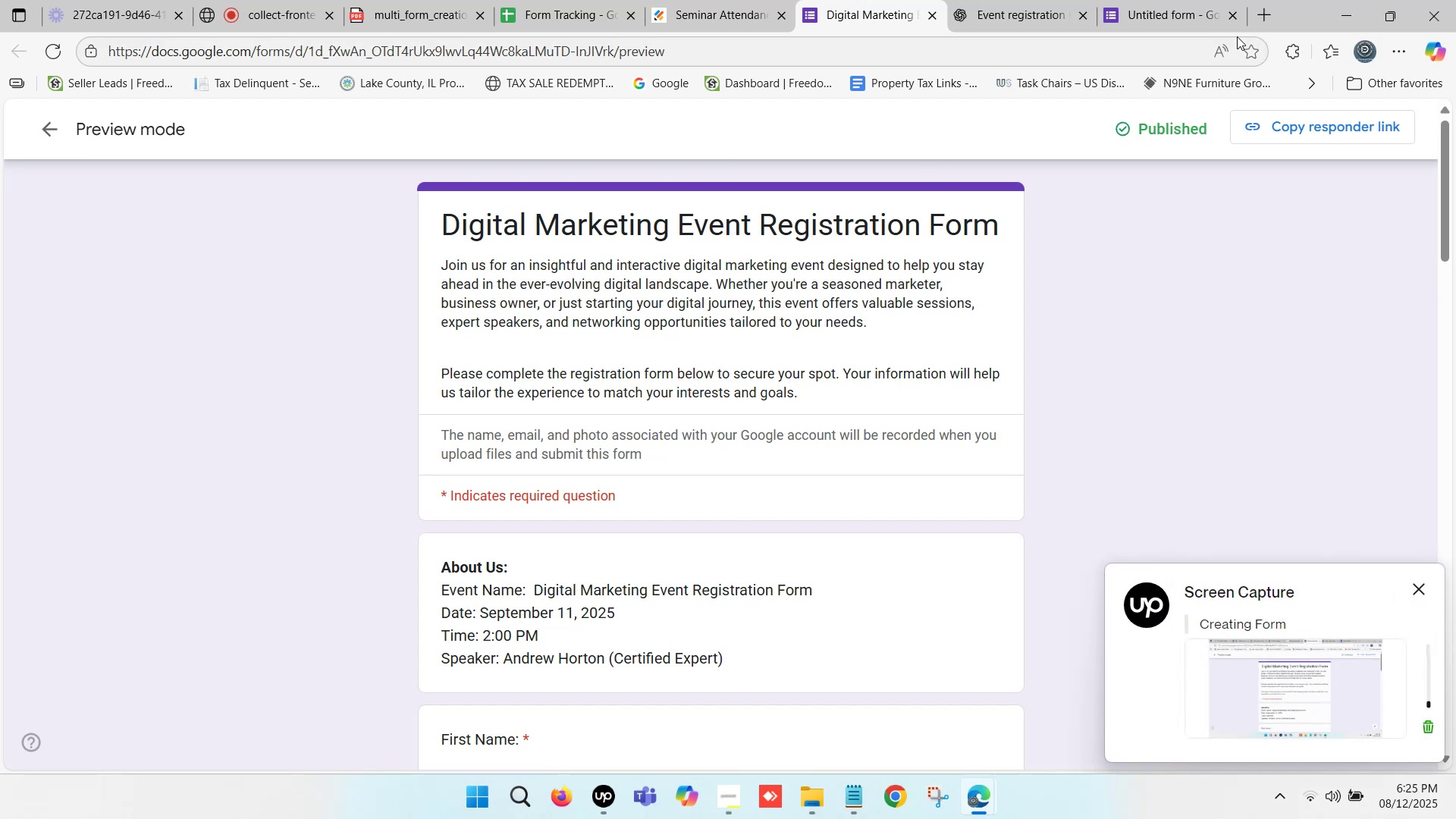 
mouse_move([1125, 16])
 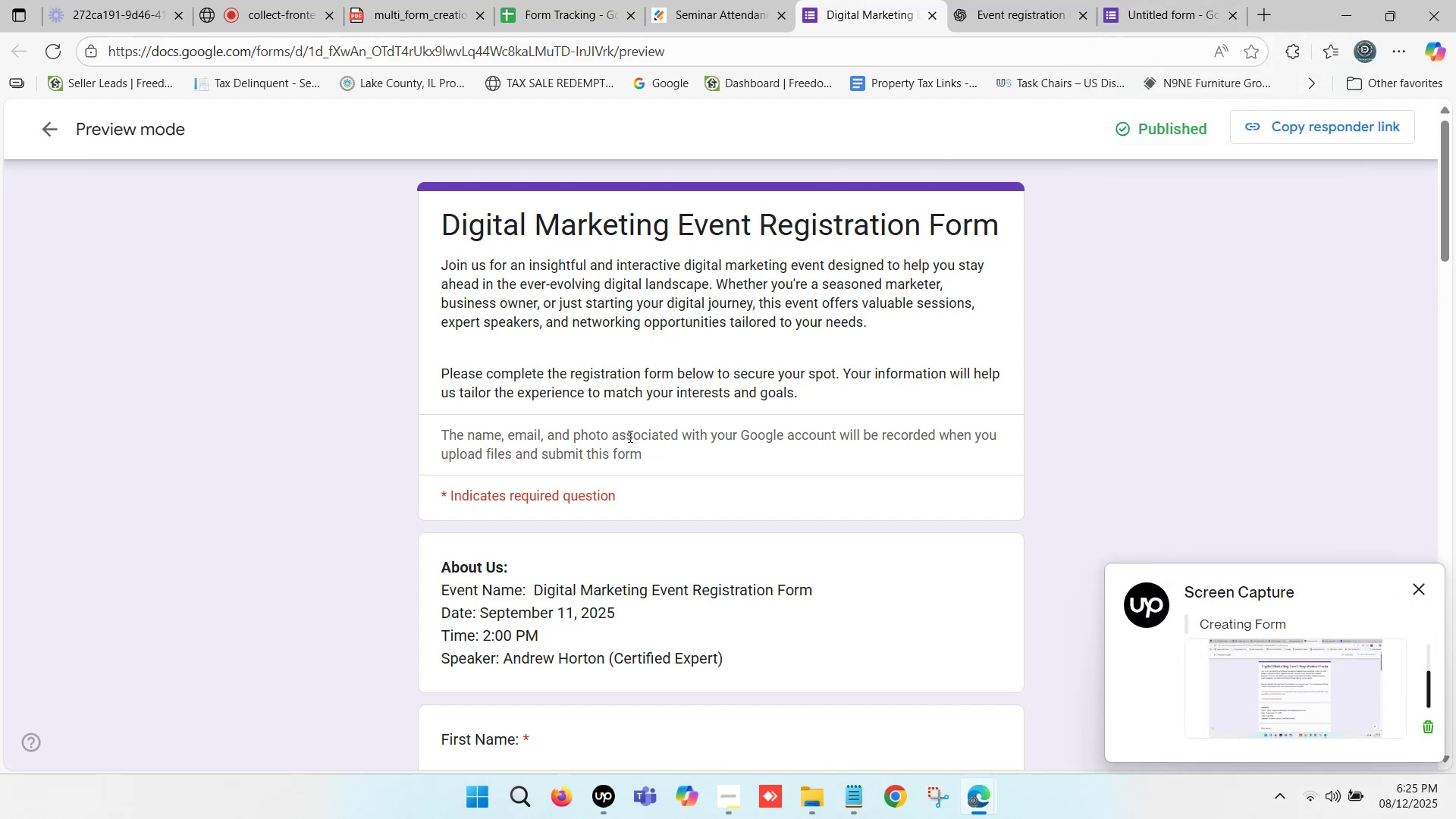 
scroll: coordinate [620, 430], scroll_direction: down, amount: 1.0
 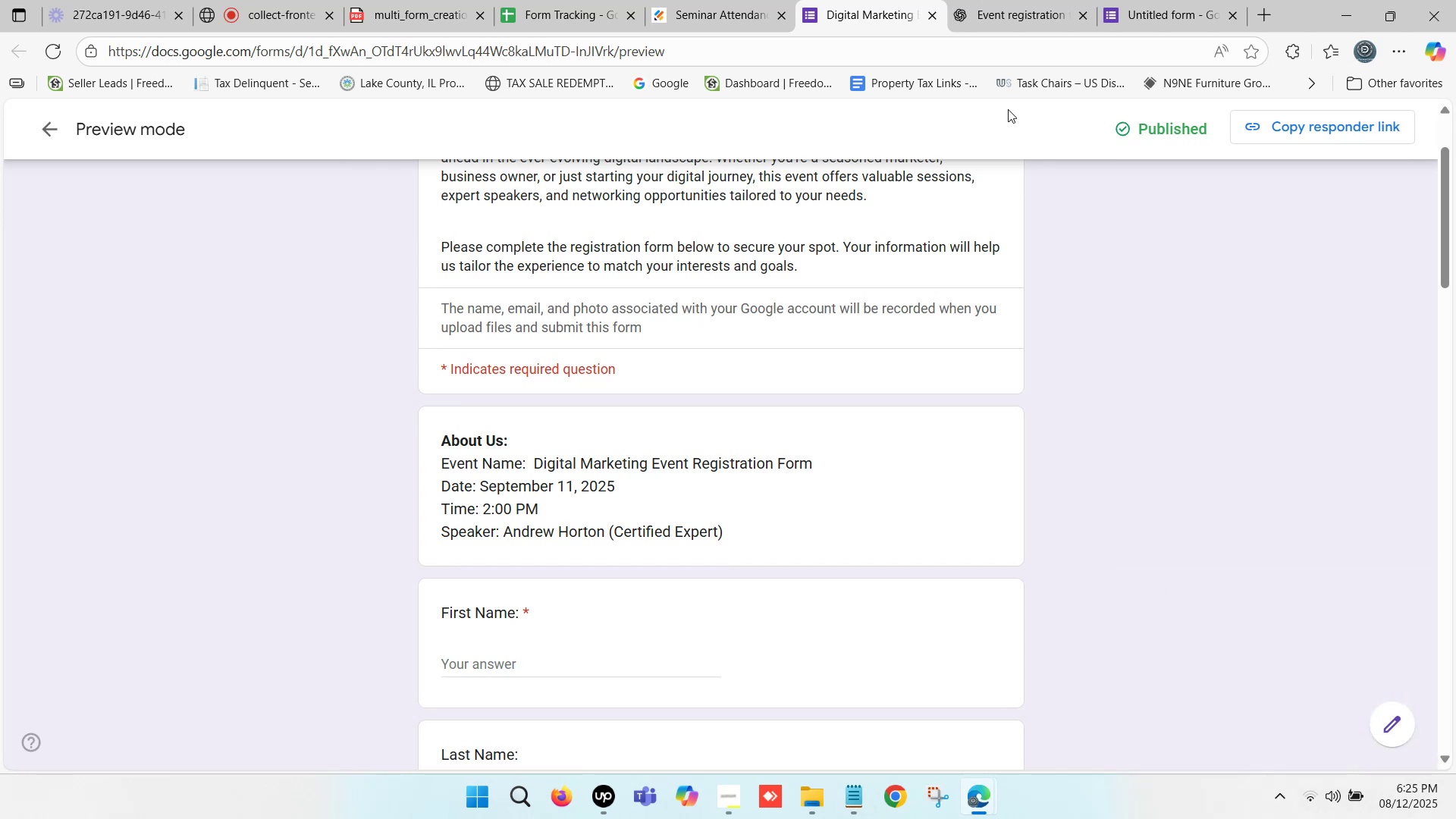 
left_click([1175, 0])
 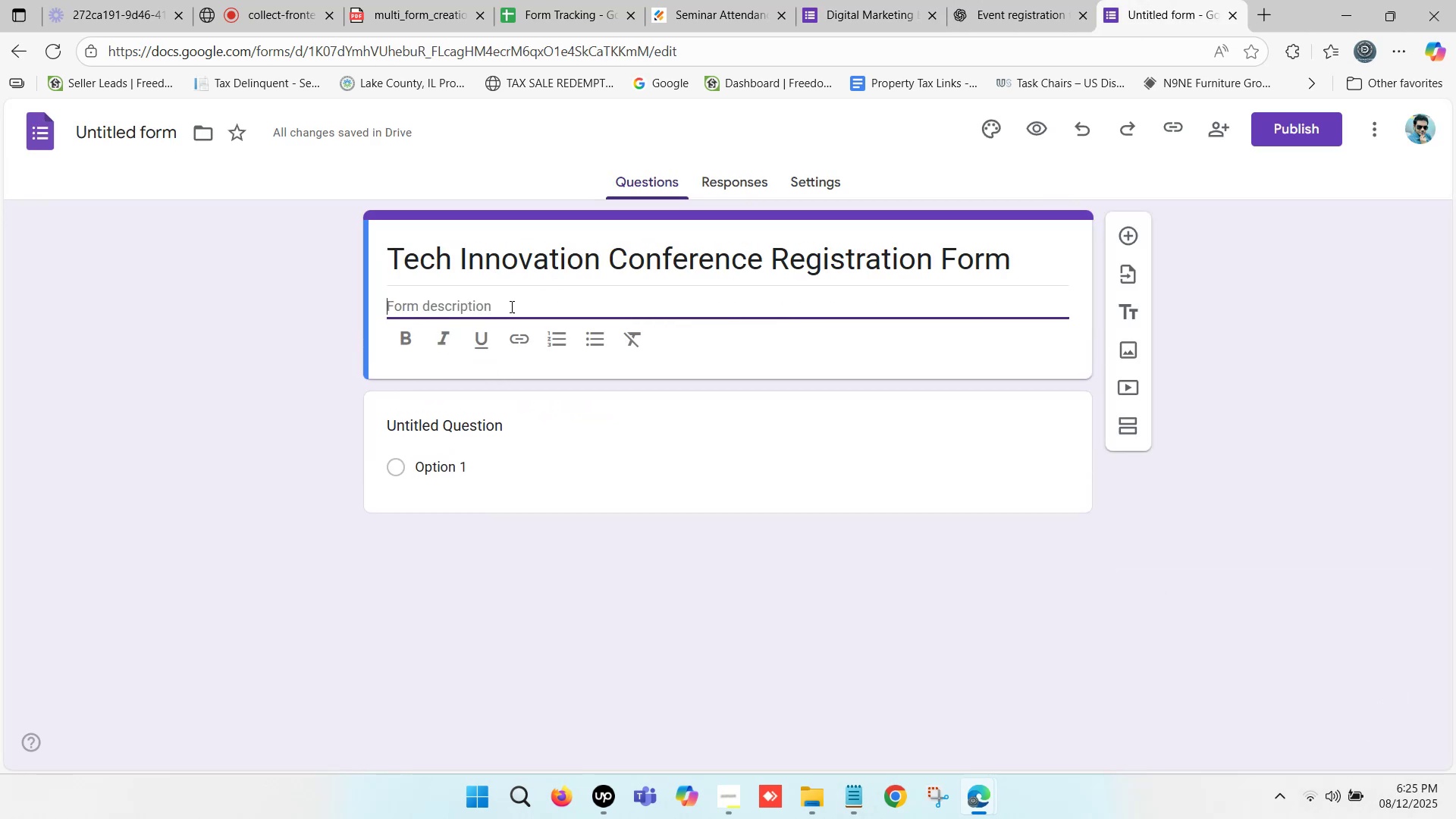 
left_click_drag(start_coordinate=[391, 258], to_coordinate=[1025, 256])
 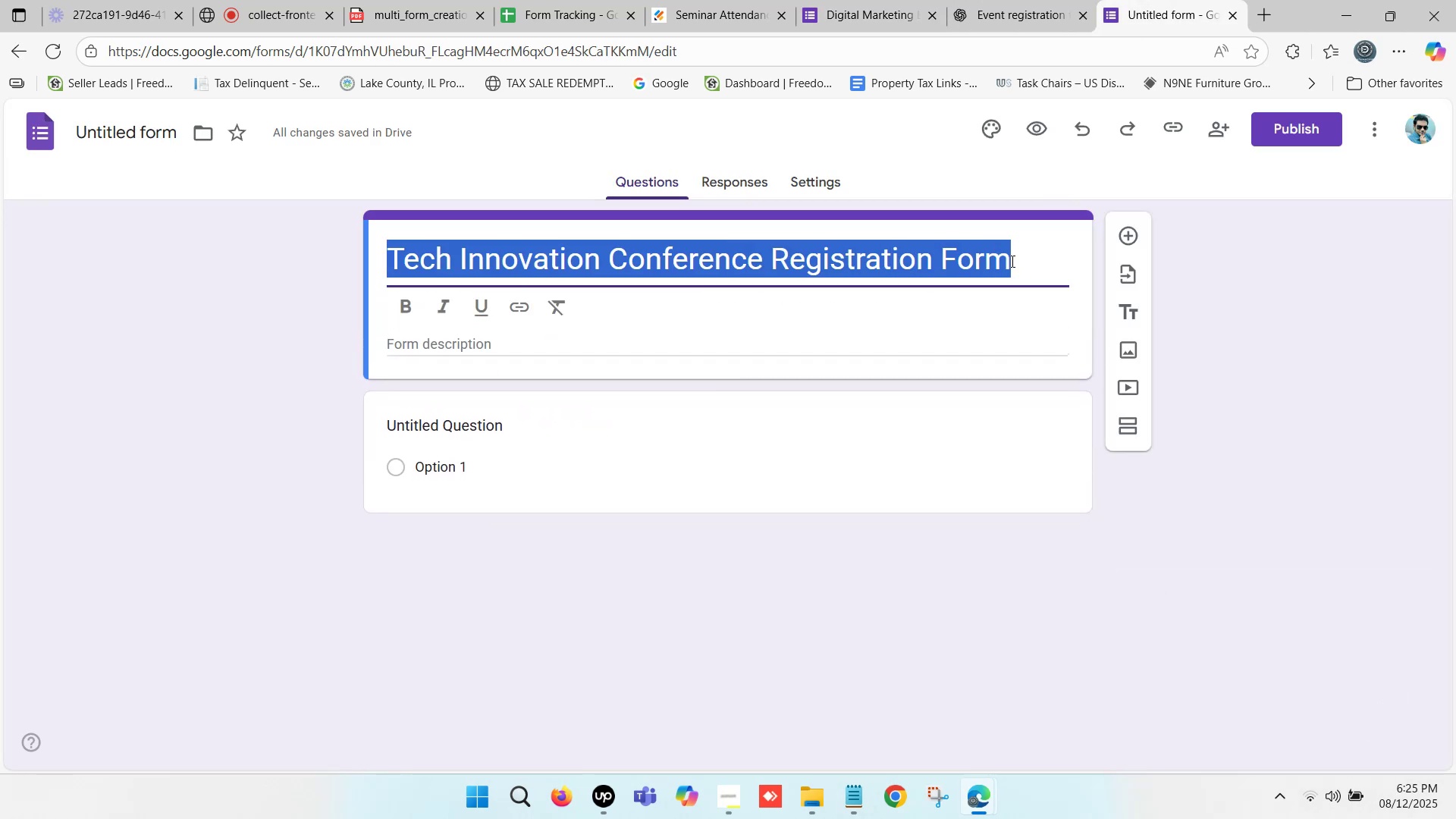 
key(Control+C)
 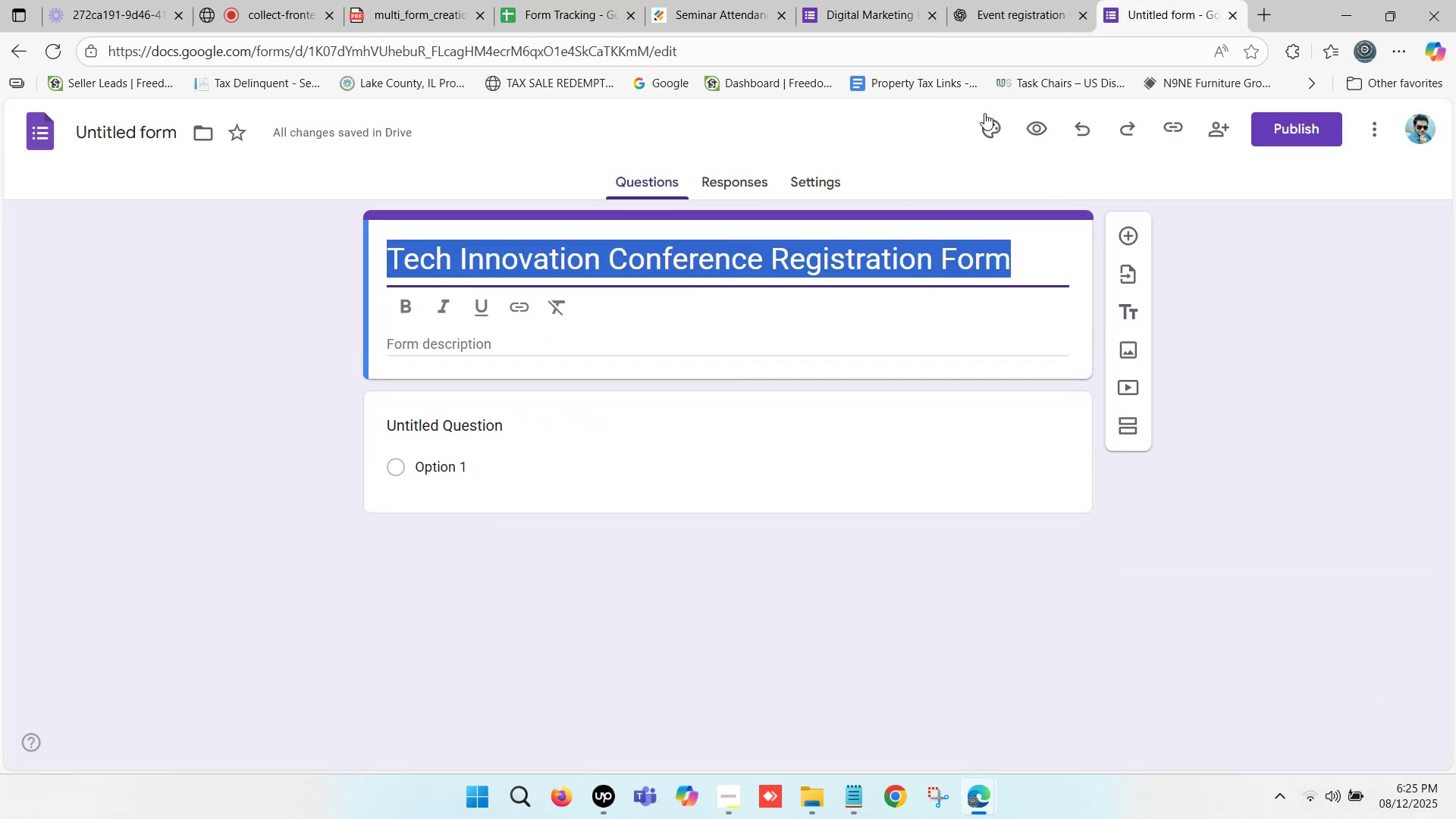 
left_click([1009, 0])
 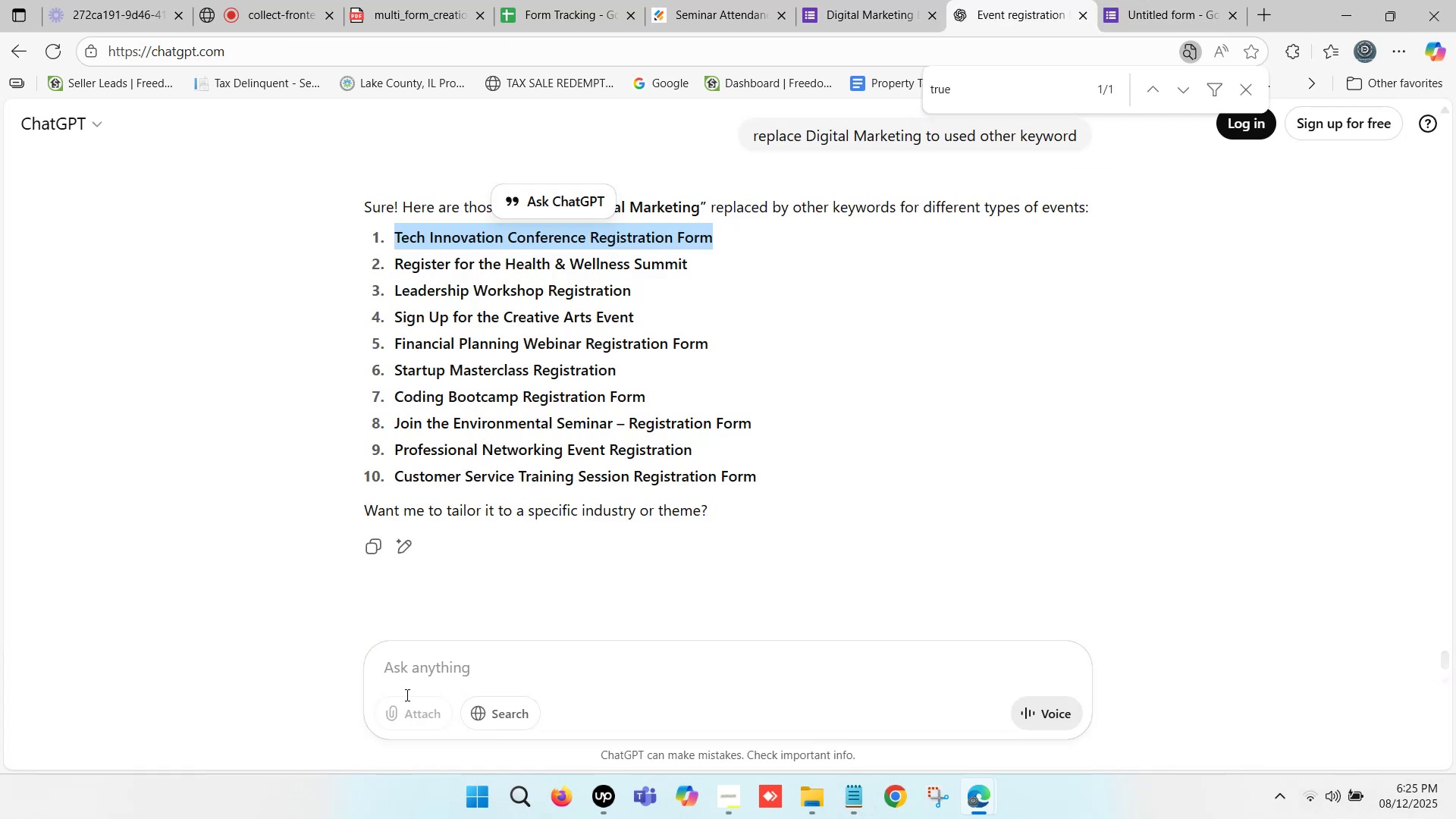 
left_click([467, 663])
 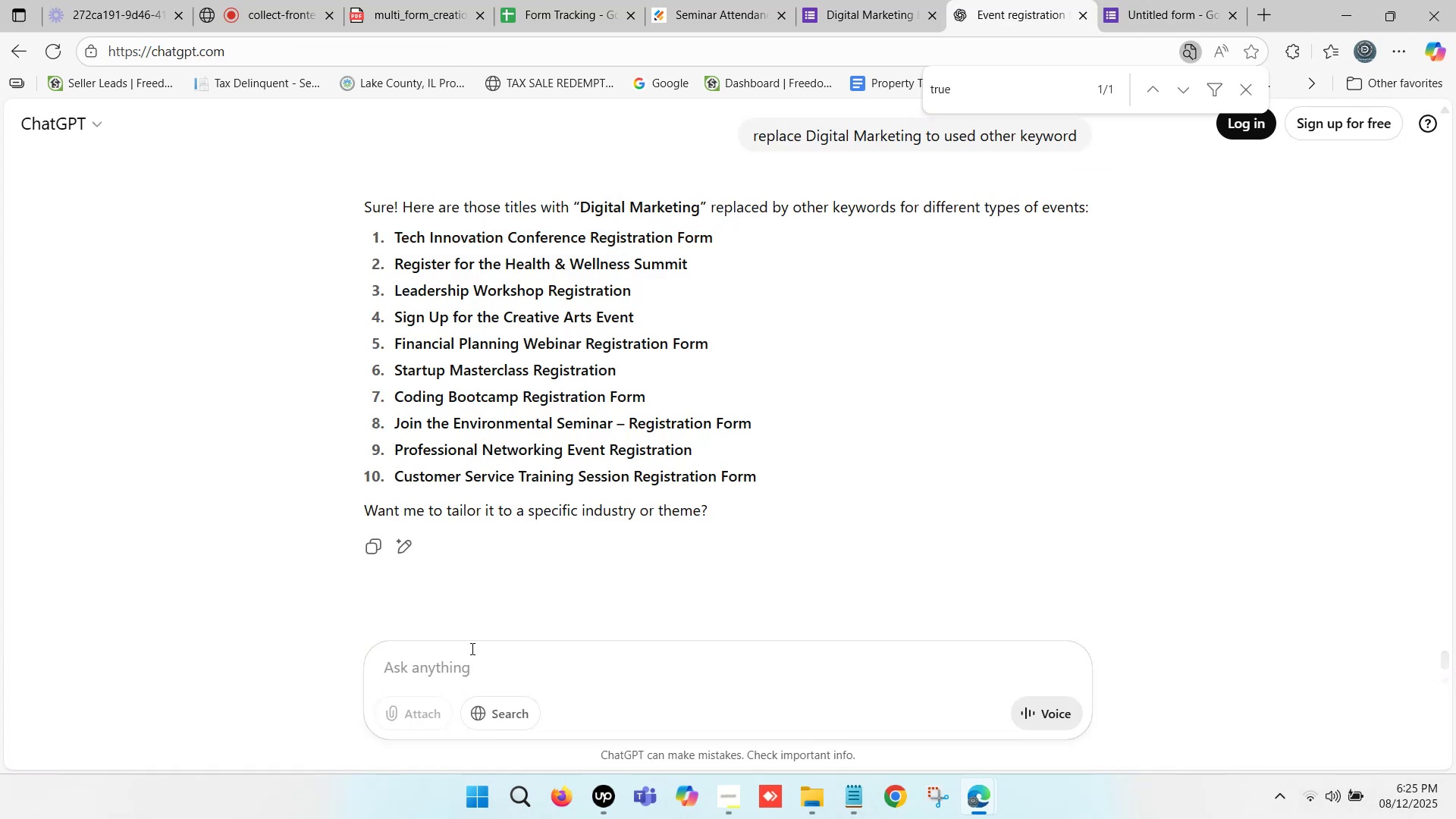 
type(write a description about - )
 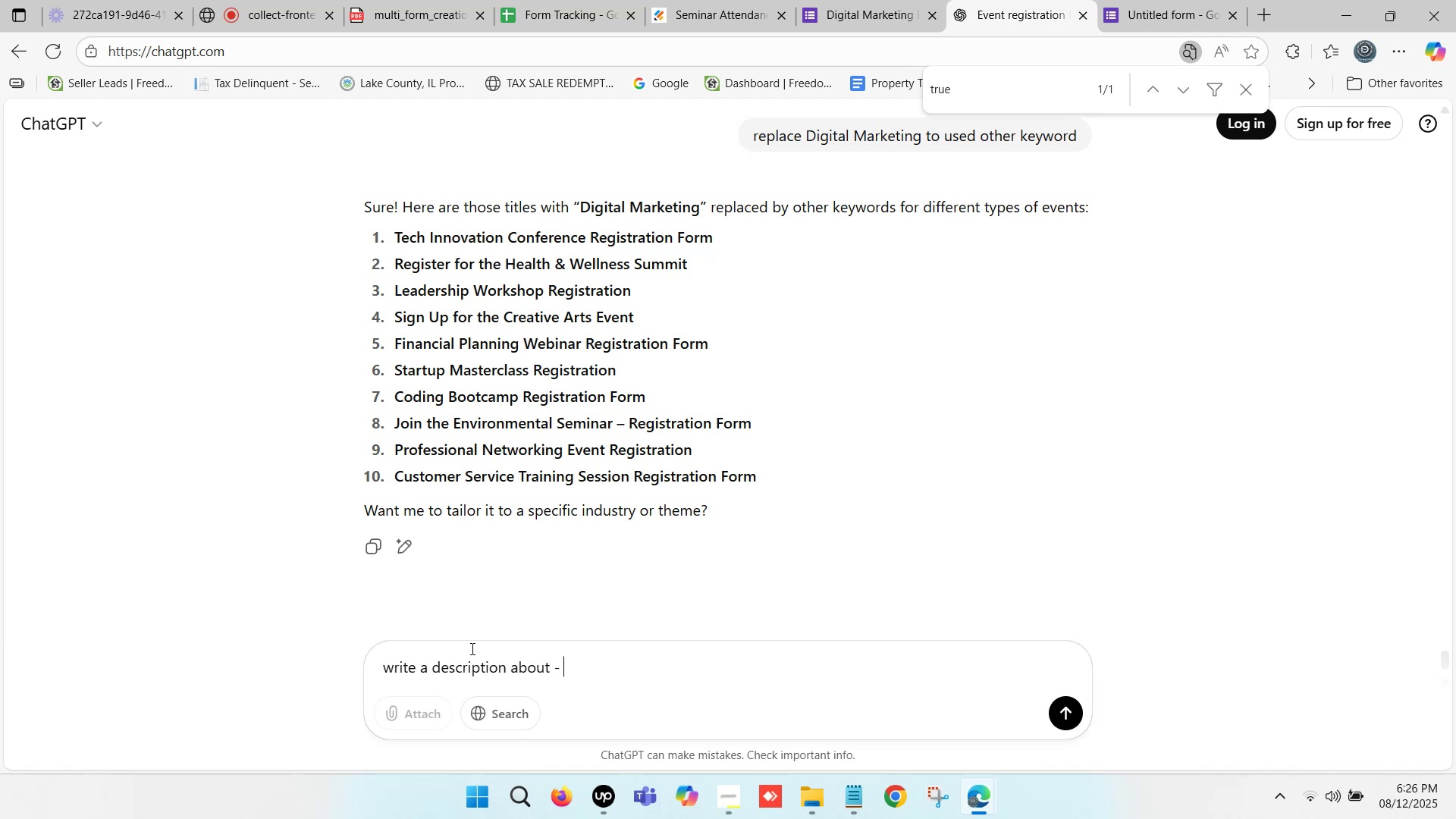 
key(Control+V)
 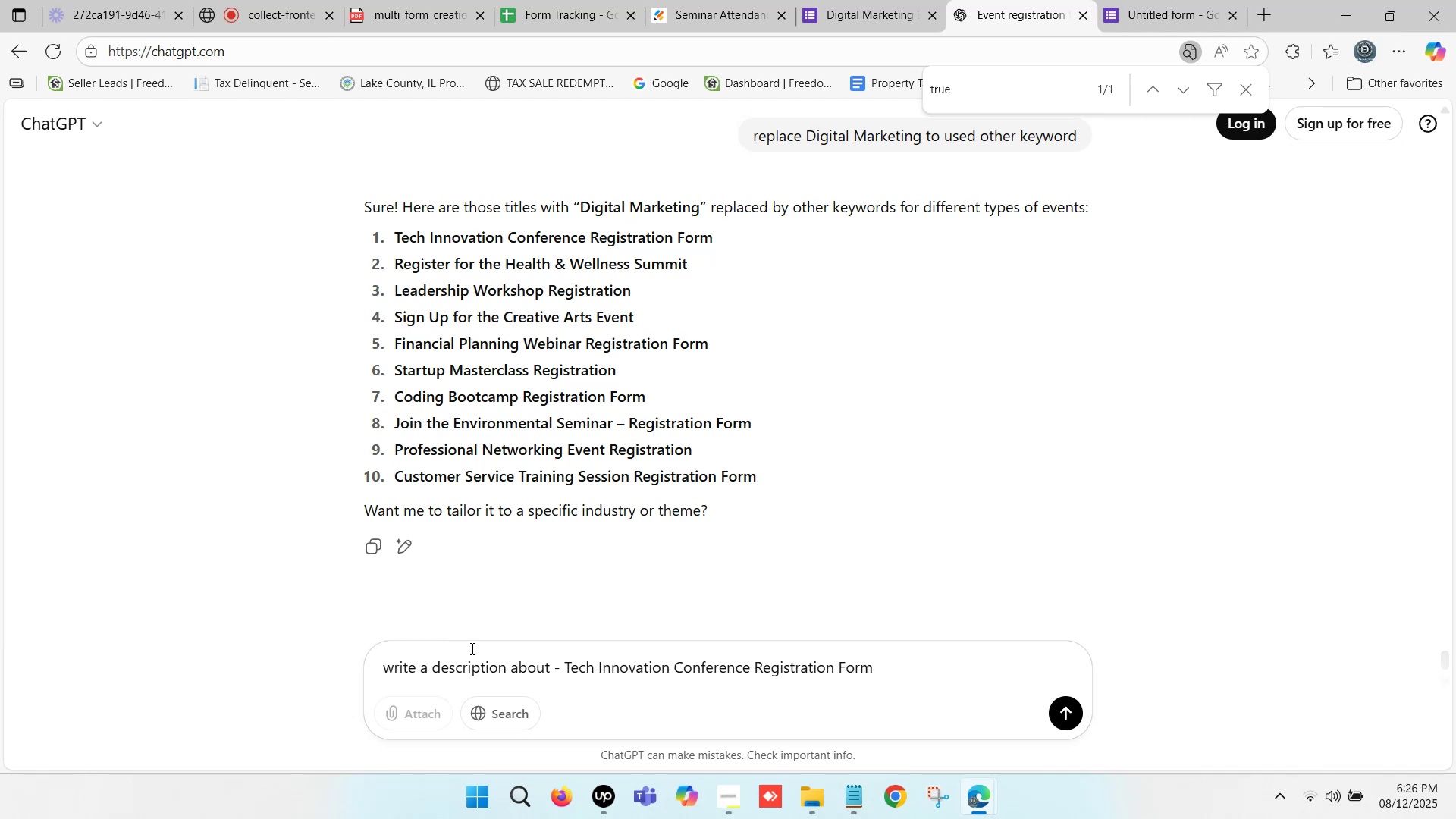 
key(Enter)
 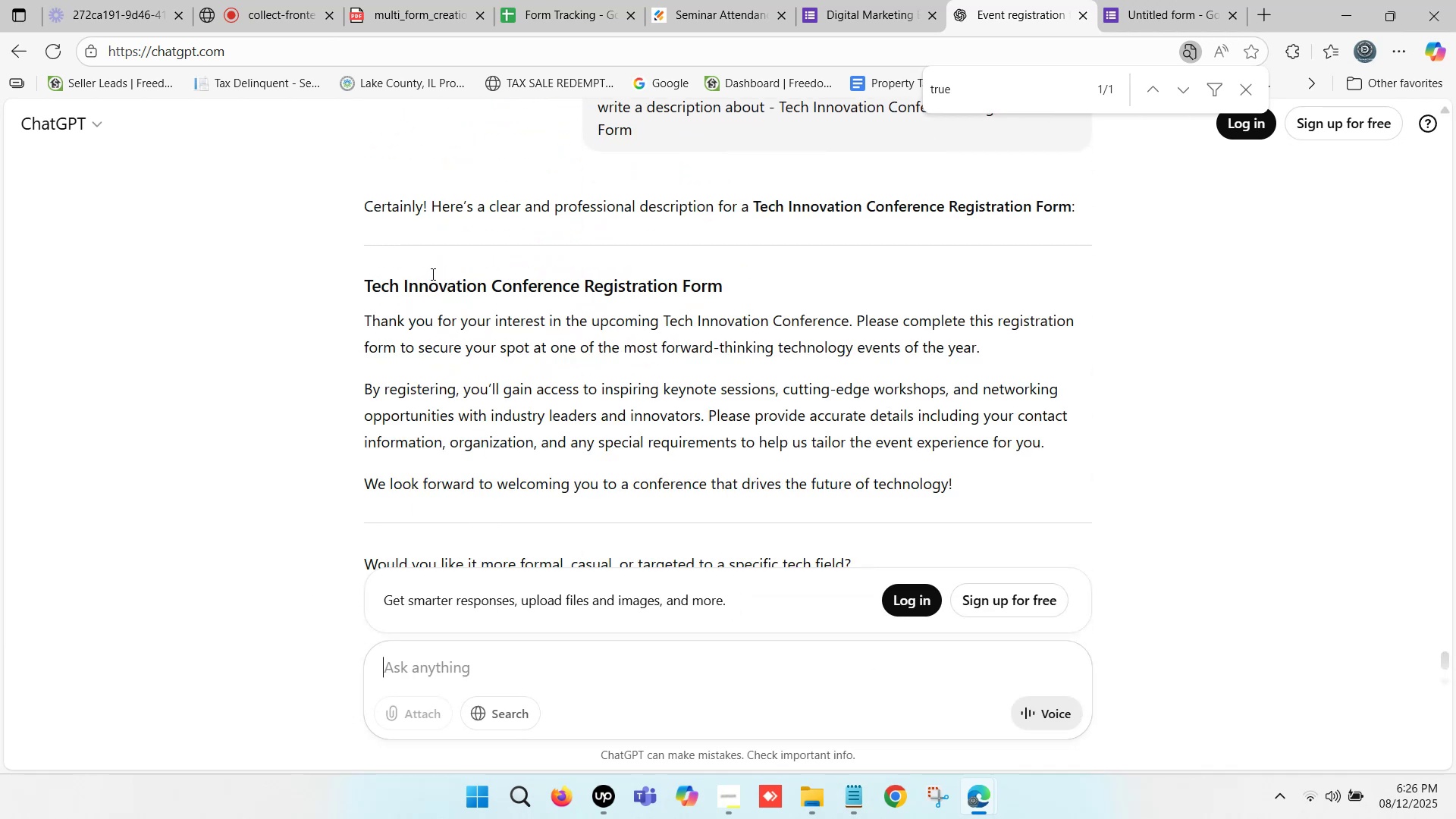 
wait(12.31)
 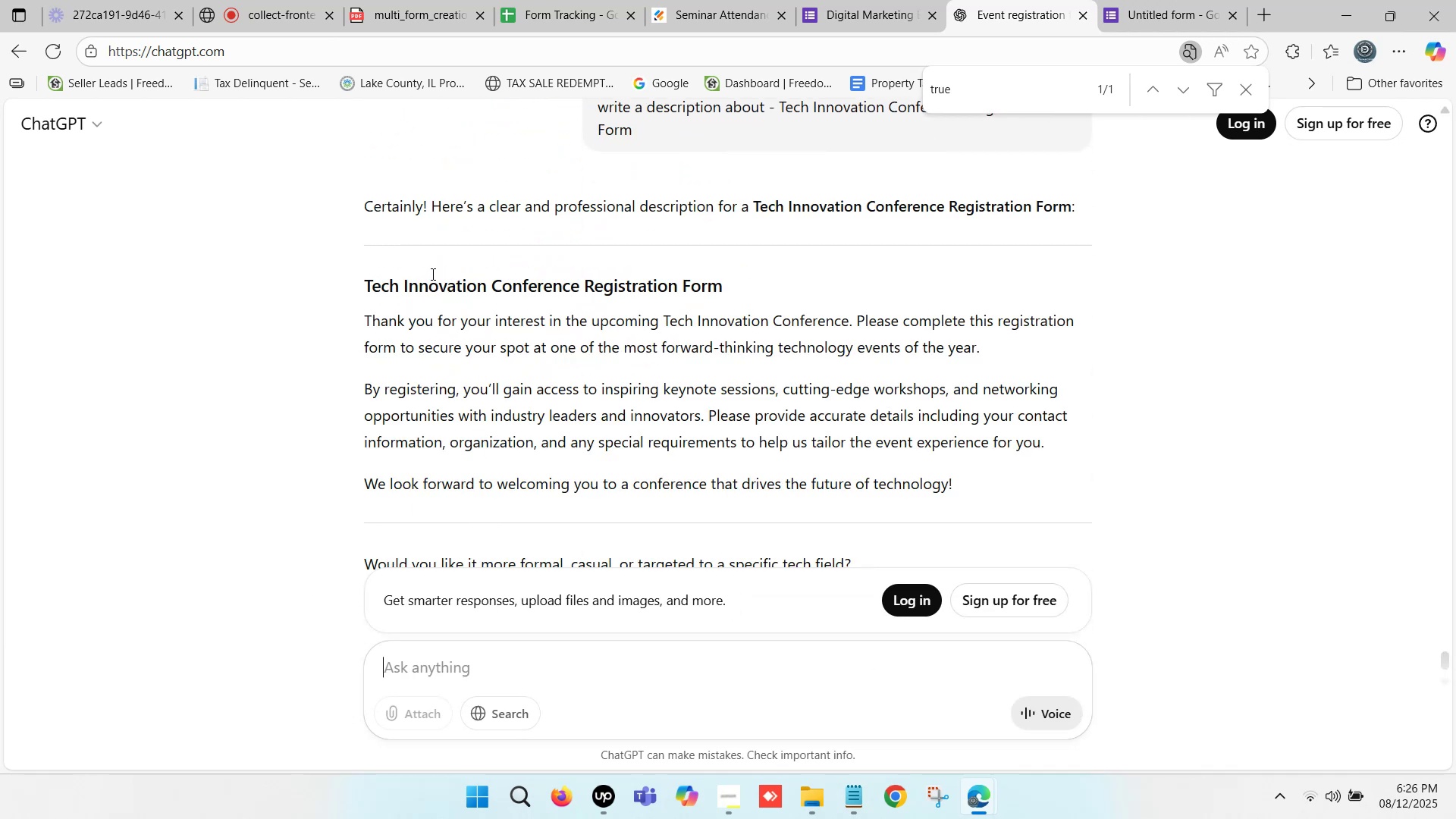 
left_click_drag(start_coordinate=[364, 319], to_coordinate=[954, 493])
 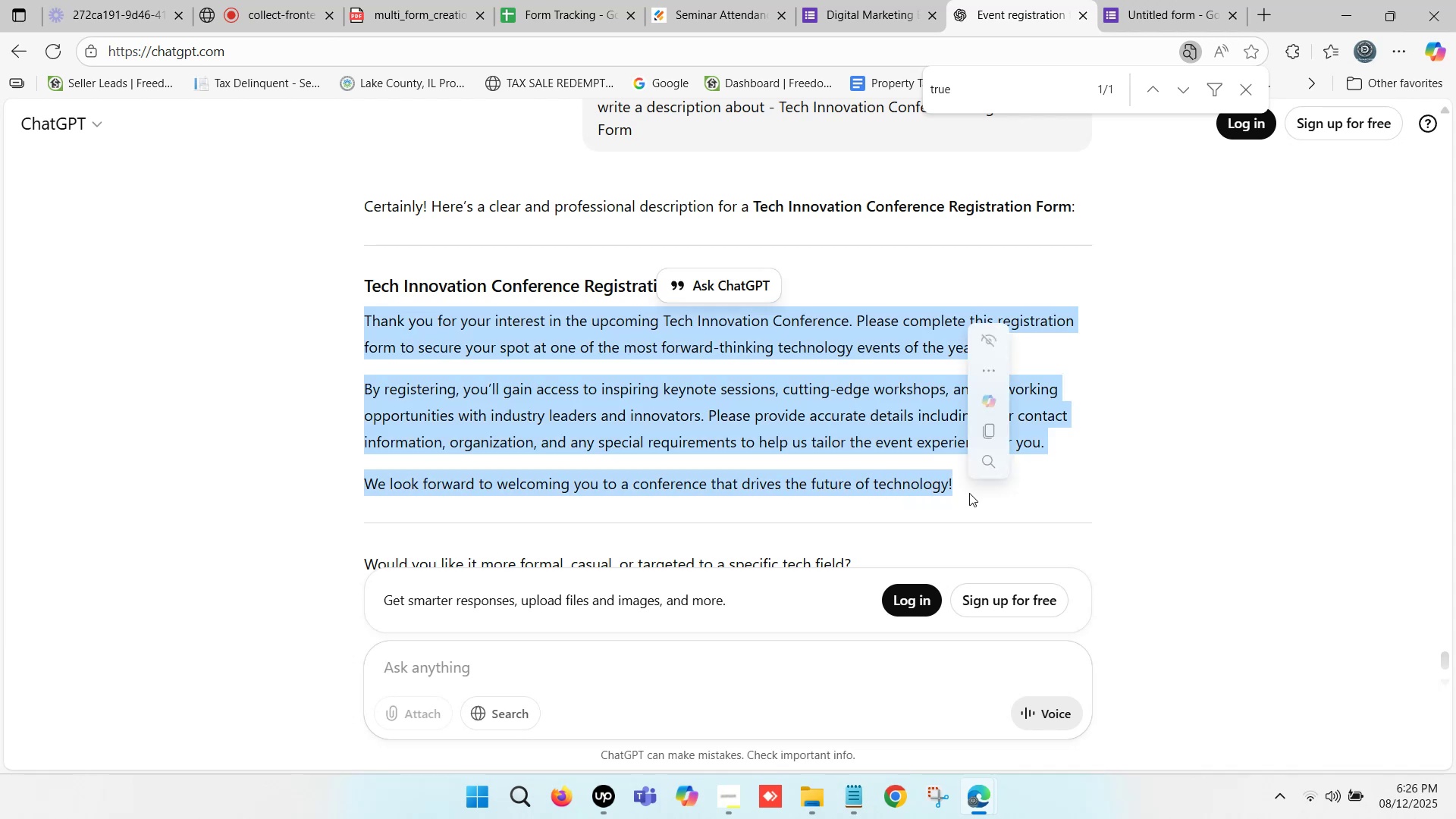 
key(Control+C)
 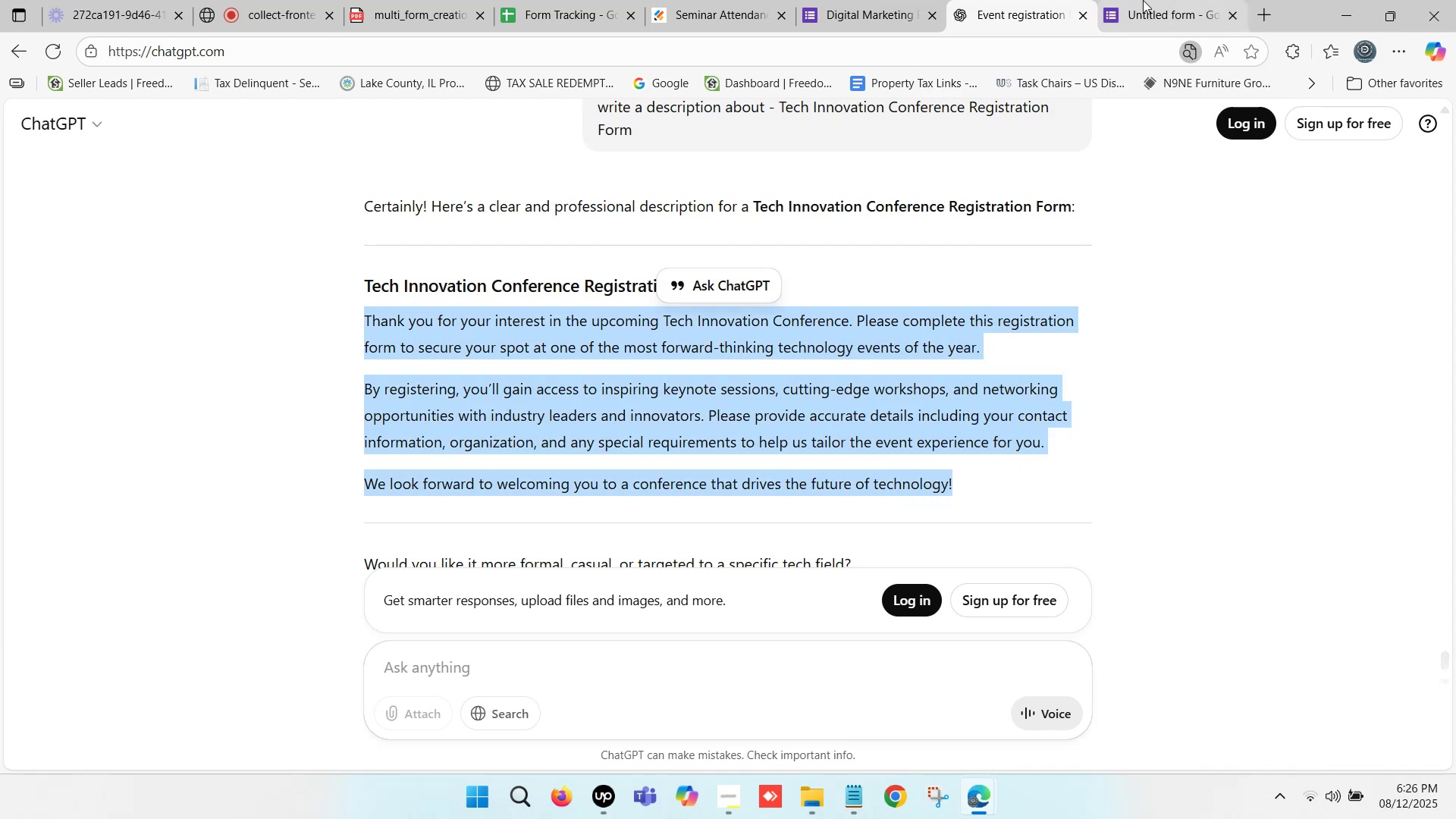 
left_click([1143, 0])
 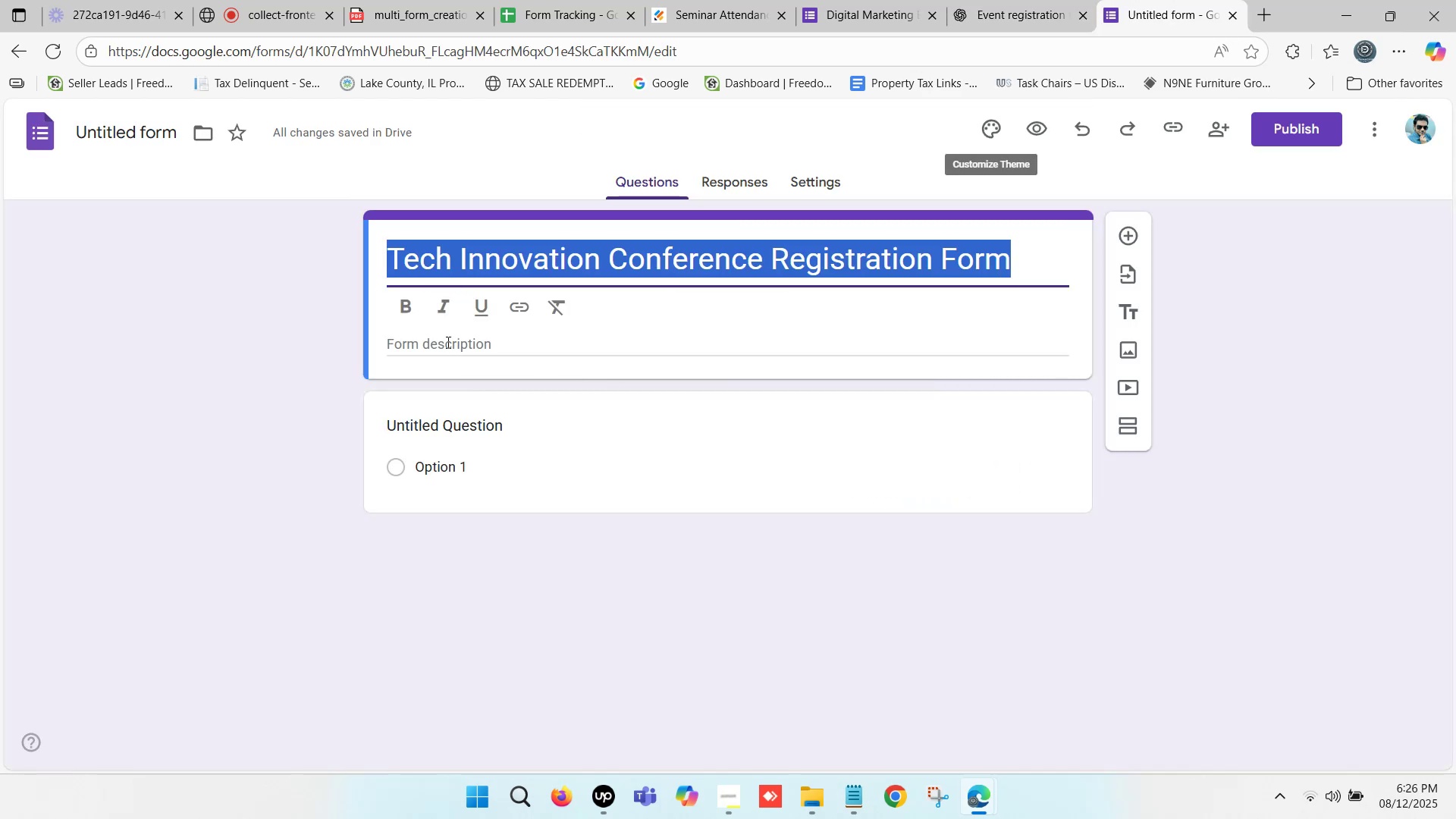 
left_click([447, 340])
 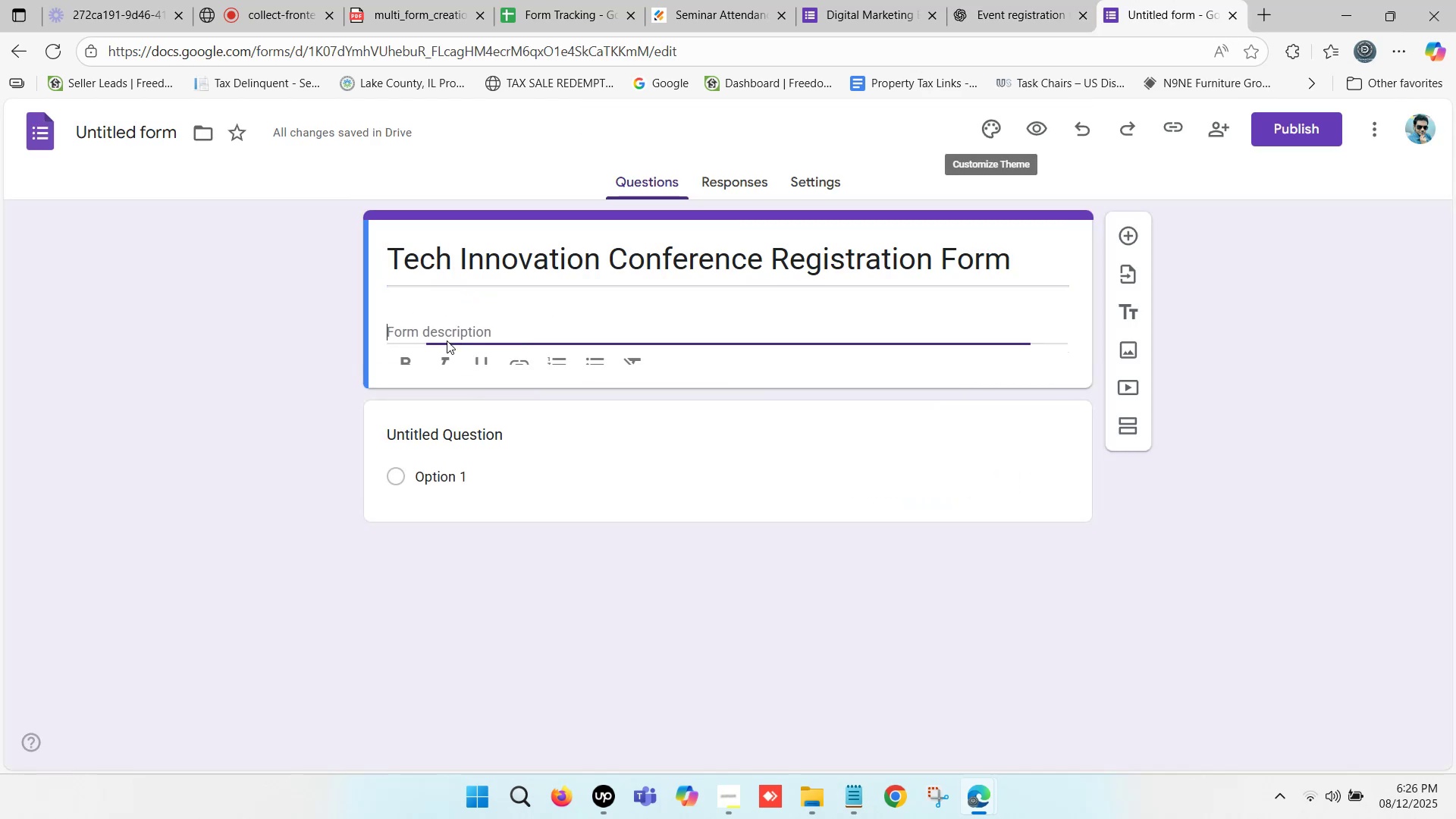 
key(Control+V)
 